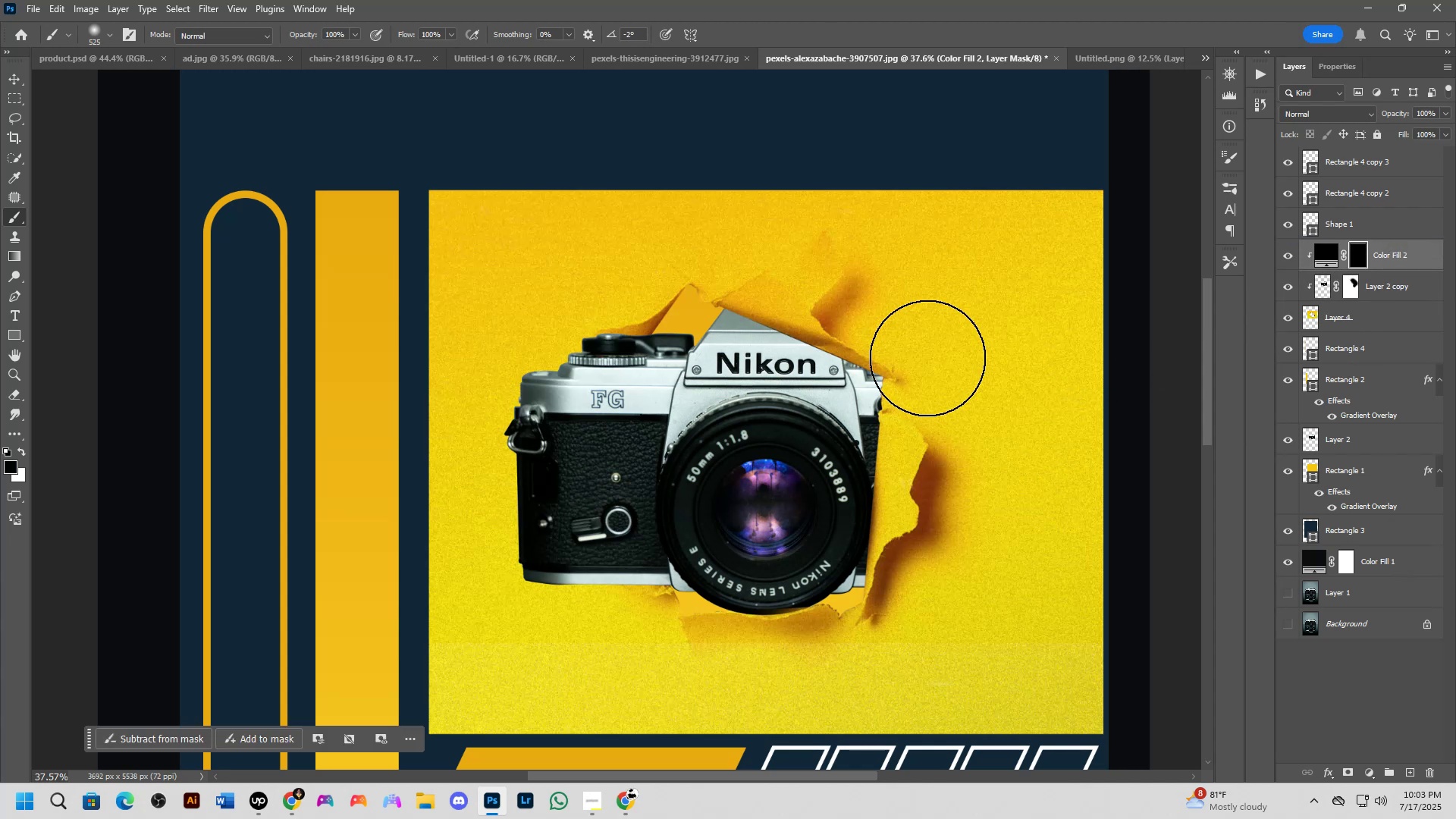 
left_click([759, 369])
 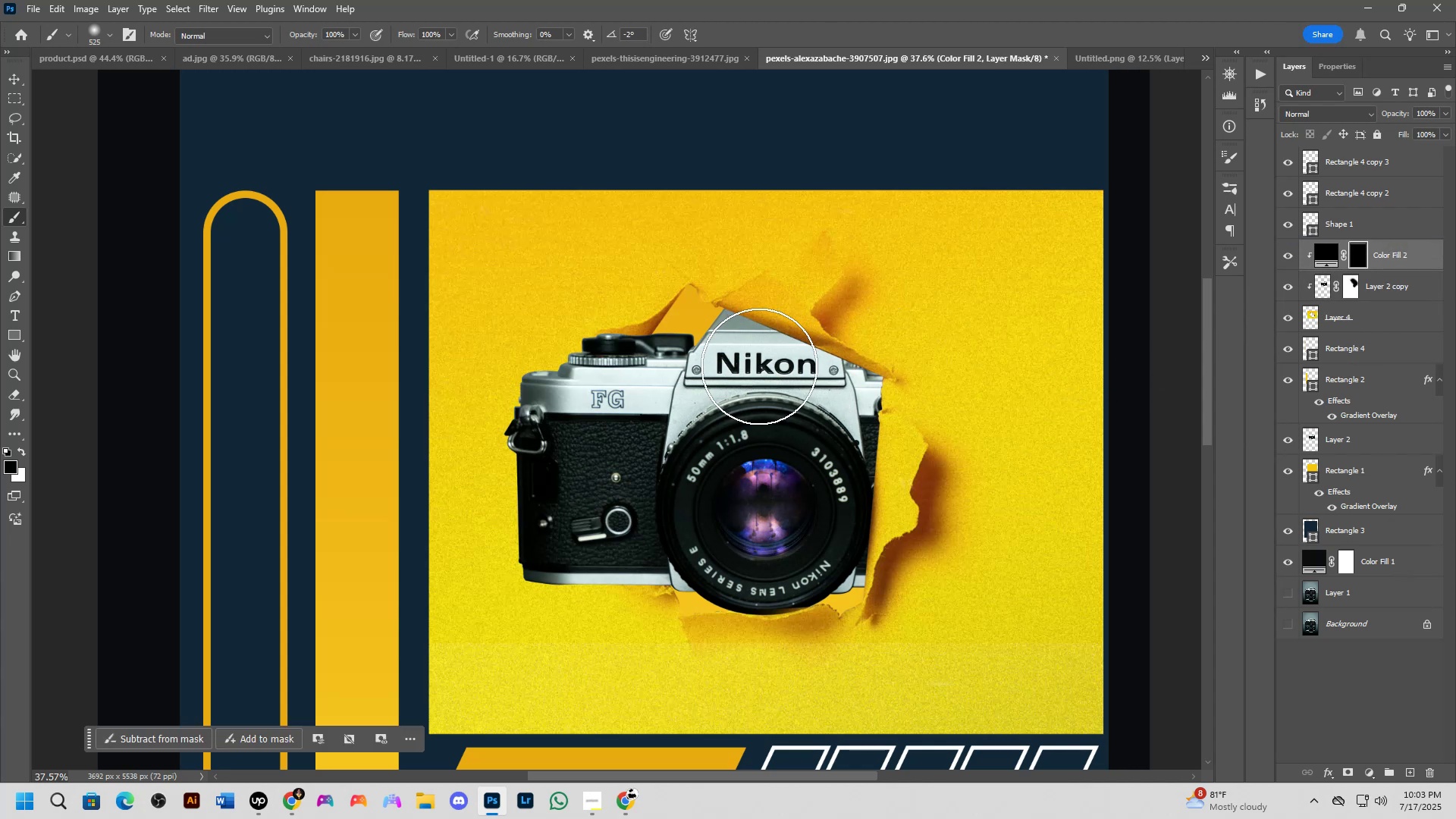 
key(X)
 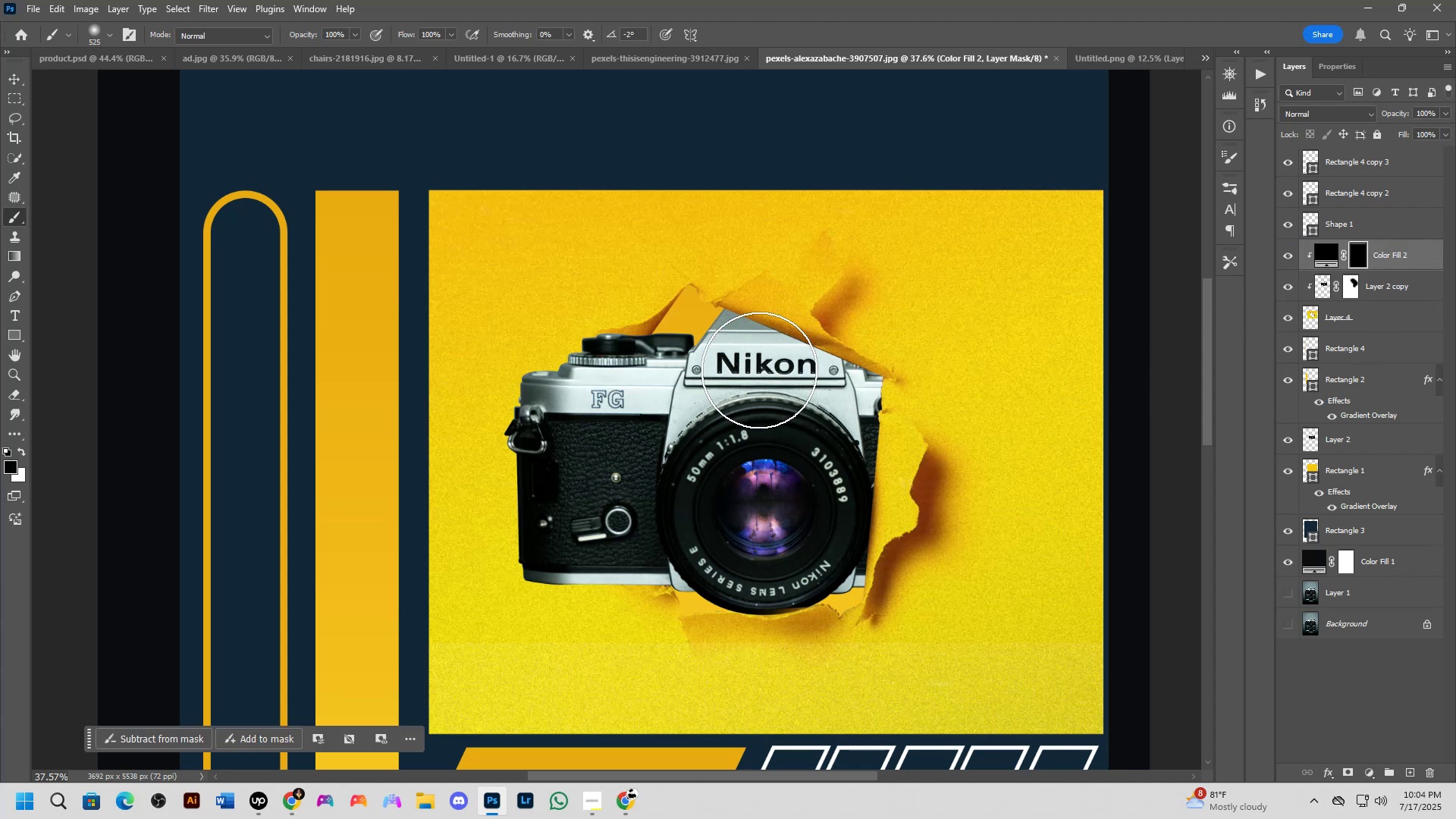 
left_click_drag(start_coordinate=[760, 369], to_coordinate=[817, 399])
 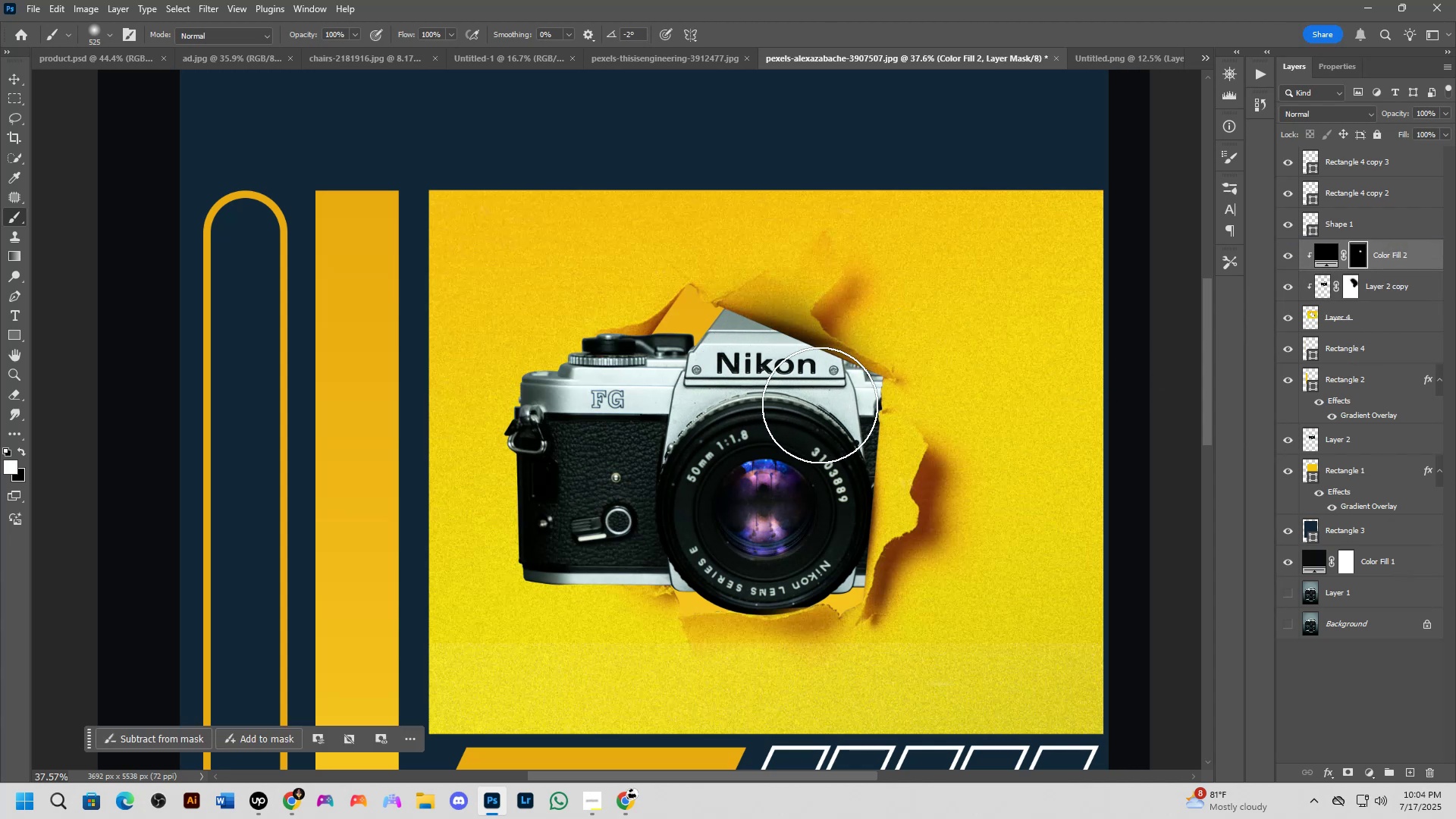 
key(Control+ControlLeft)
 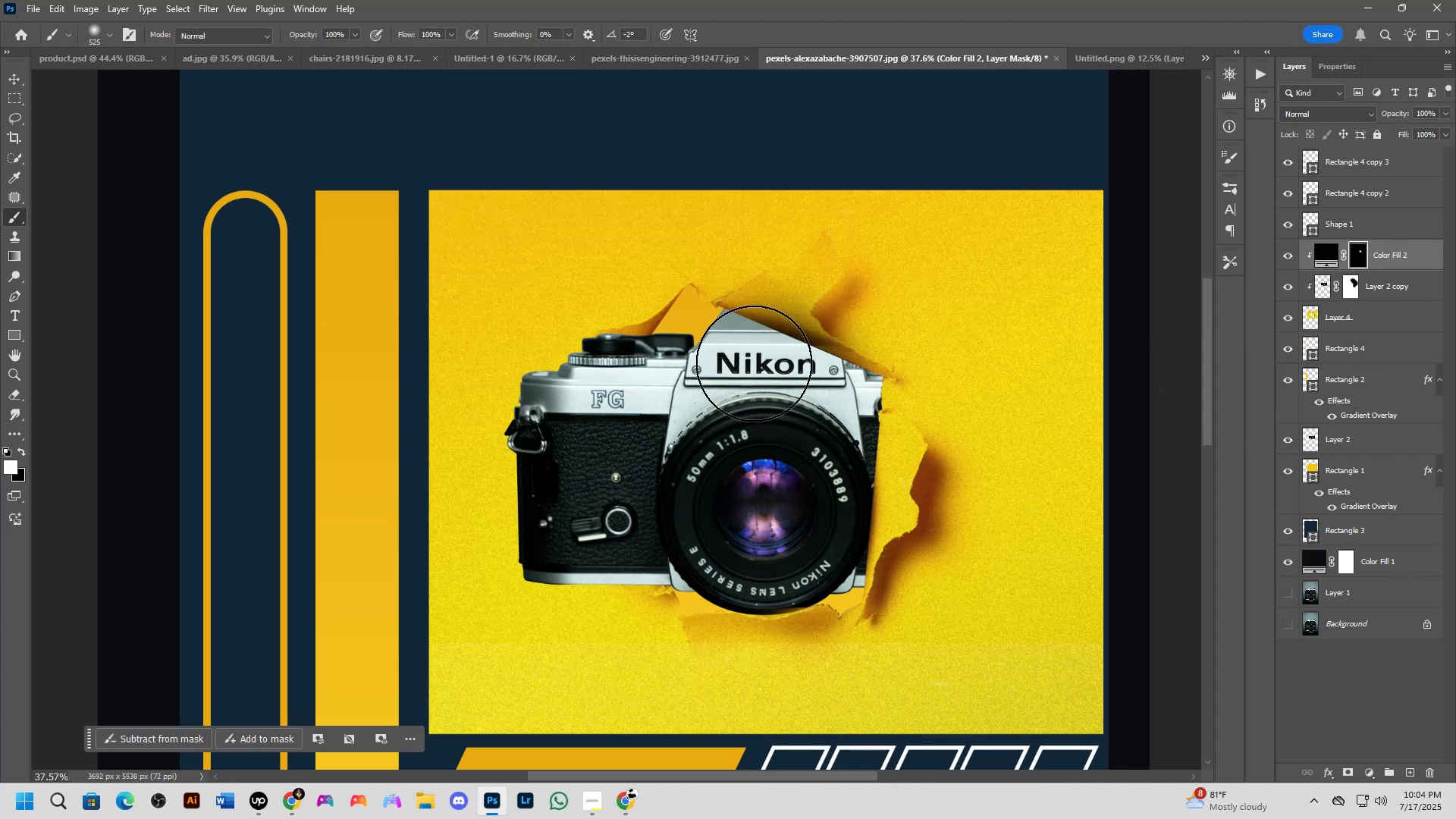 
key(Control+Z)
 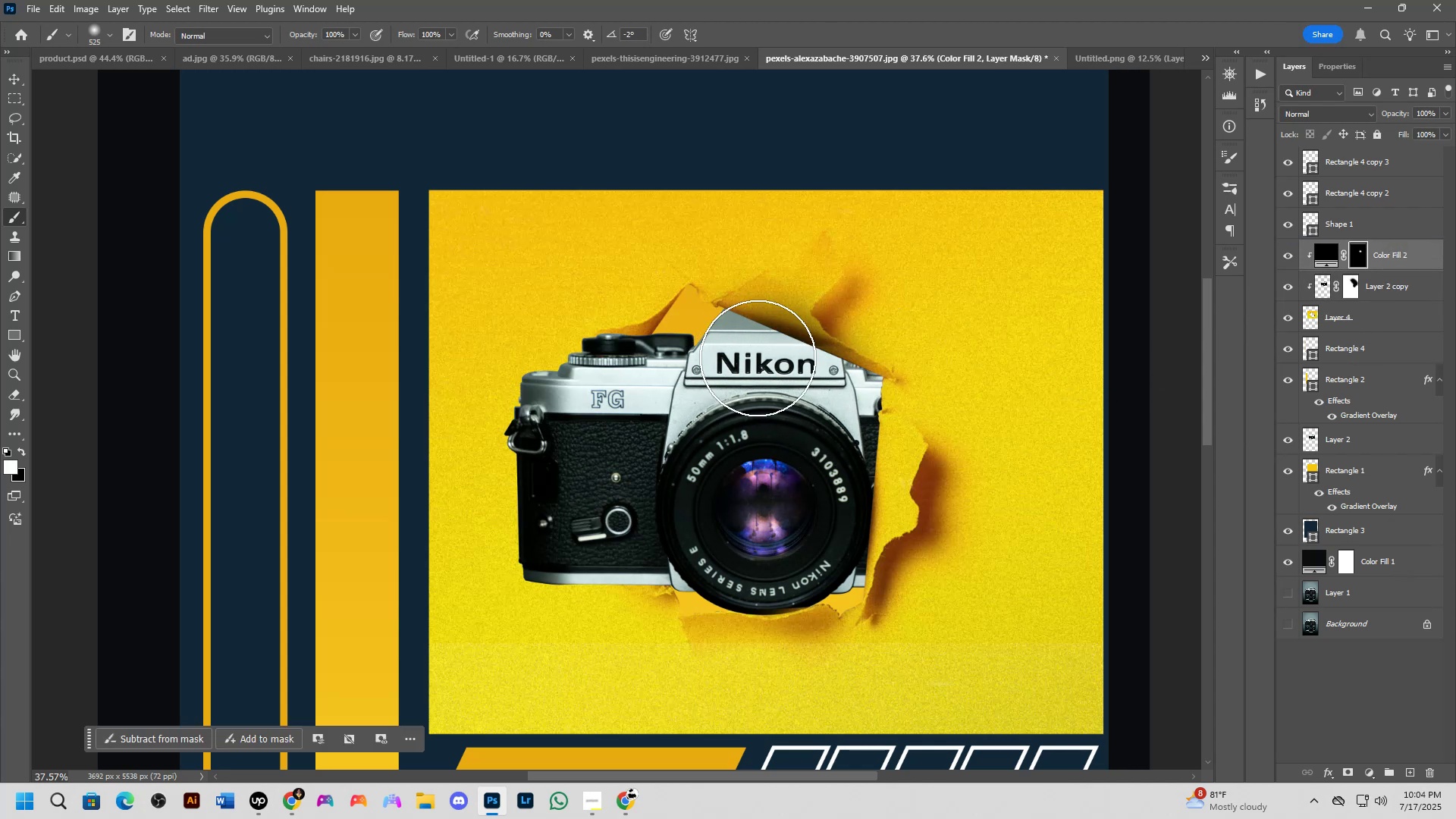 
hold_key(key=AltLeft, duration=0.37)
 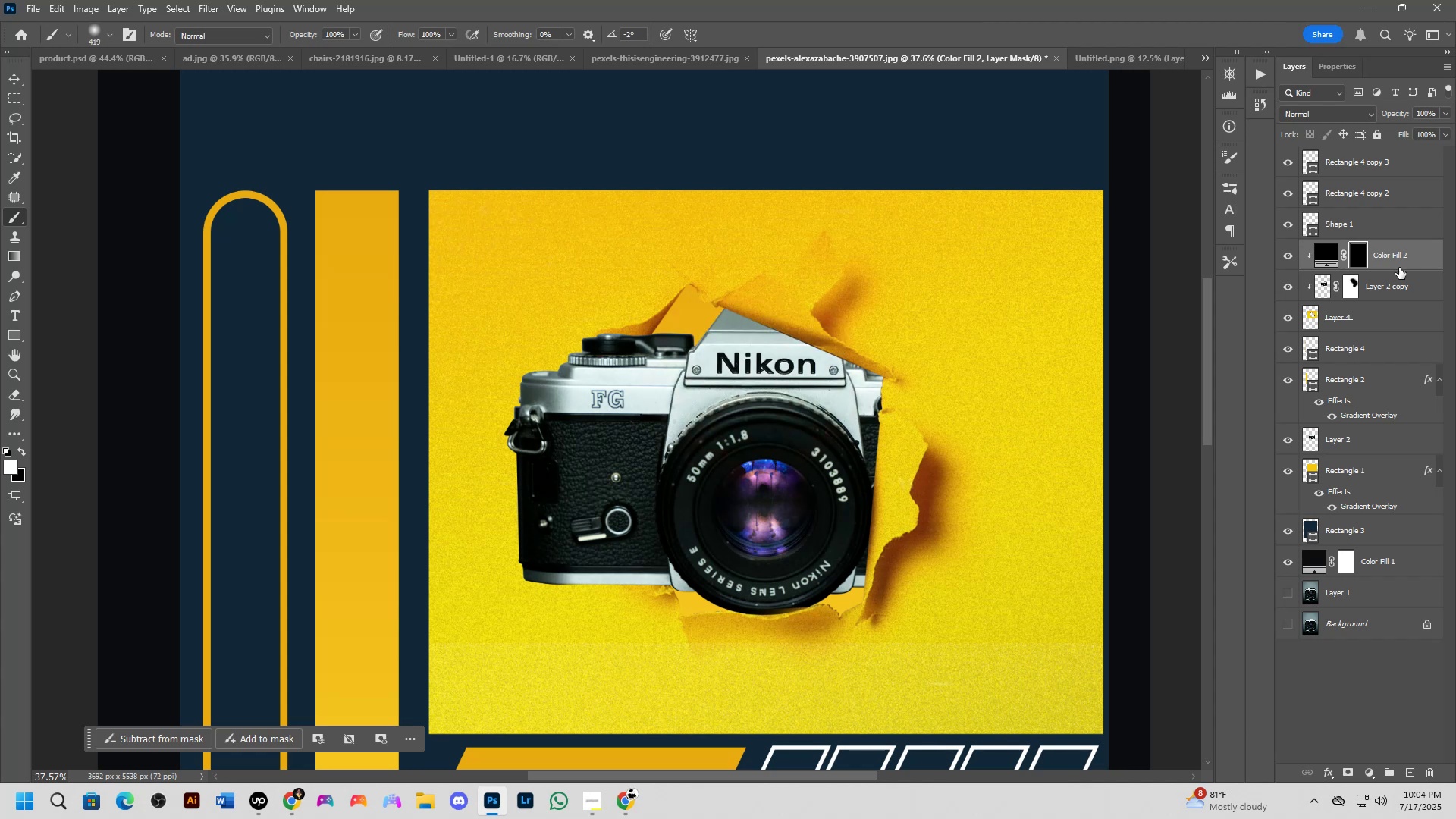 
left_click_drag(start_coordinate=[1403, 254], to_coordinate=[1401, 302])
 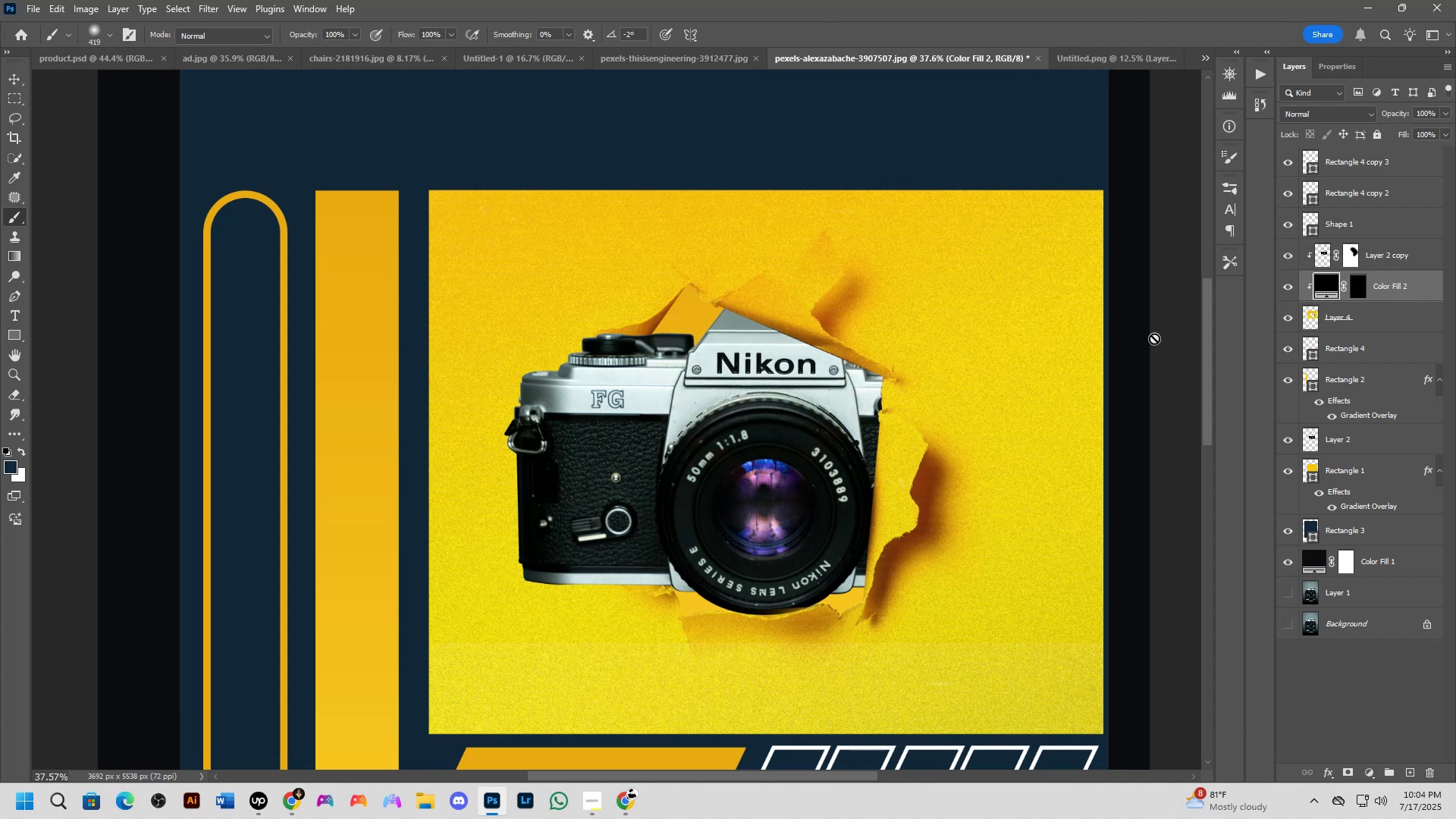 
left_click([1357, 280])
 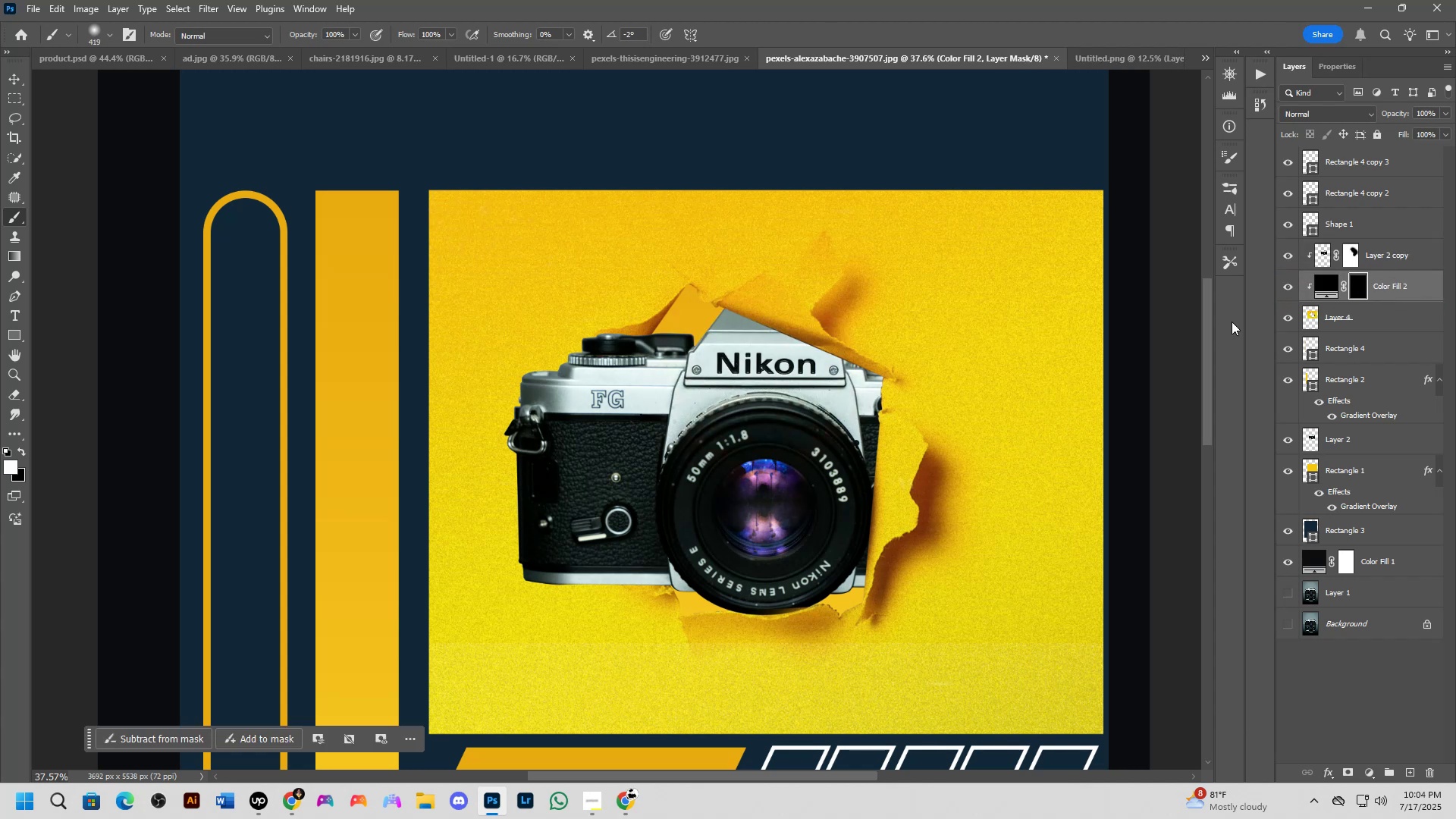 
left_click_drag(start_coordinate=[774, 336], to_coordinate=[813, 350])
 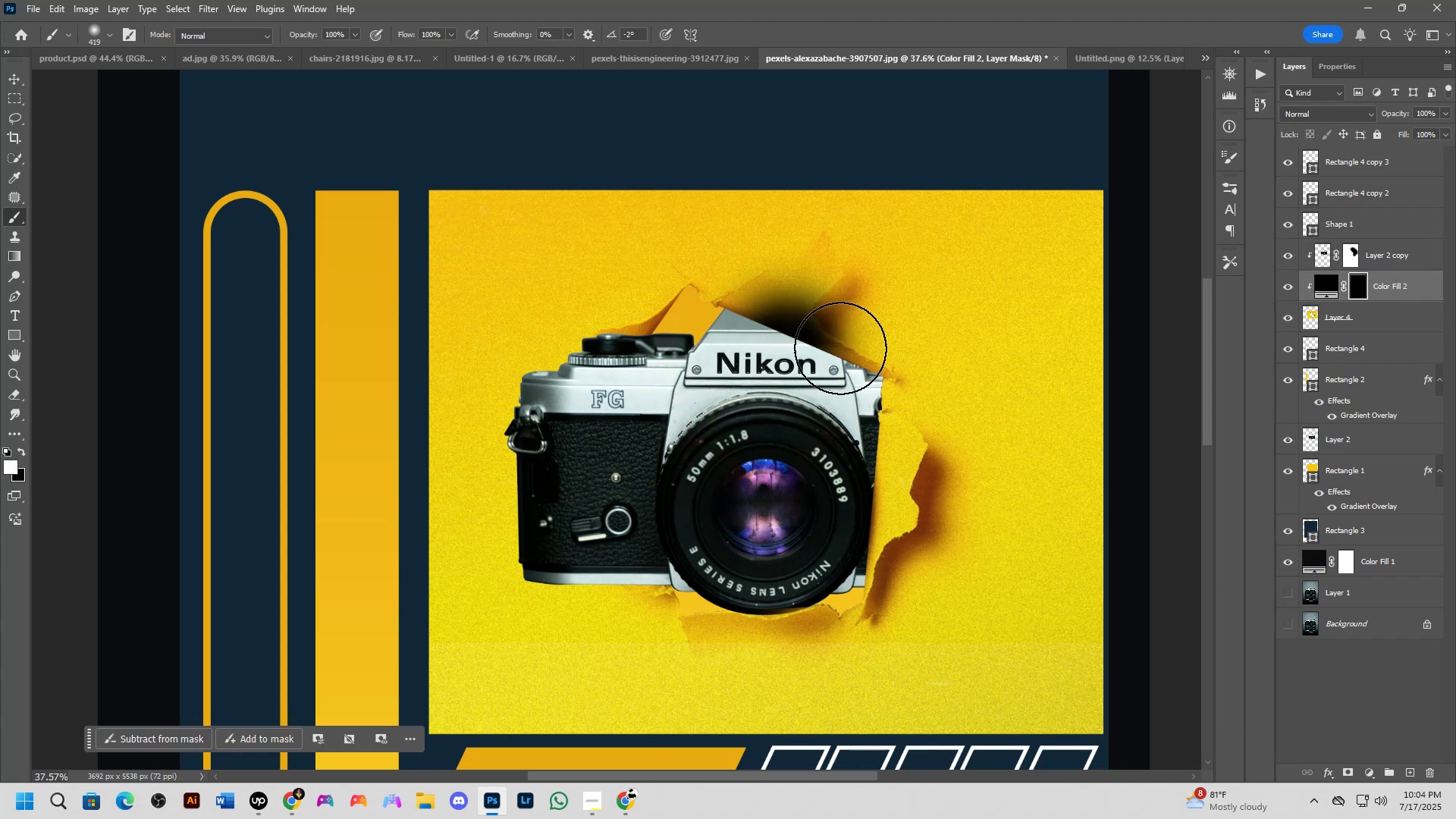 
key(Control+ControlLeft)
 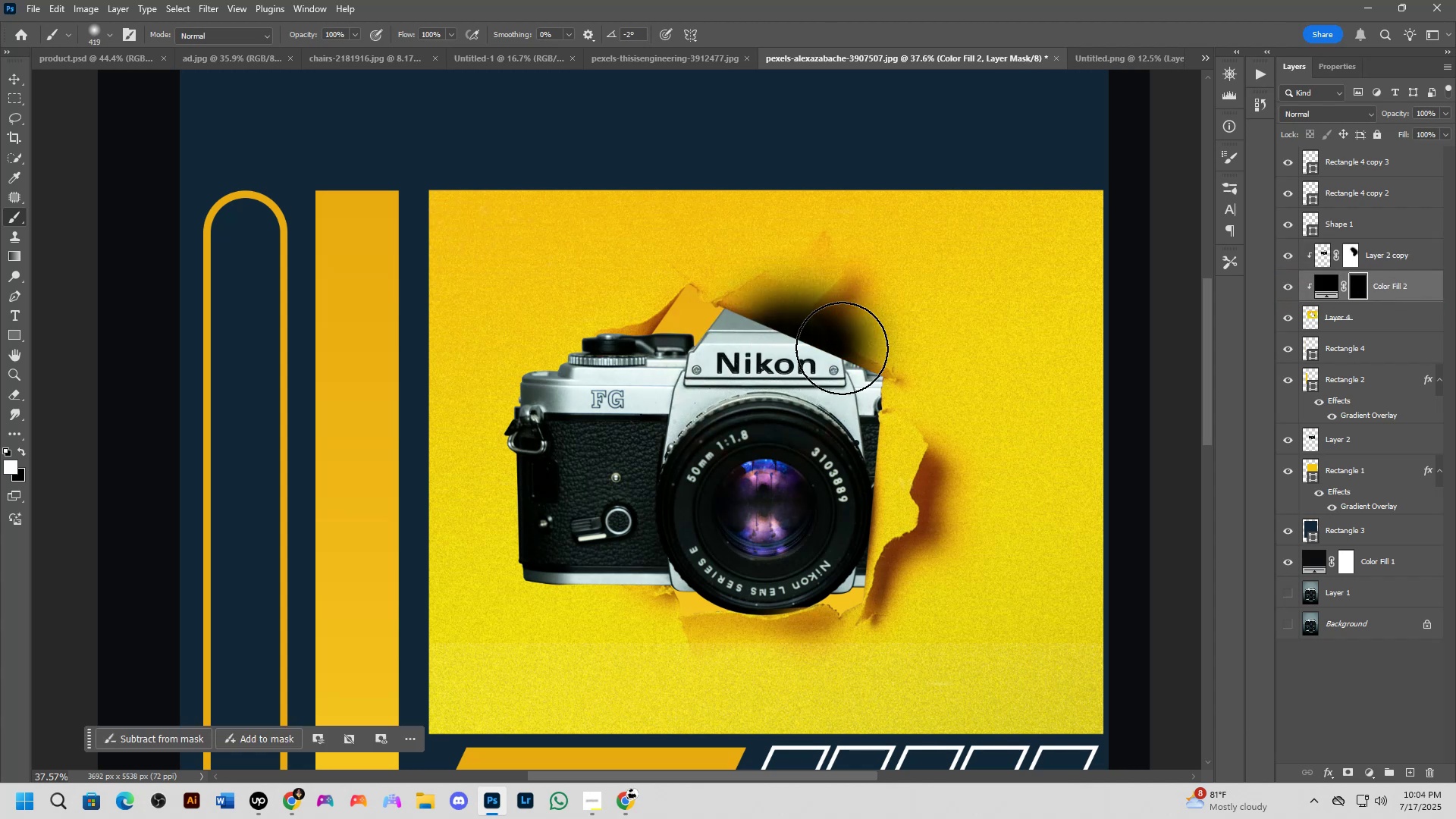 
key(Control+Z)
 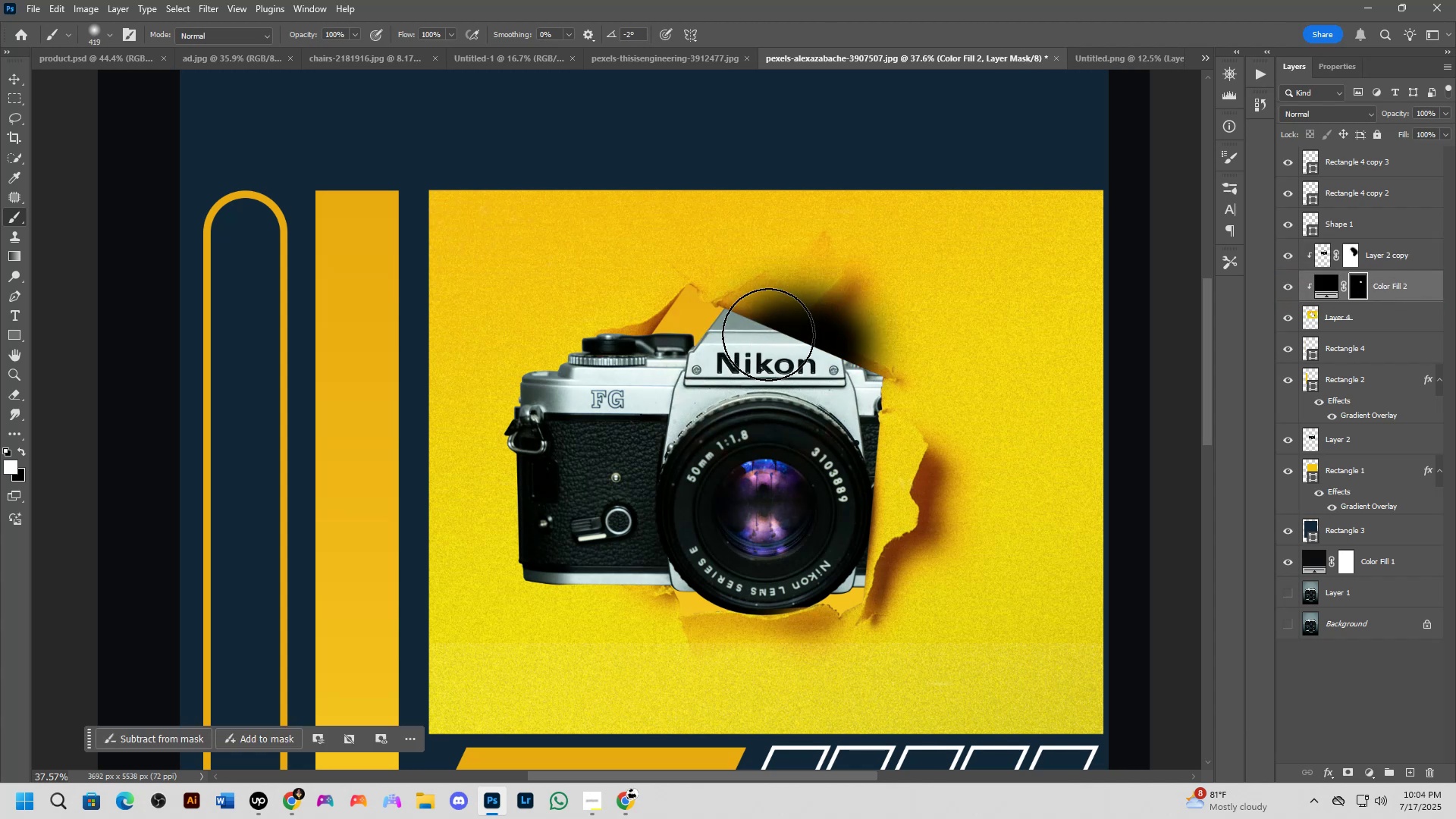 
key(X)
 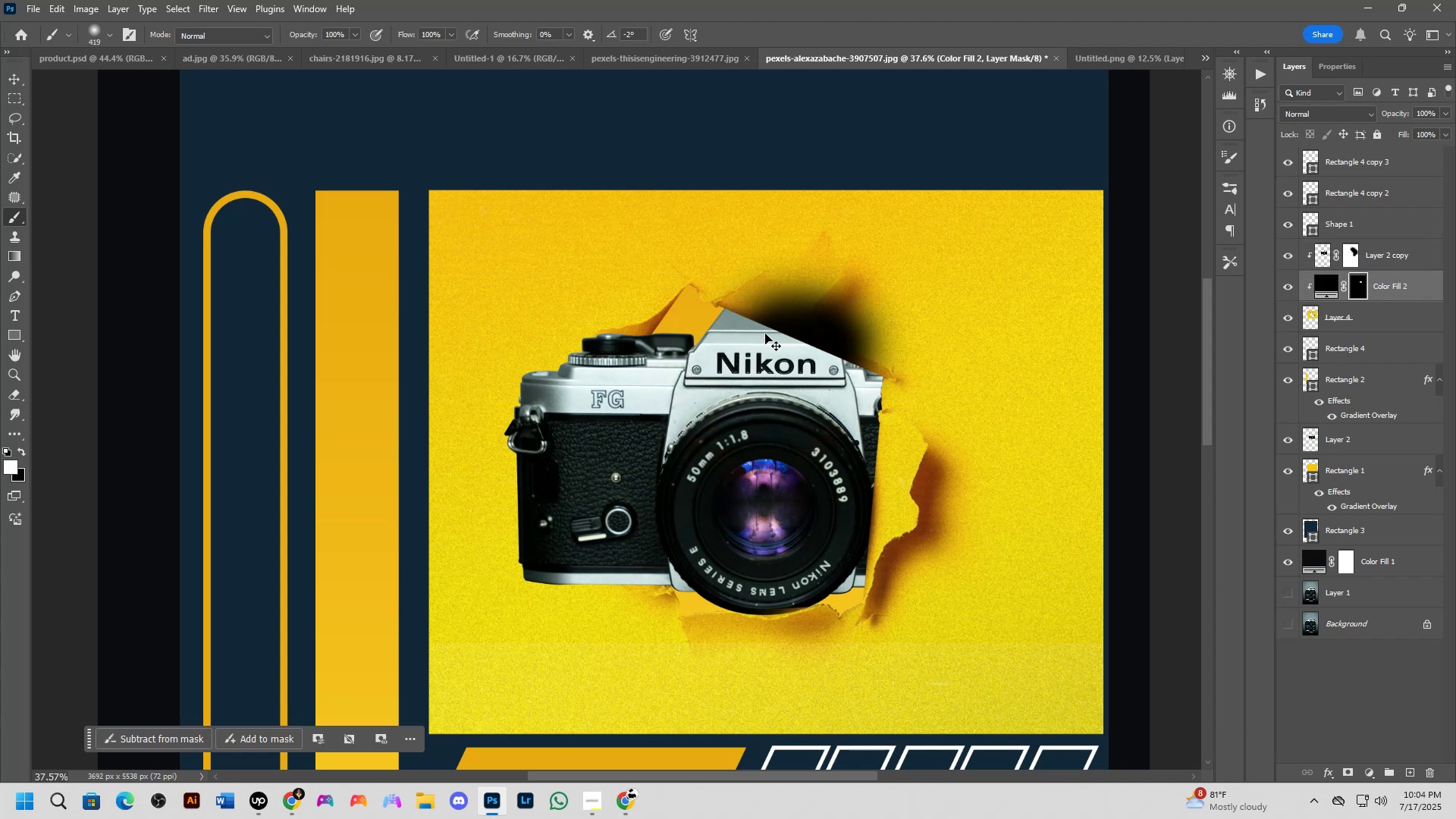 
left_click_drag(start_coordinate=[761, 321], to_coordinate=[836, 324])
 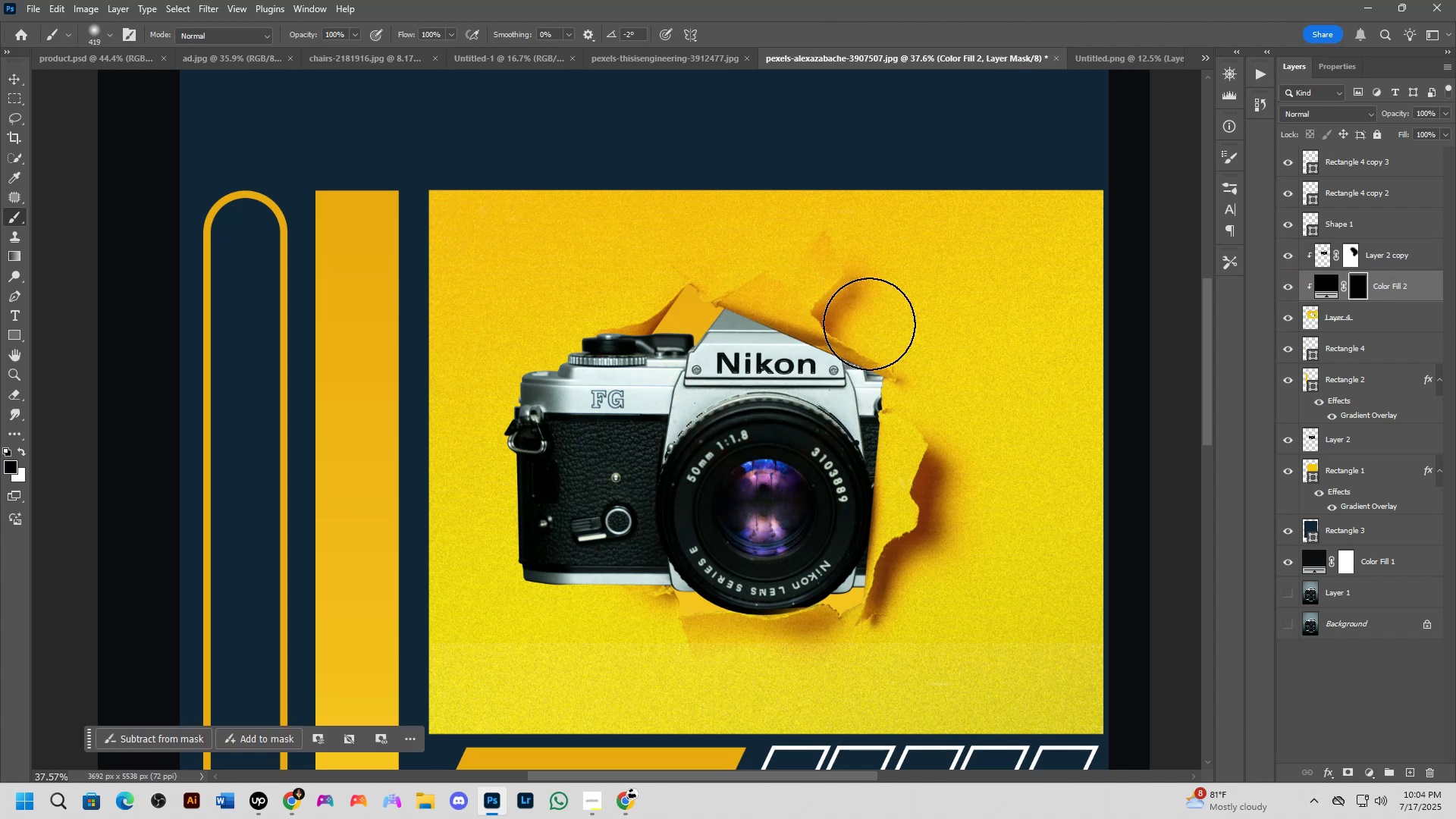 
key(Control+I)
 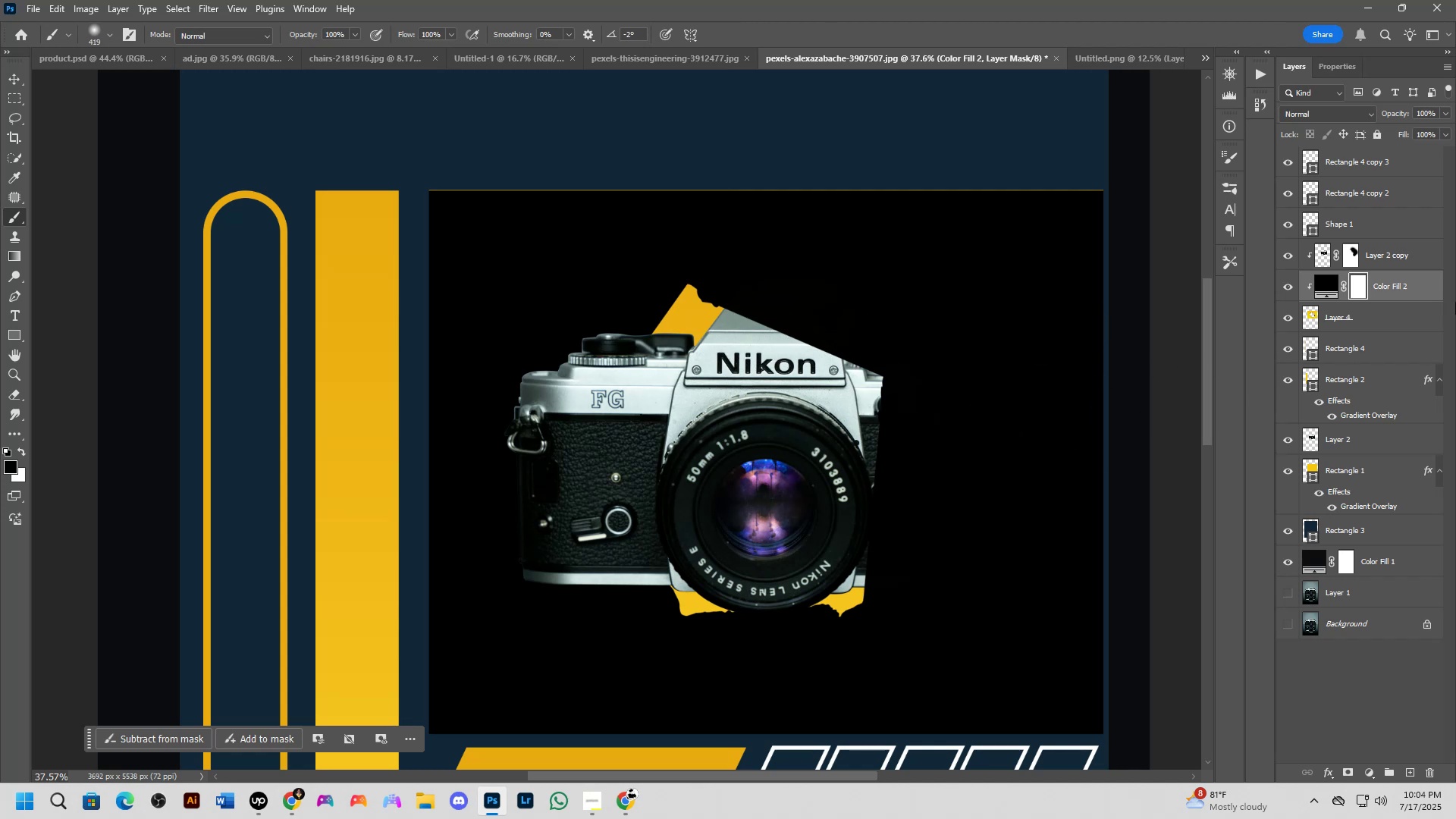 
key(Control+Z)
 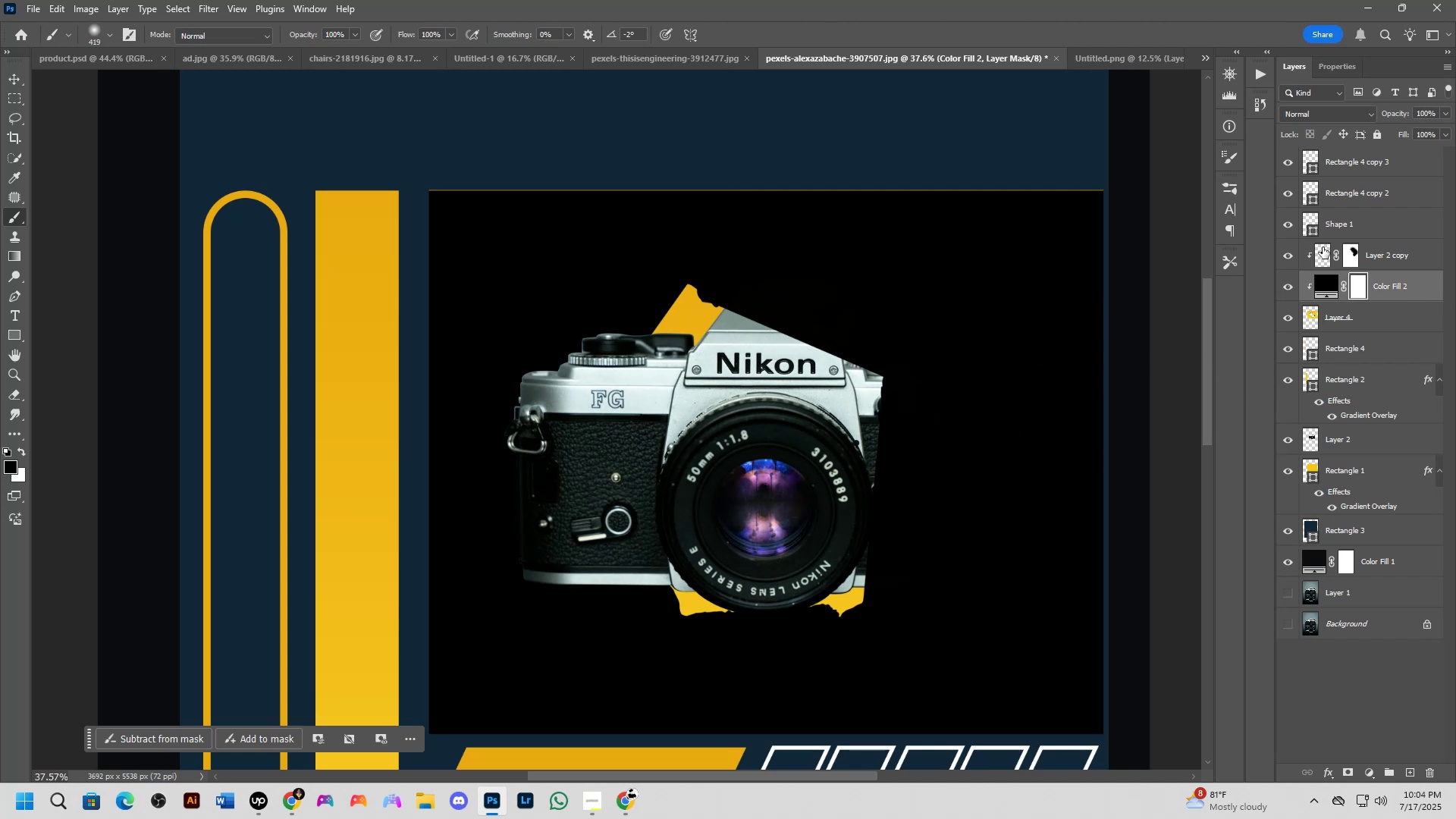 
key(Control+Z)
 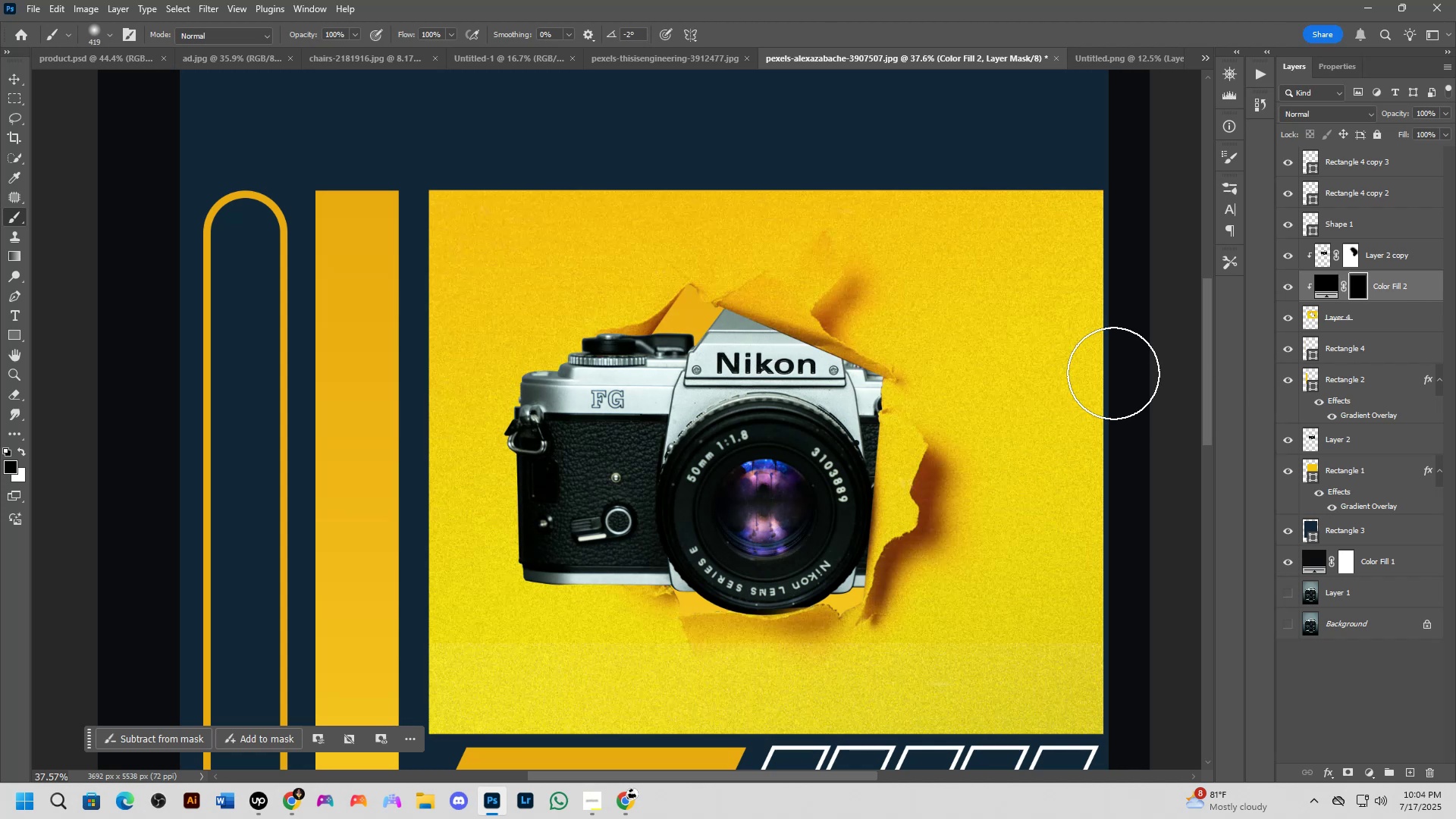 
key(Control+Z)
 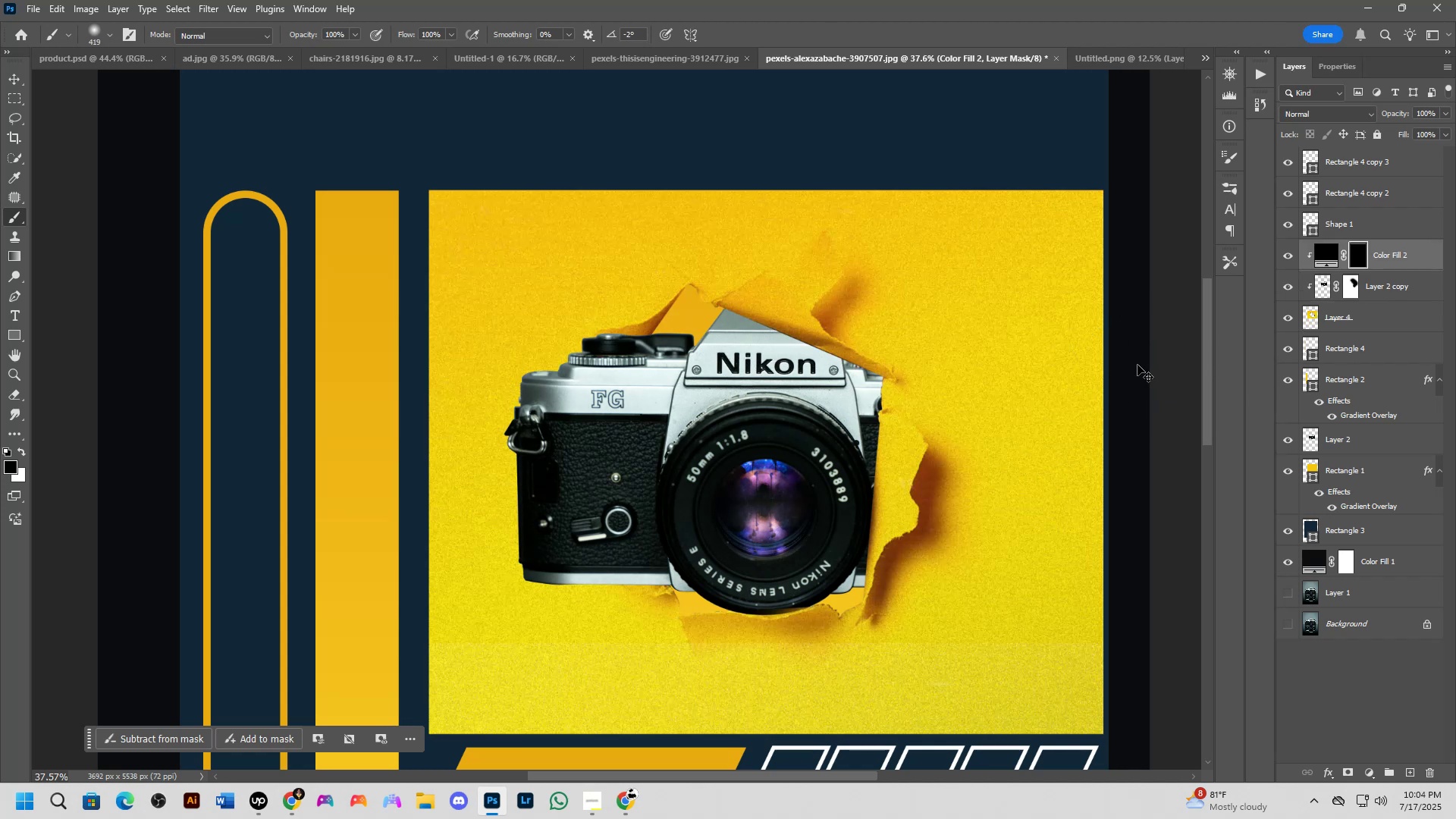 
key(Control+ControlLeft)
 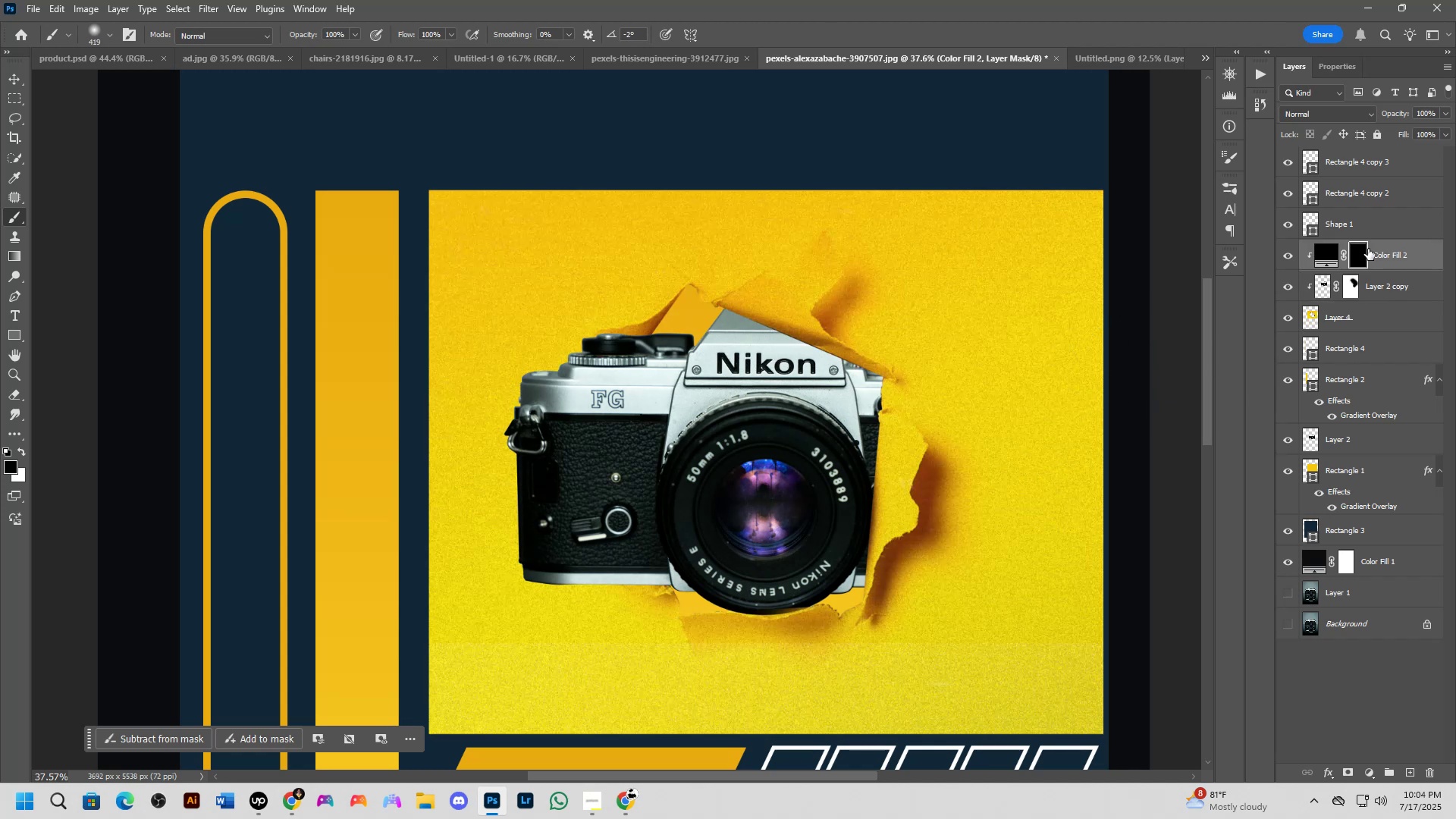 
left_click_drag(start_coordinate=[1415, 251], to_coordinate=[1414, 259])
 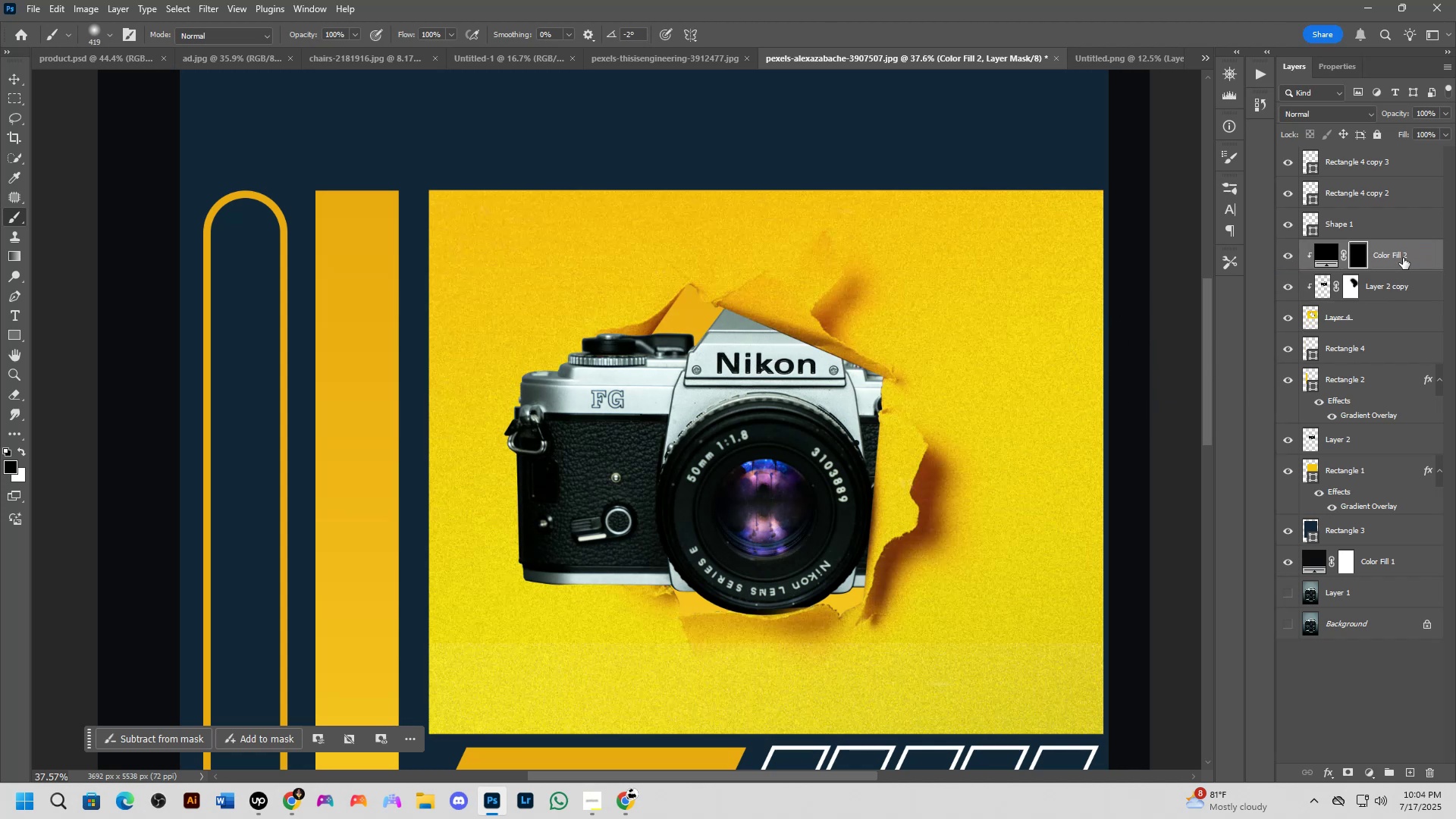 
key(Backspace)
 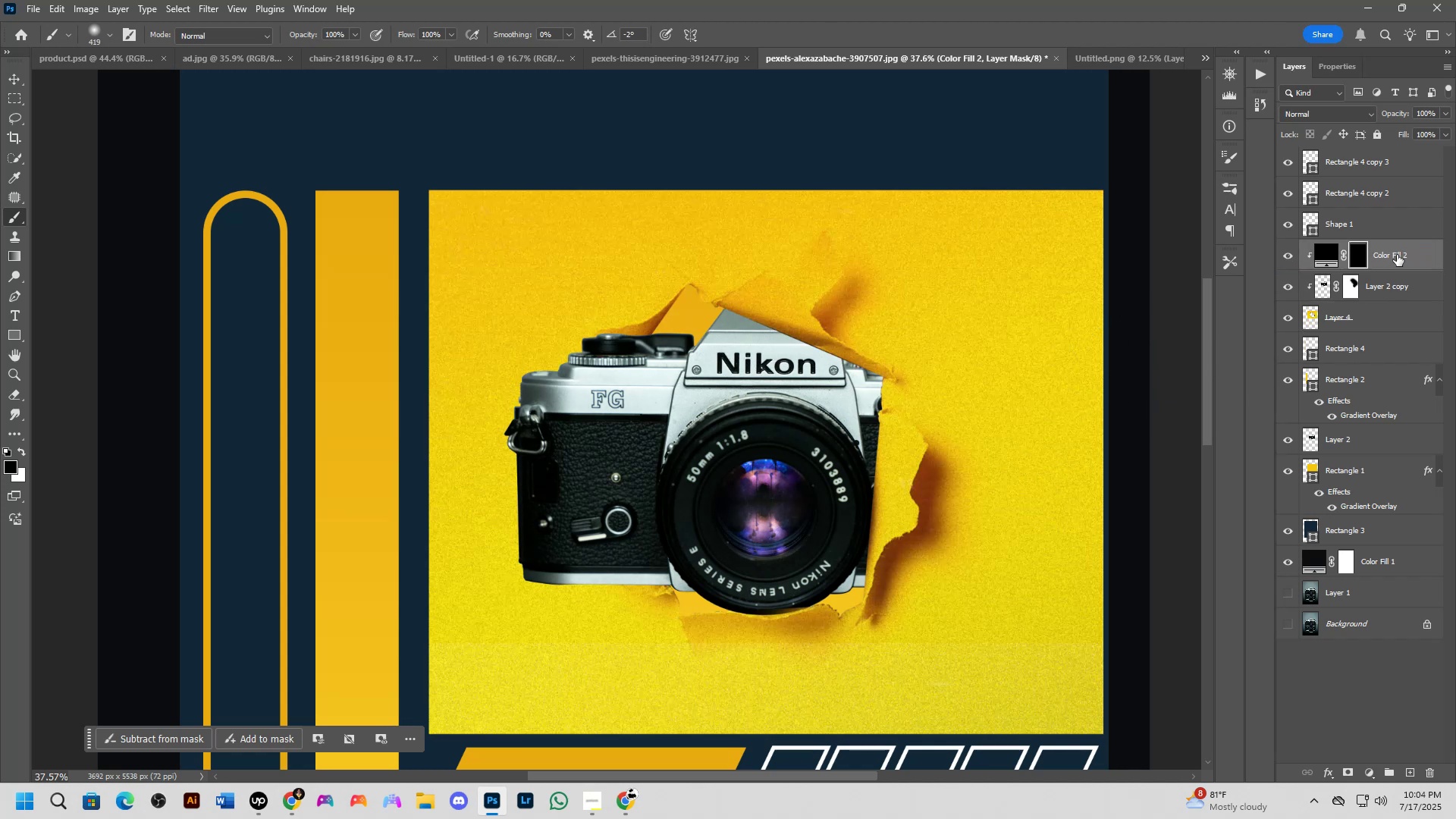 
key(Backspace)
 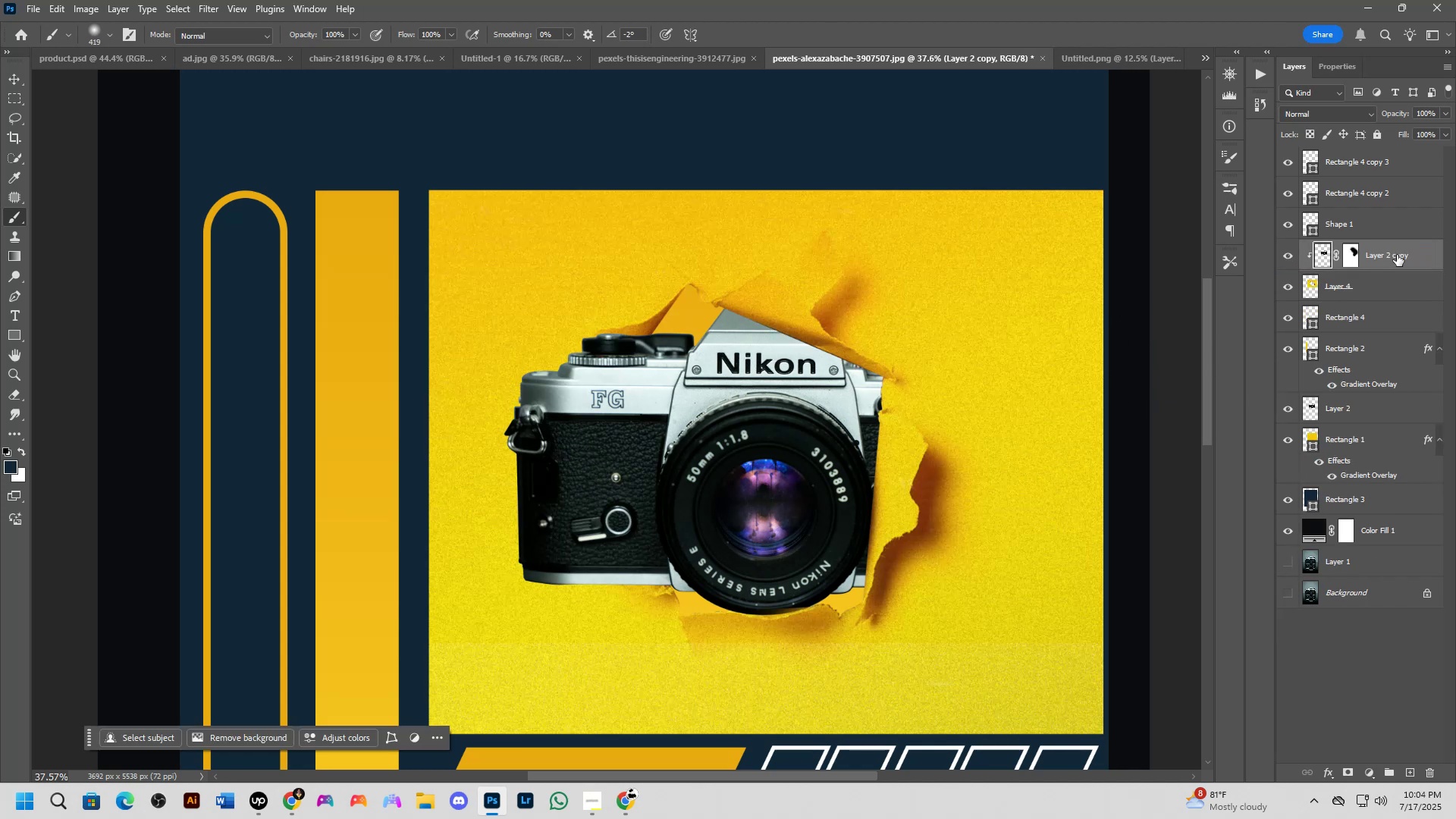 
key(Backspace)
 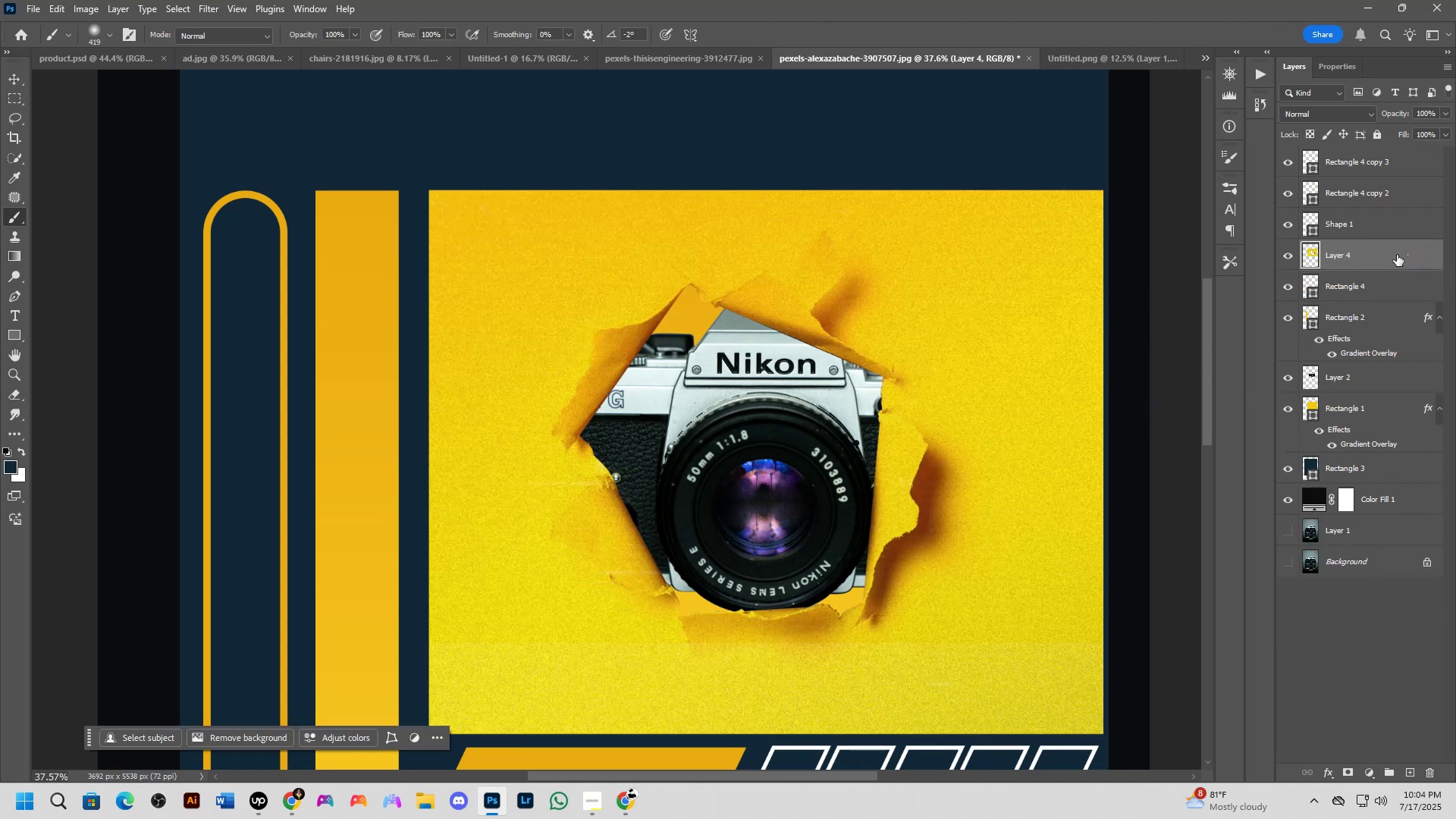 
key(Control+ControlLeft)
 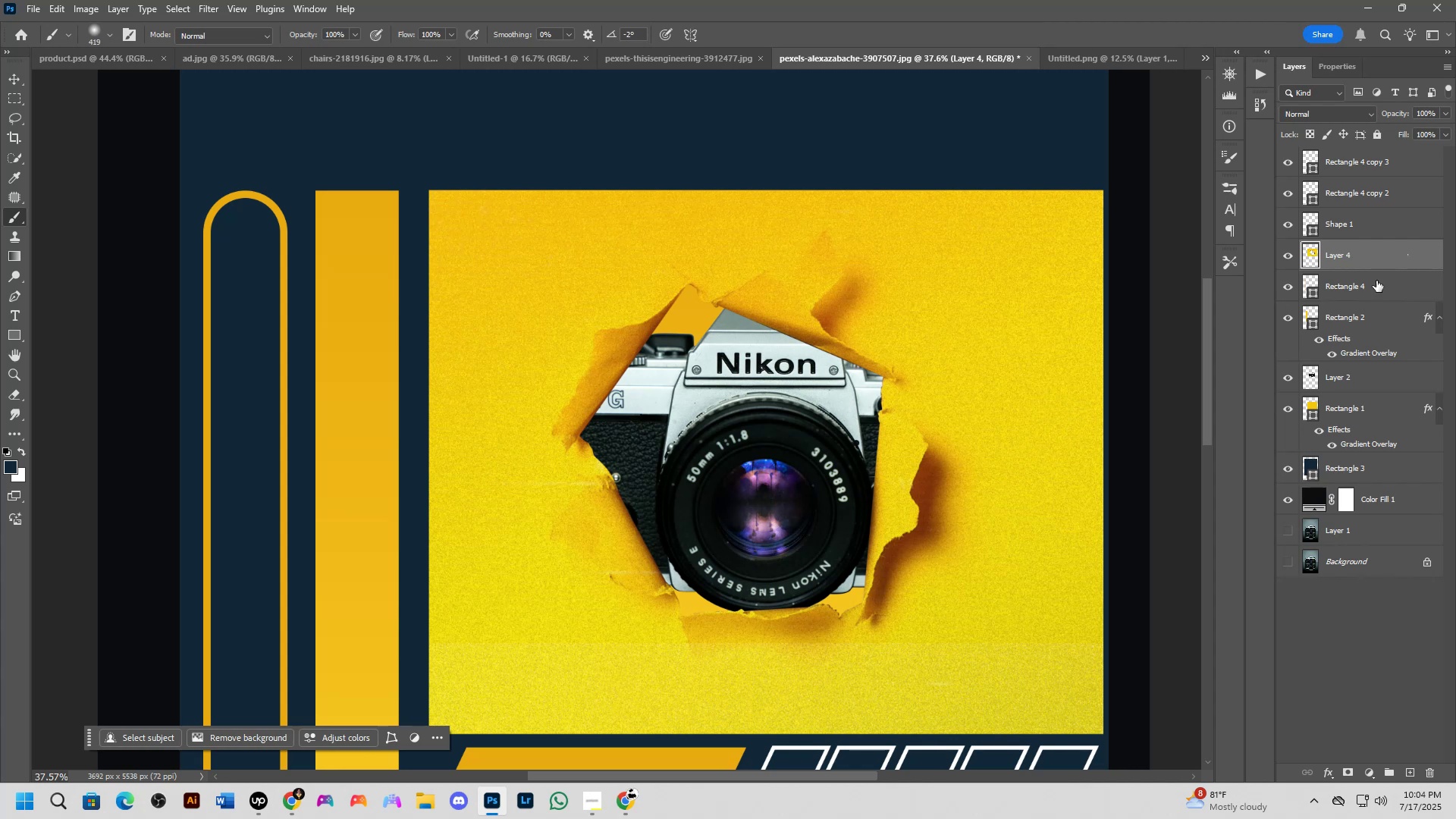 
key(Control+ControlLeft)
 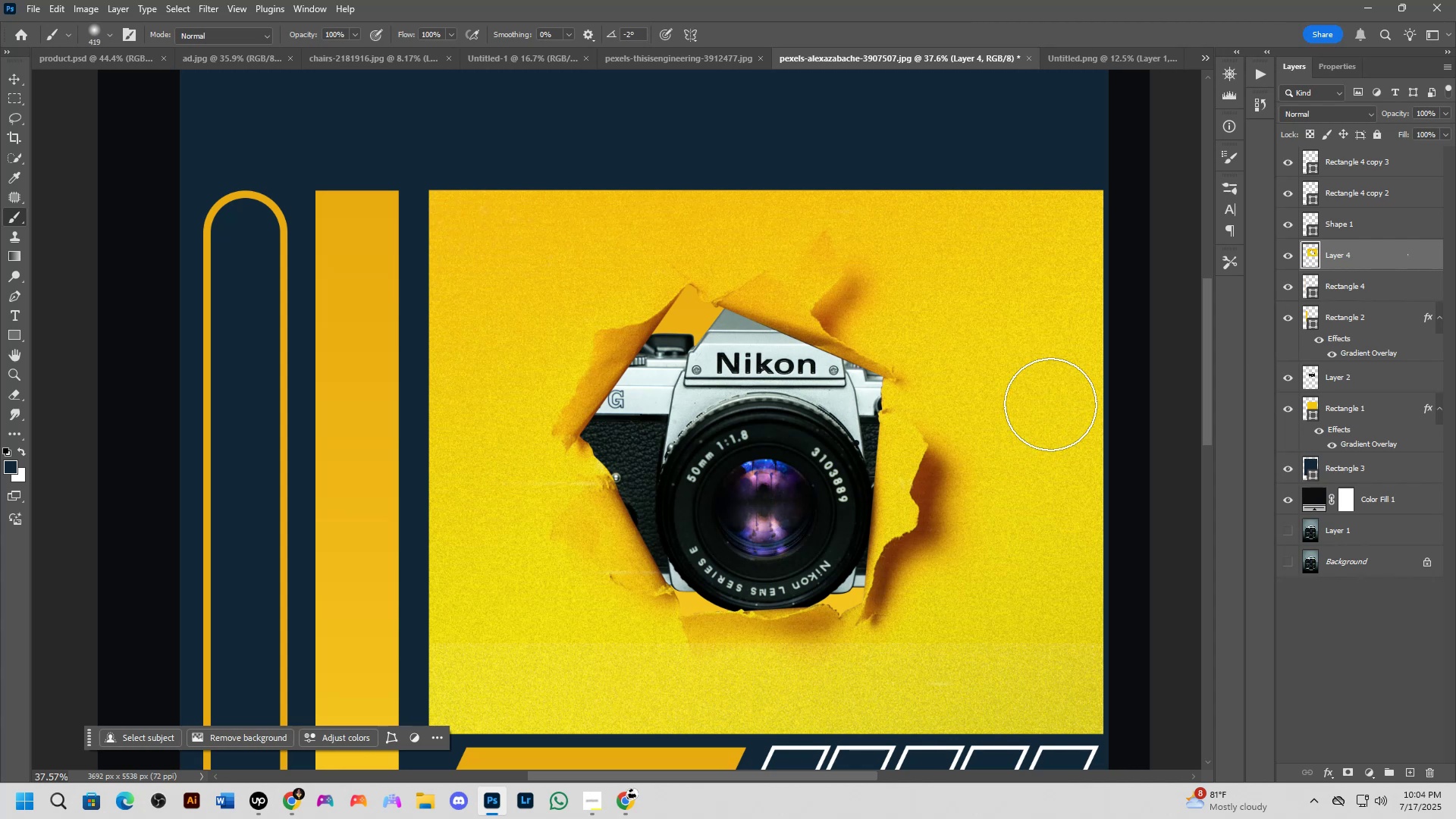 
key(Control+Z)
 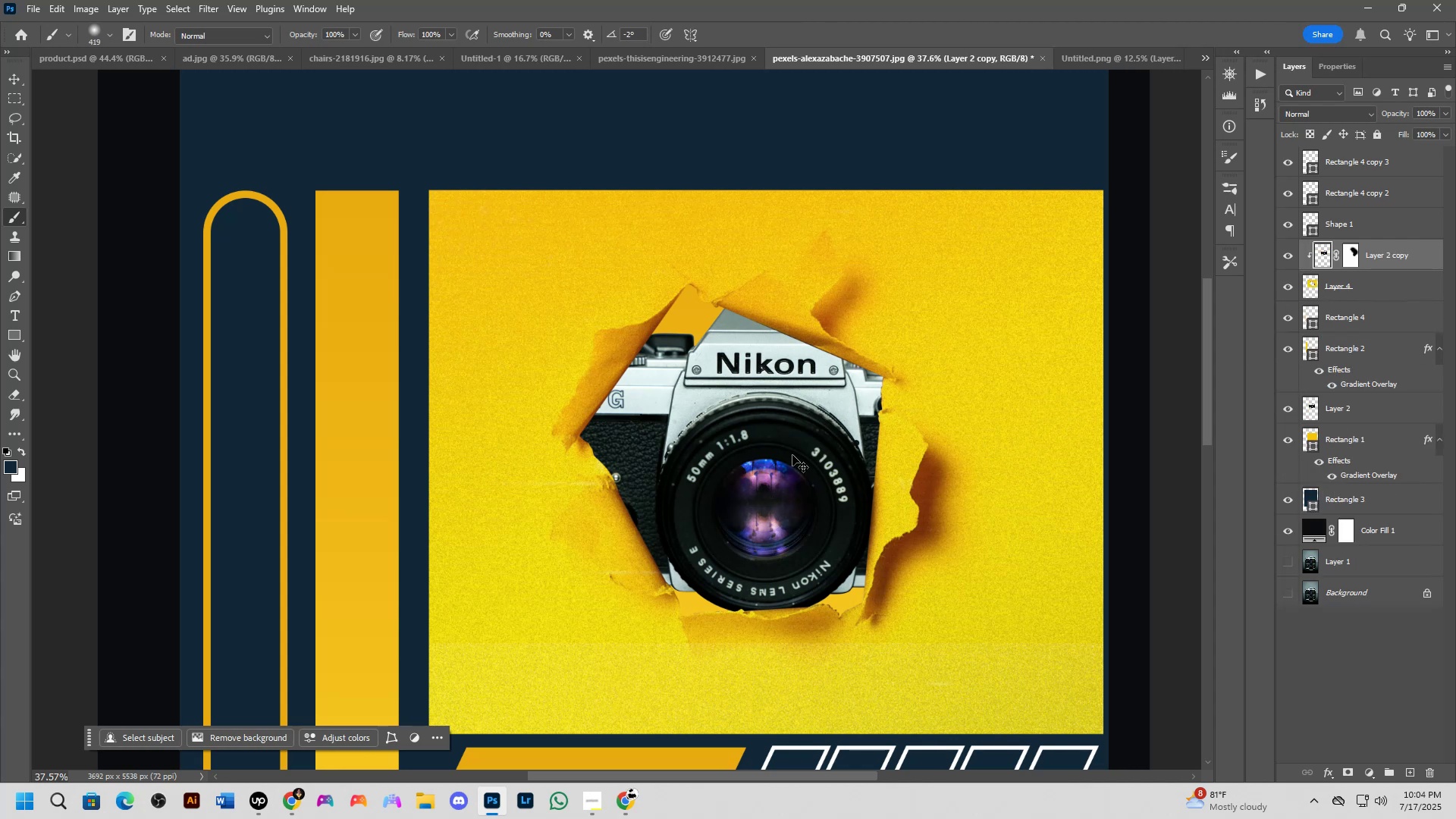 
hold_key(key=ControlLeft, duration=1.07)
left_click([802, 444])
 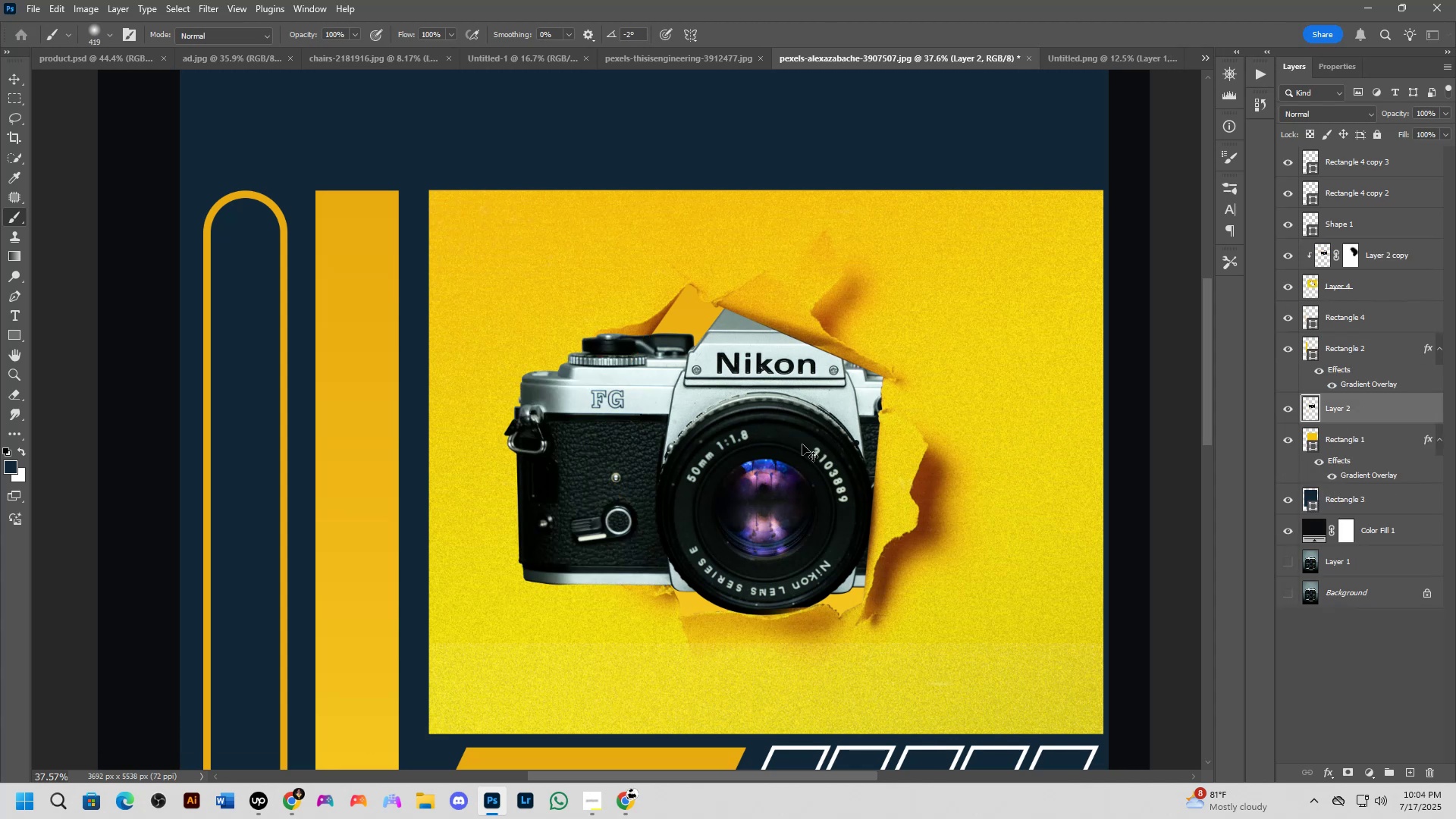 
hold_key(key=ControlLeft, duration=0.88)
left_click([811, 416])
 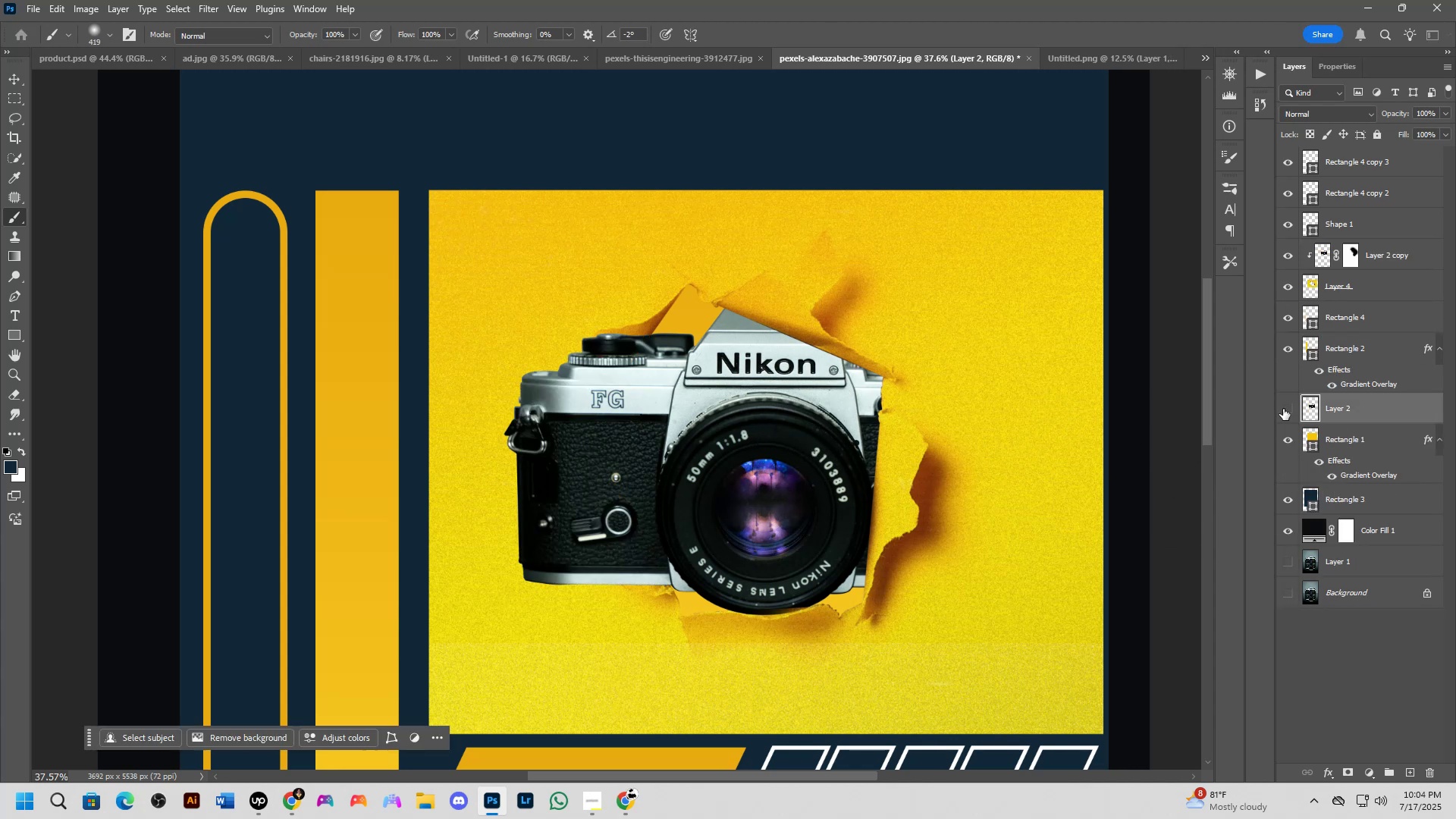 
left_click([1284, 409])
 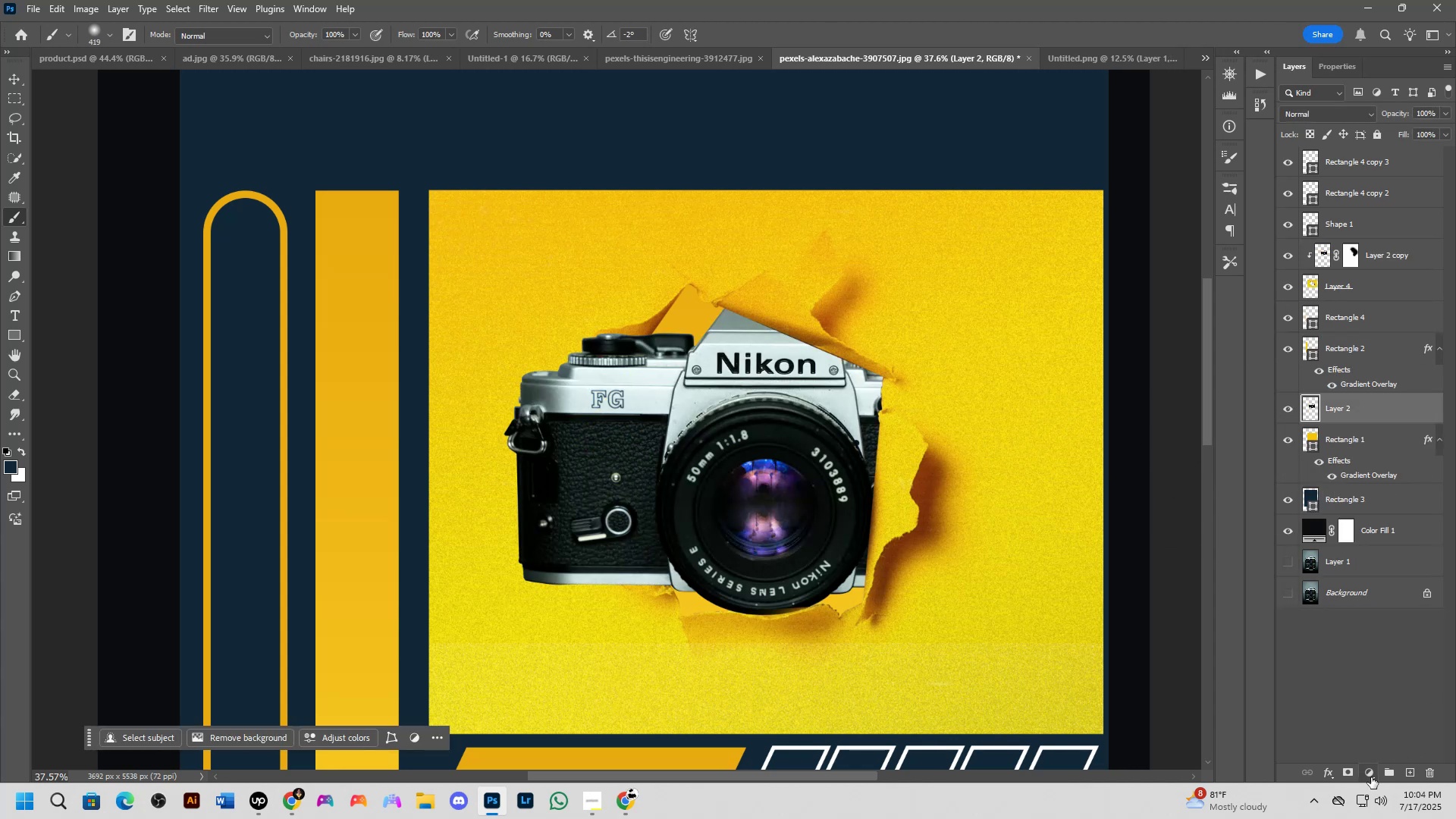 
left_click([1367, 507])
 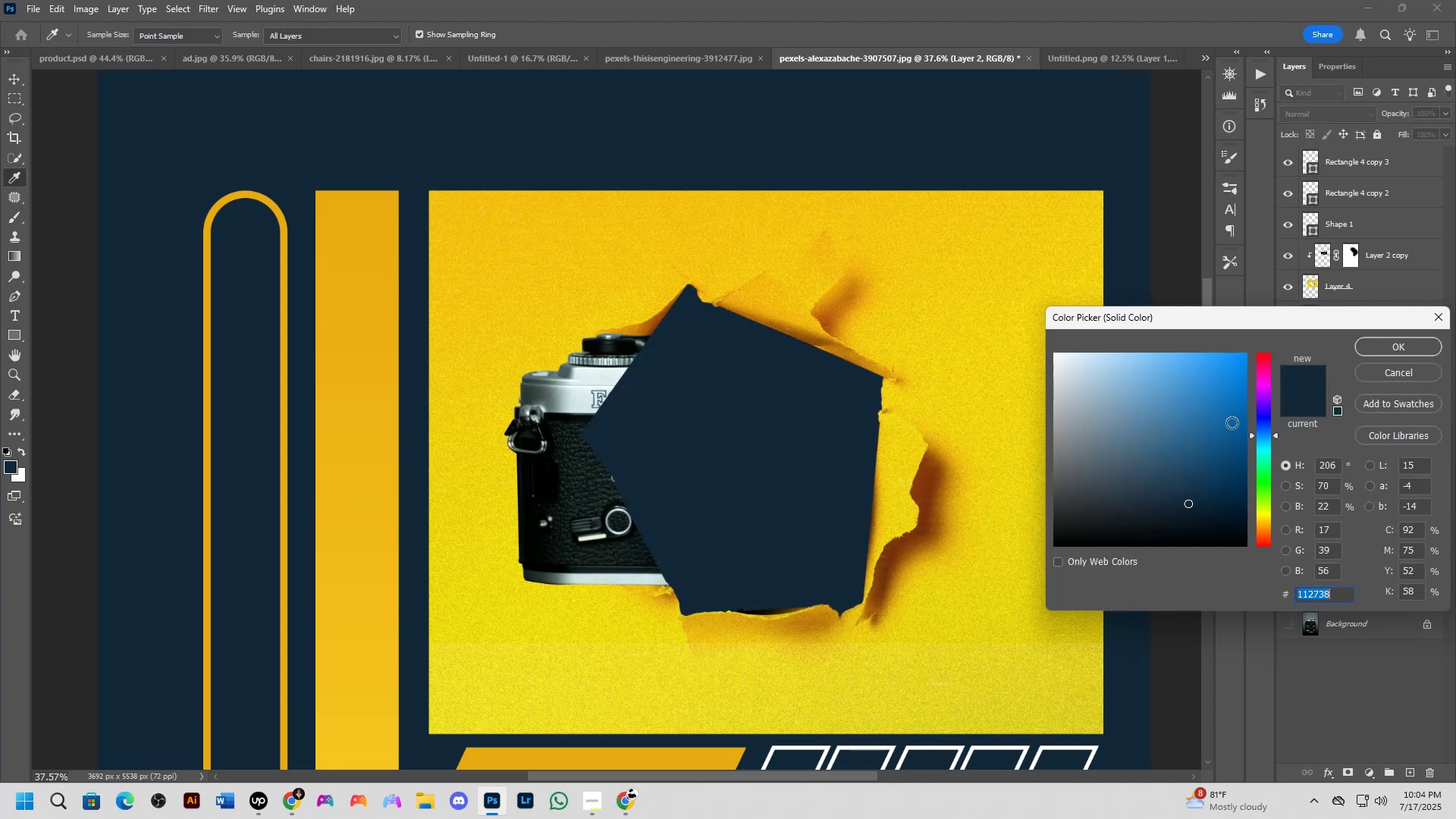 
left_click([1414, 344])
 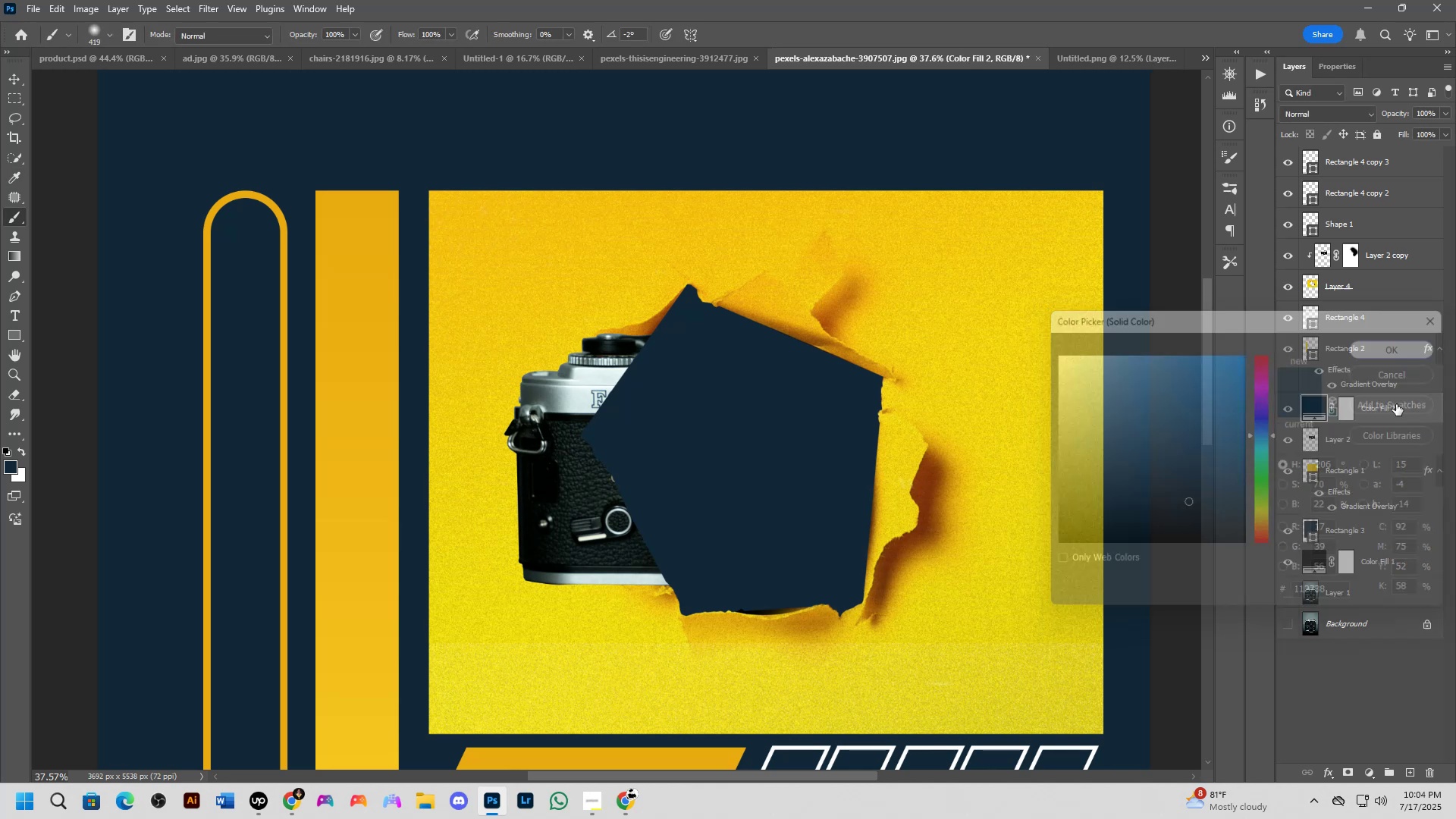 
hold_key(key=AltLeft, duration=0.75)
left_click([1385, 427])
 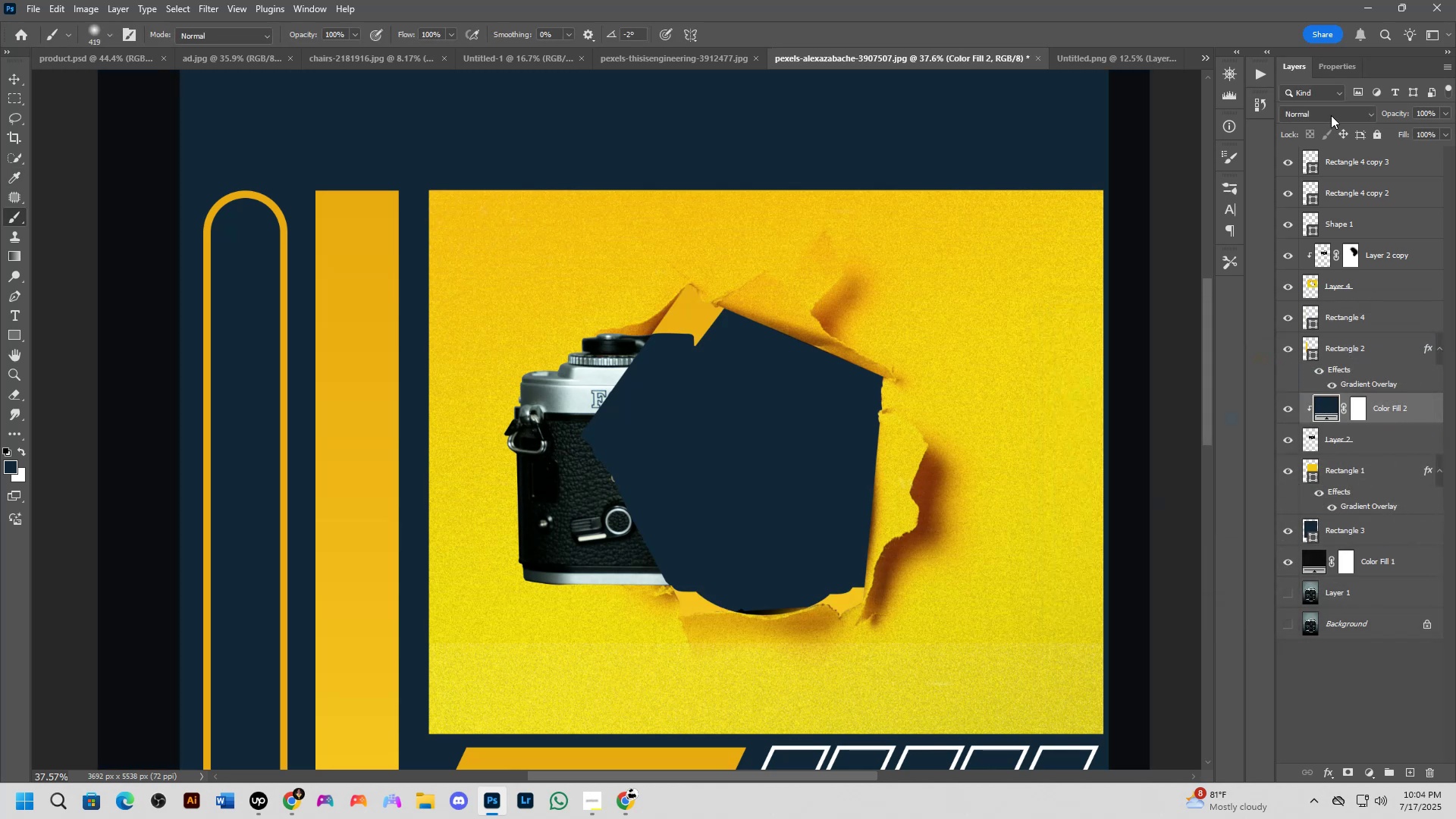 
double_click([1331, 406])
 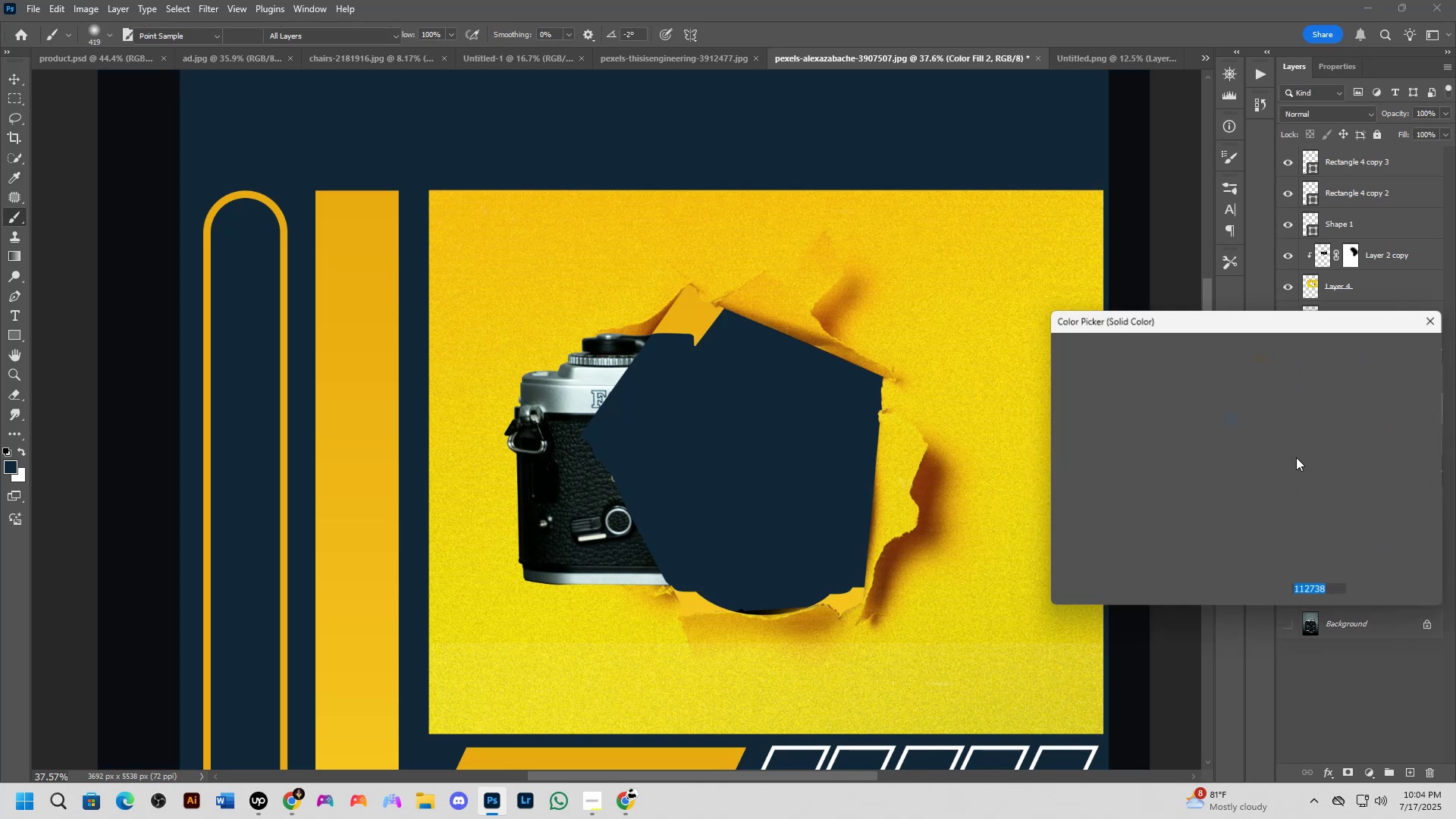 
left_click_drag(start_coordinate=[1121, 470], to_coordinate=[1004, 579])
 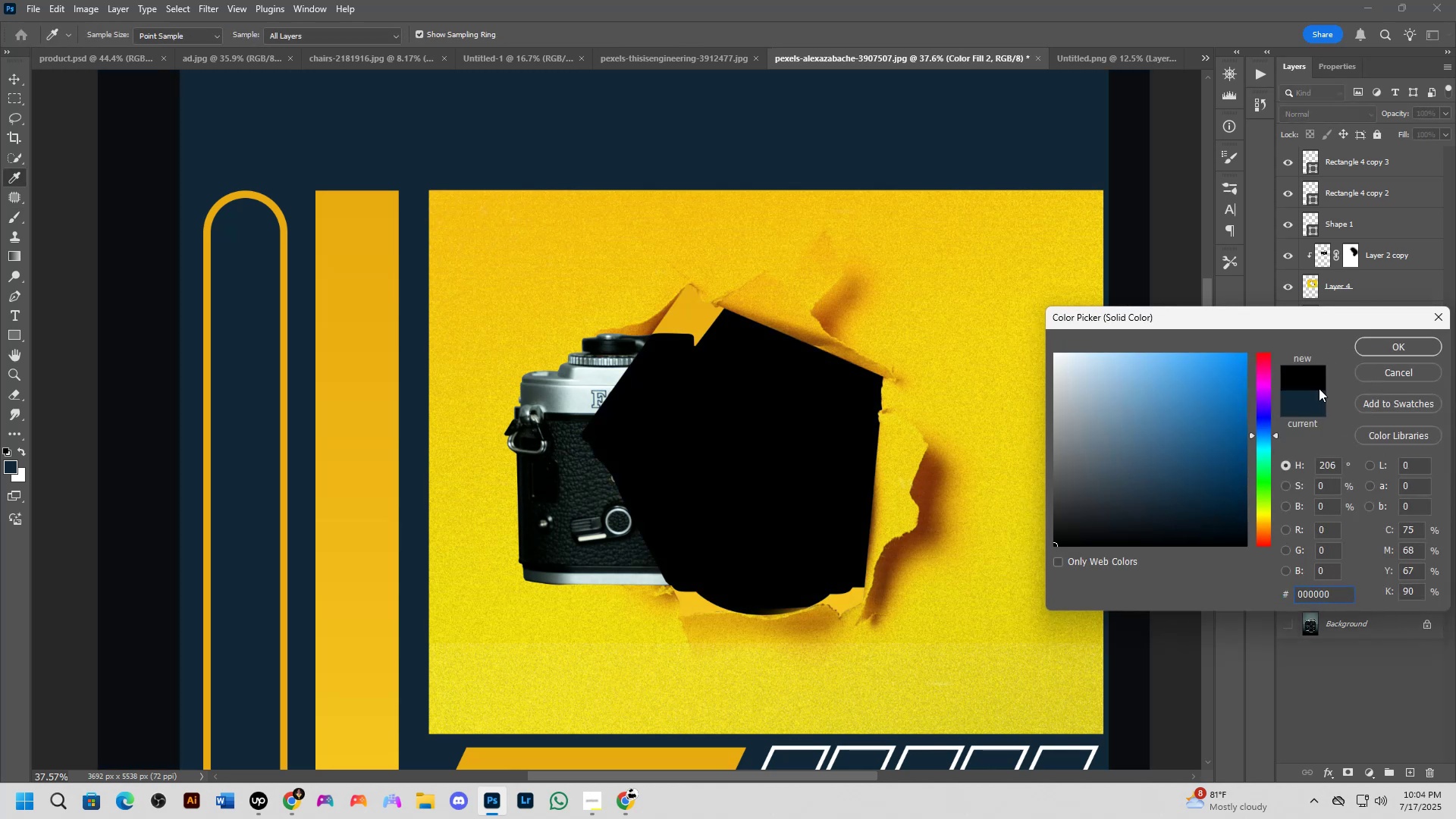 
left_click([1376, 346])
 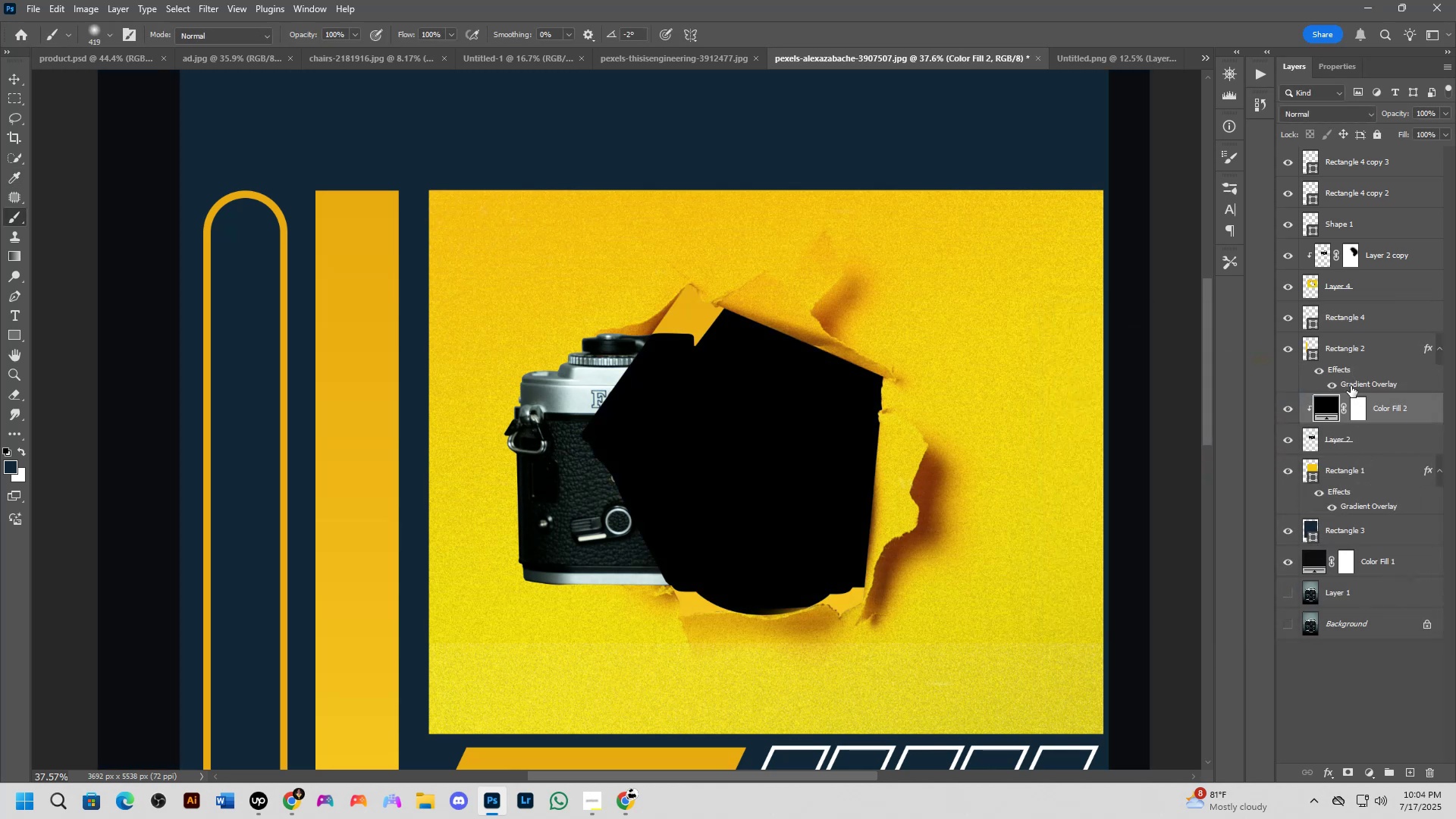 
left_click([1361, 408])
 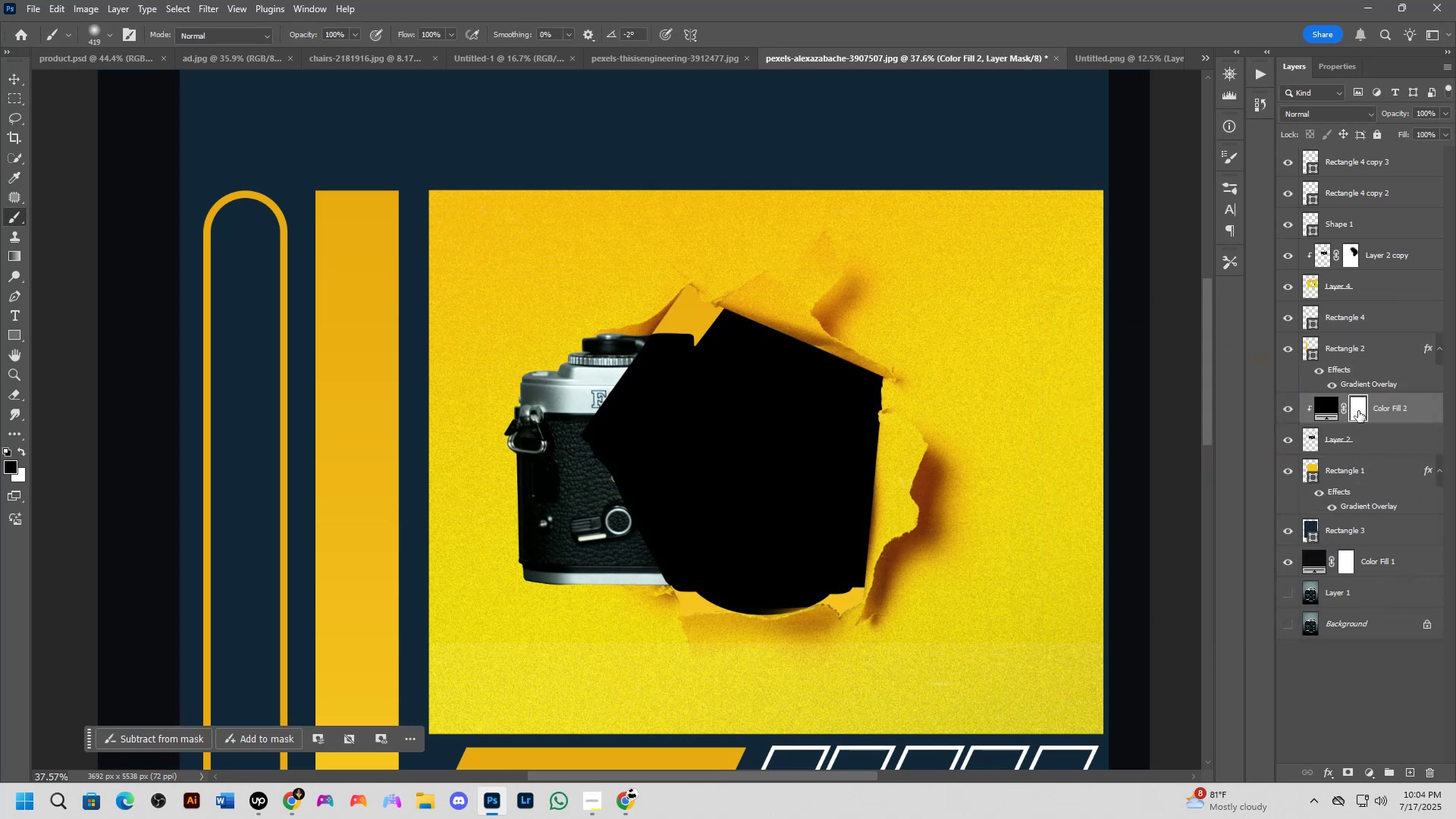 
key(Control+I)
 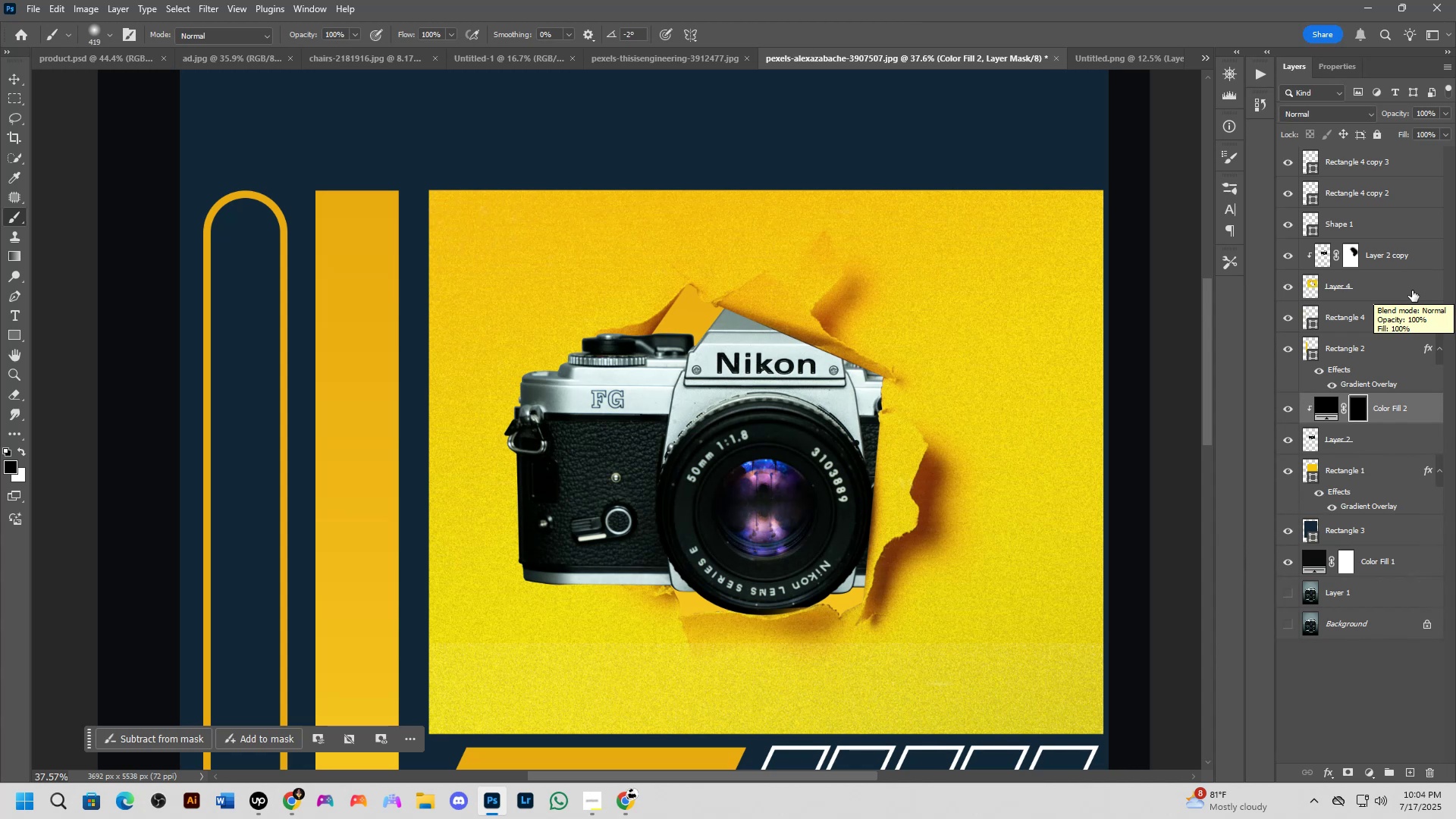 
wait(13.13)
 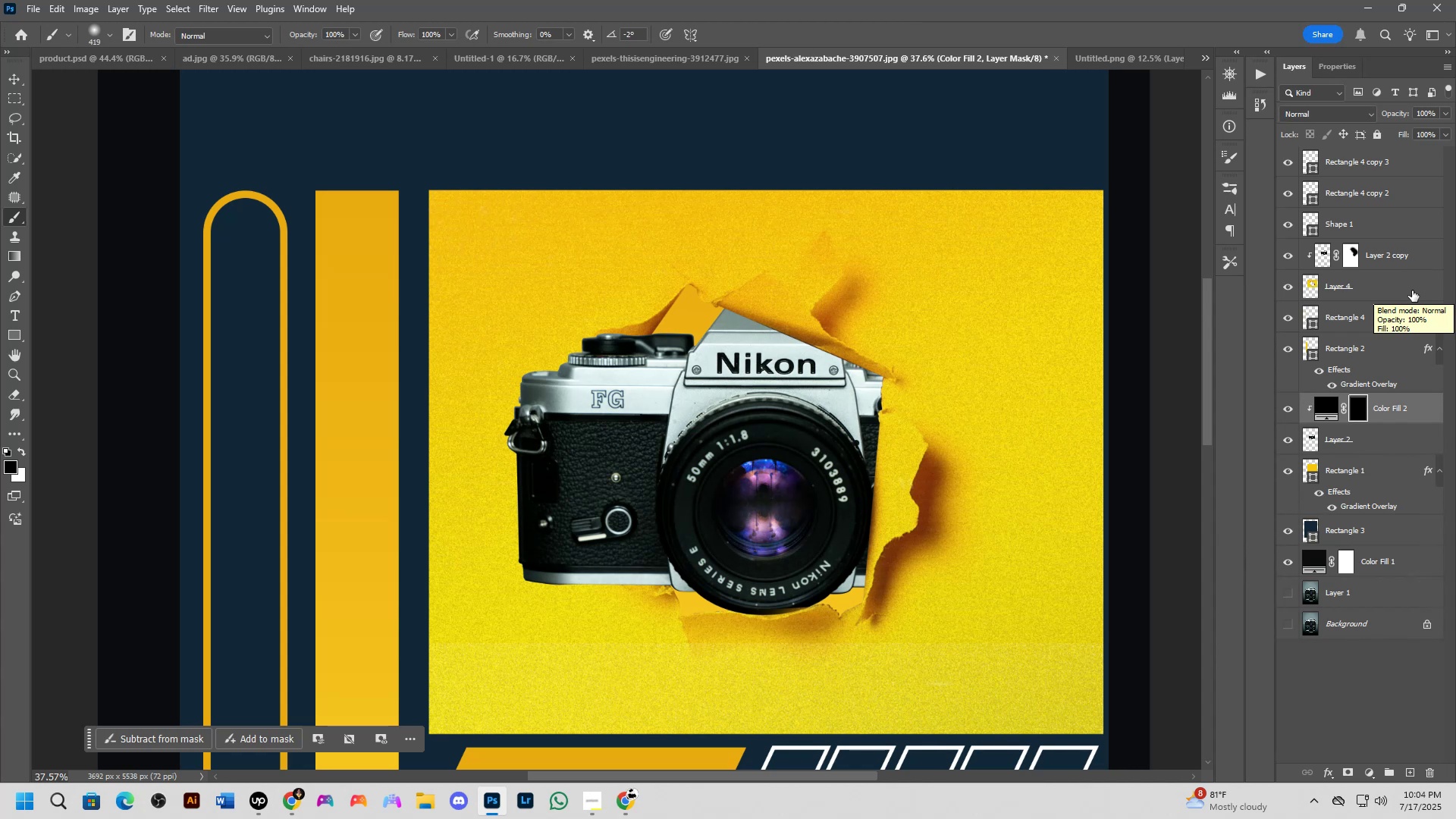 
key(Alt+AltLeft)
 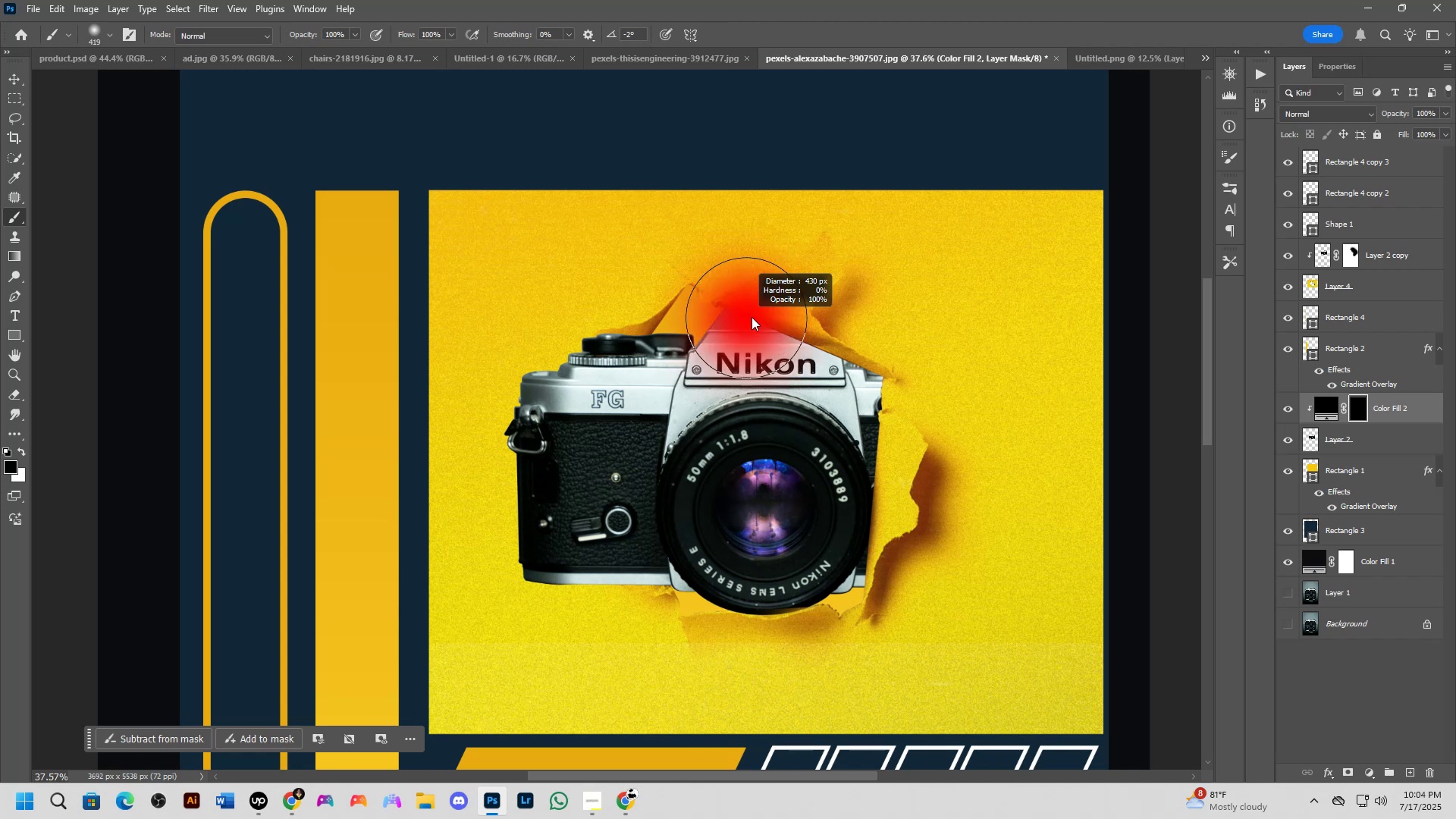 
left_click_drag(start_coordinate=[764, 276], to_coordinate=[839, 283])
 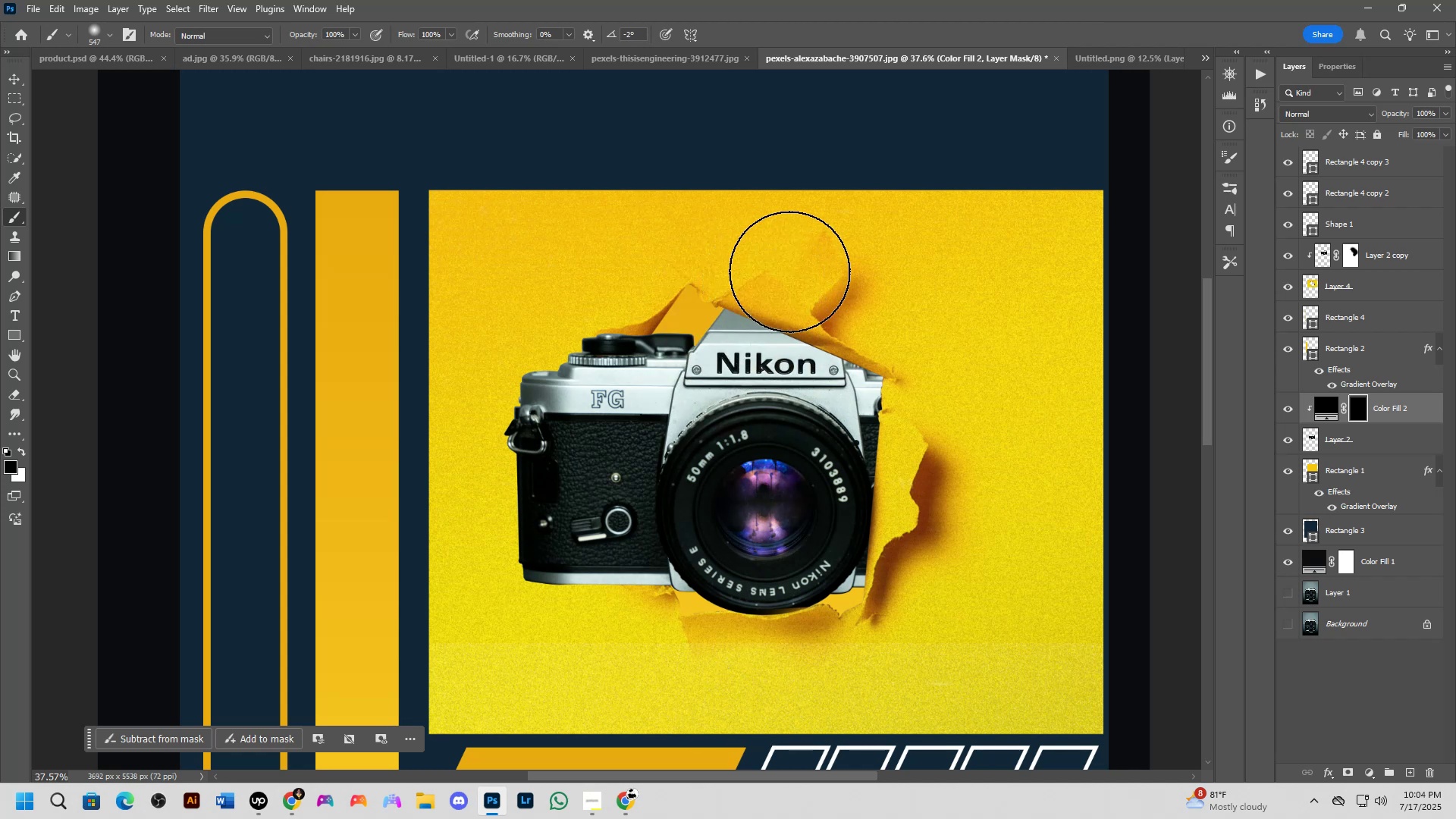 
key(X)
 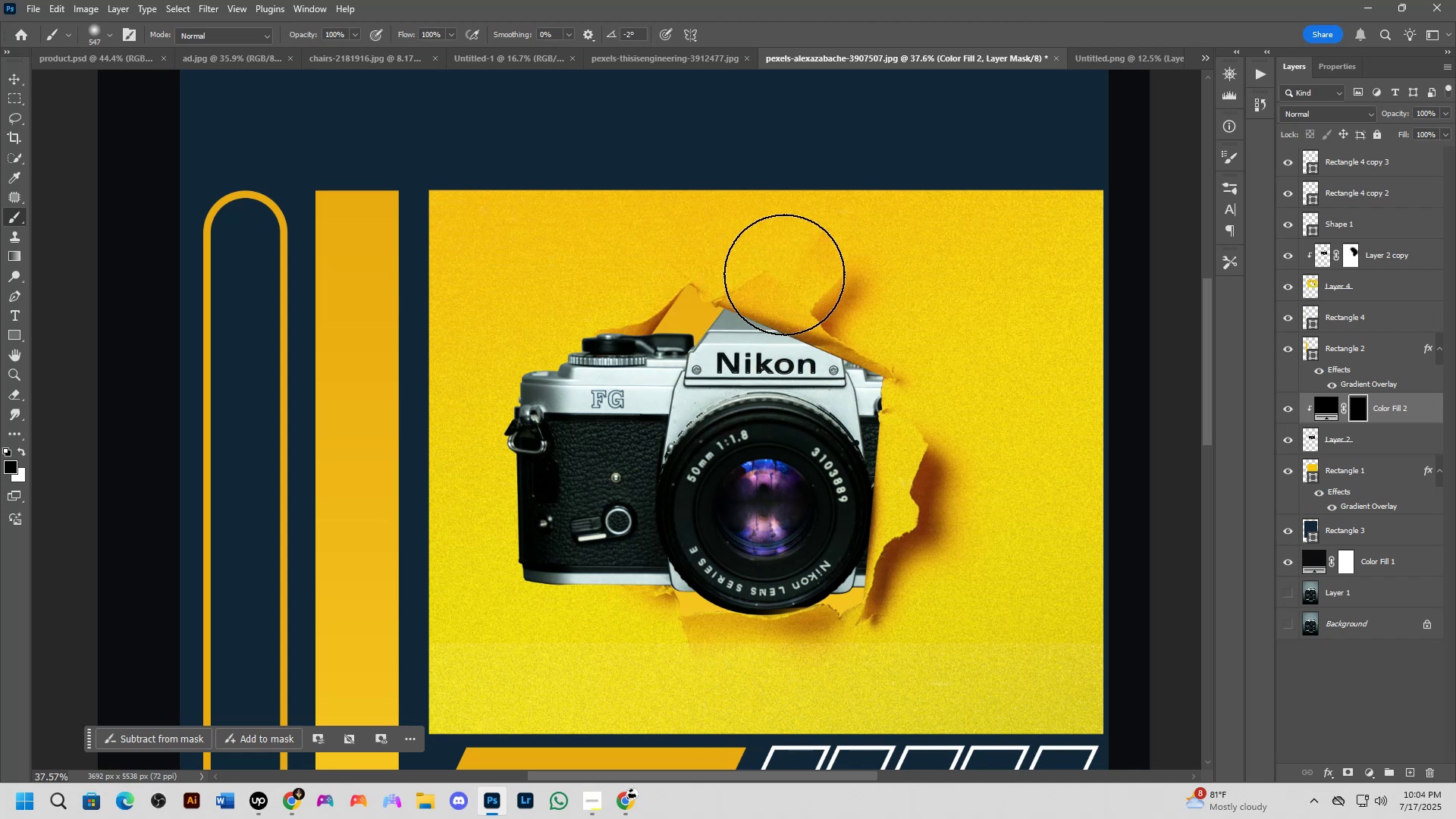 
left_click_drag(start_coordinate=[761, 258], to_coordinate=[1002, 361])
 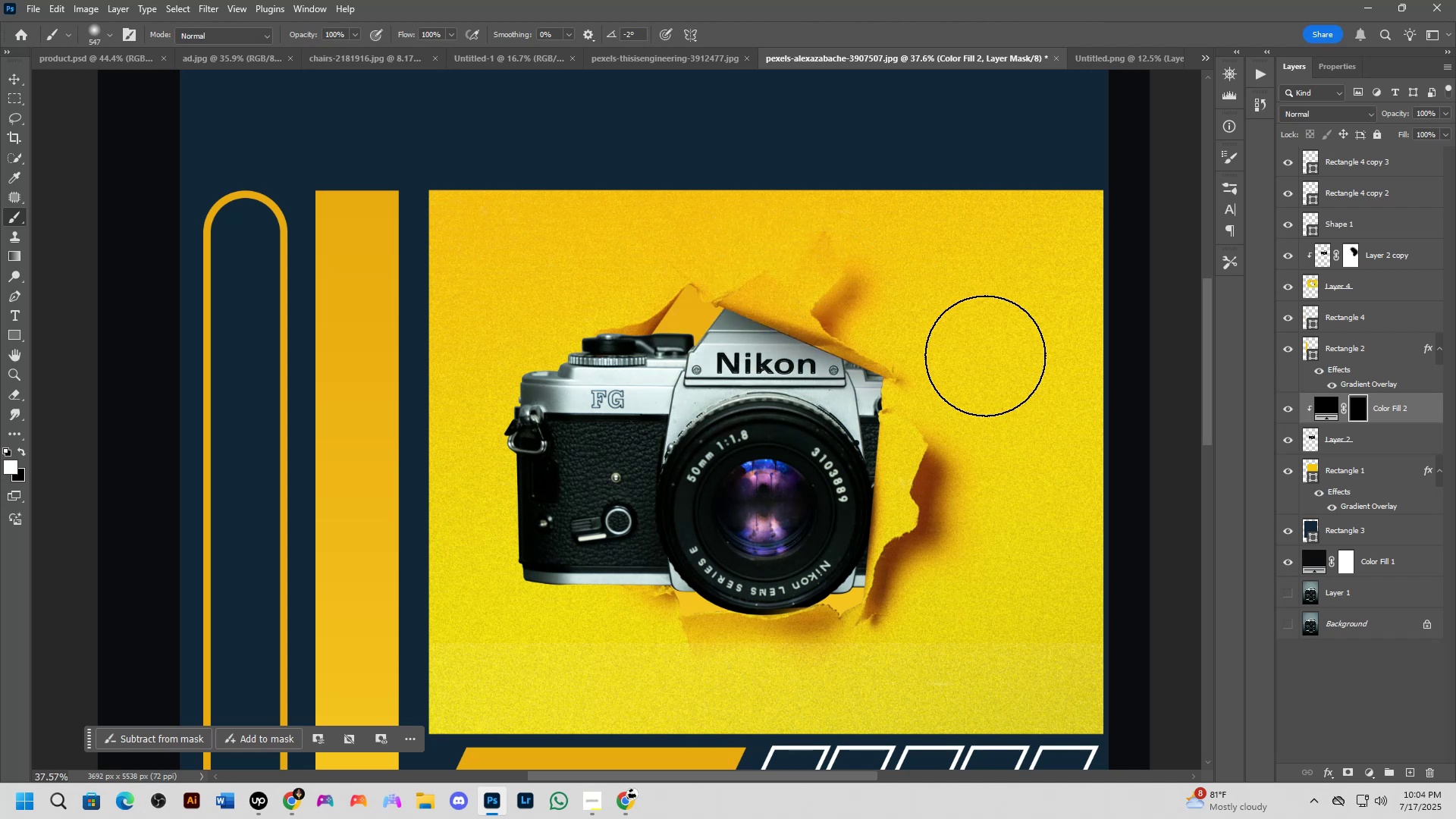 
key(Alt+AltLeft)
 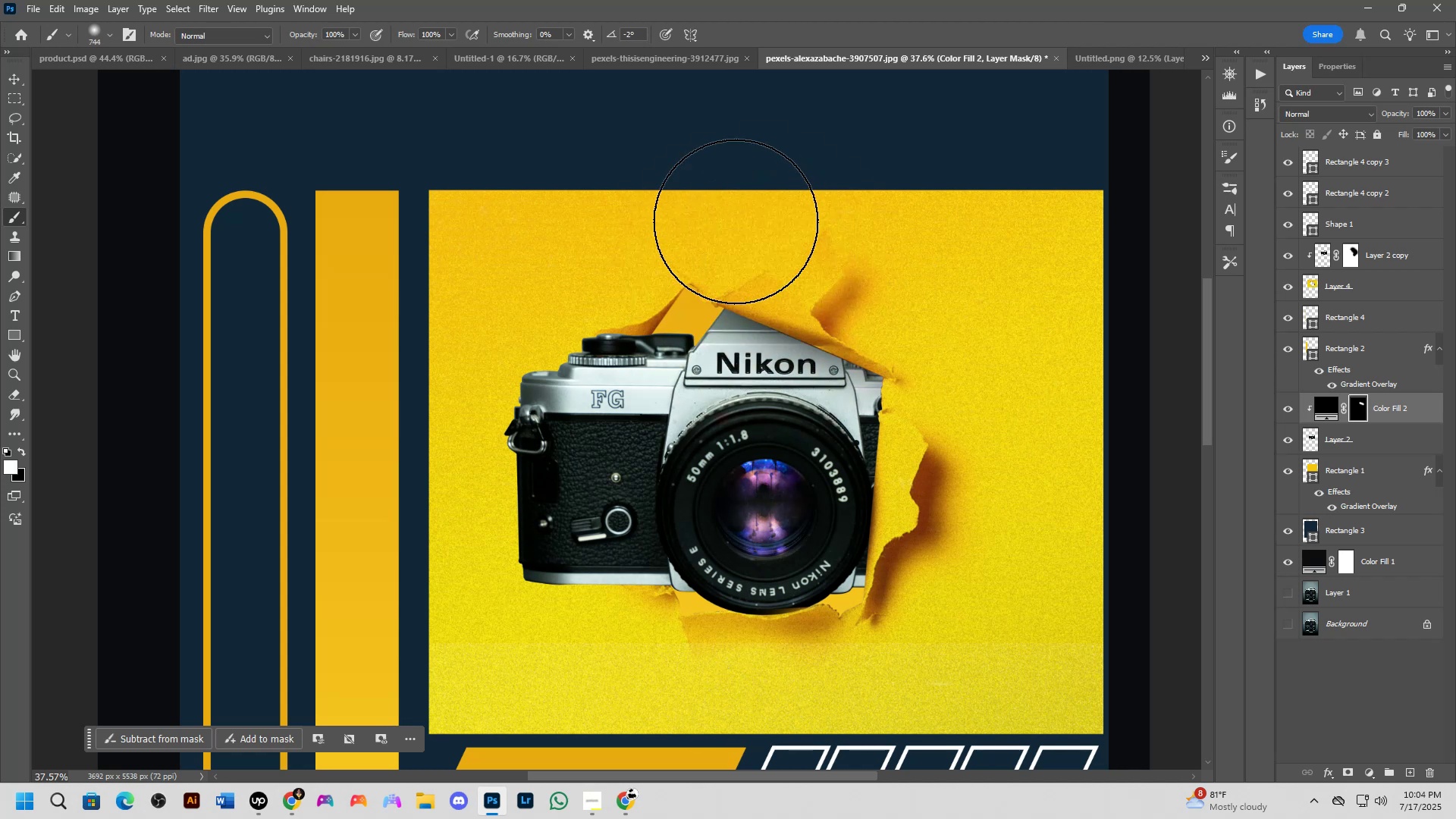 
left_click_drag(start_coordinate=[795, 253], to_coordinate=[967, 356])
 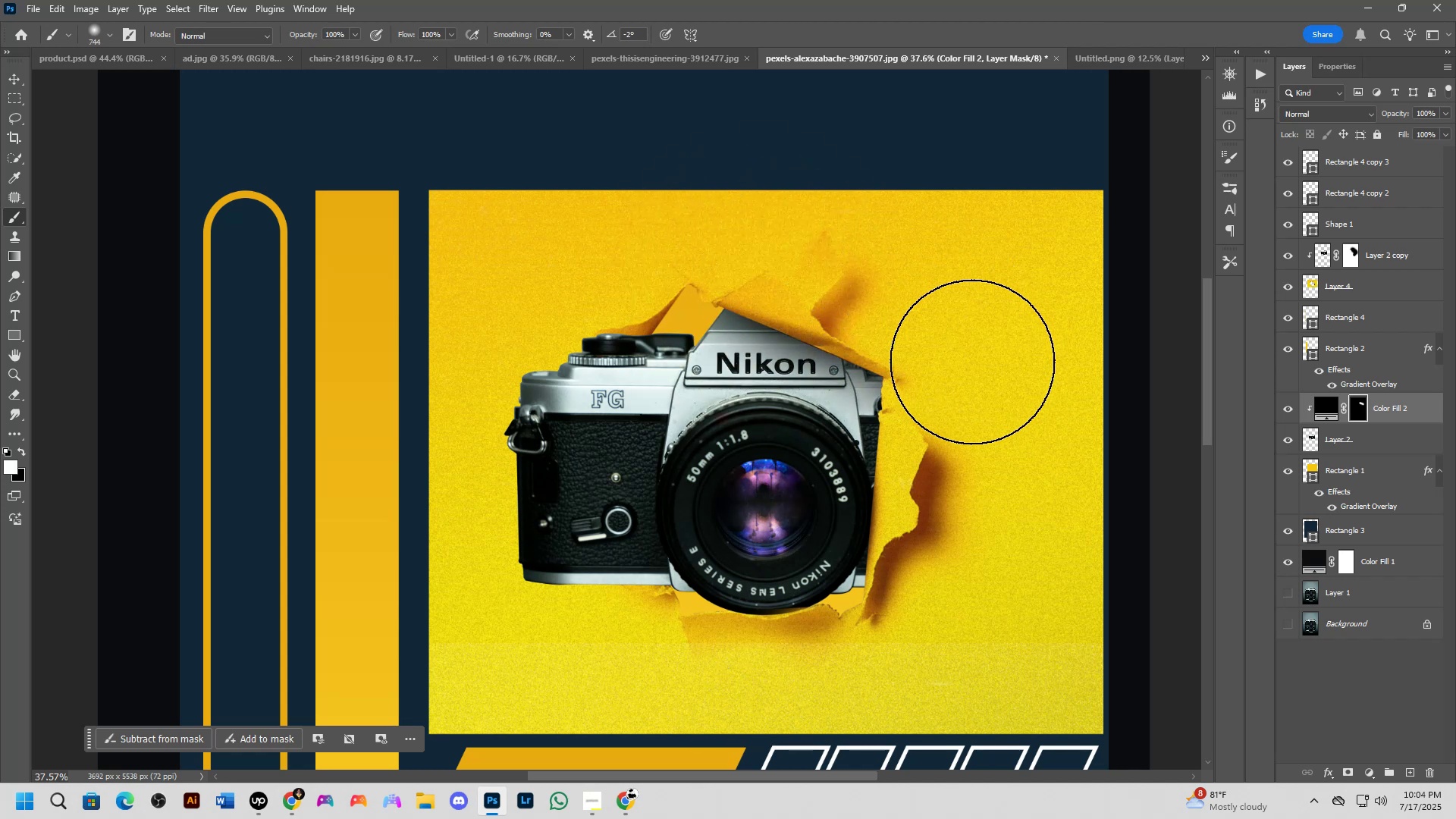 
key(Alt+AltLeft)
 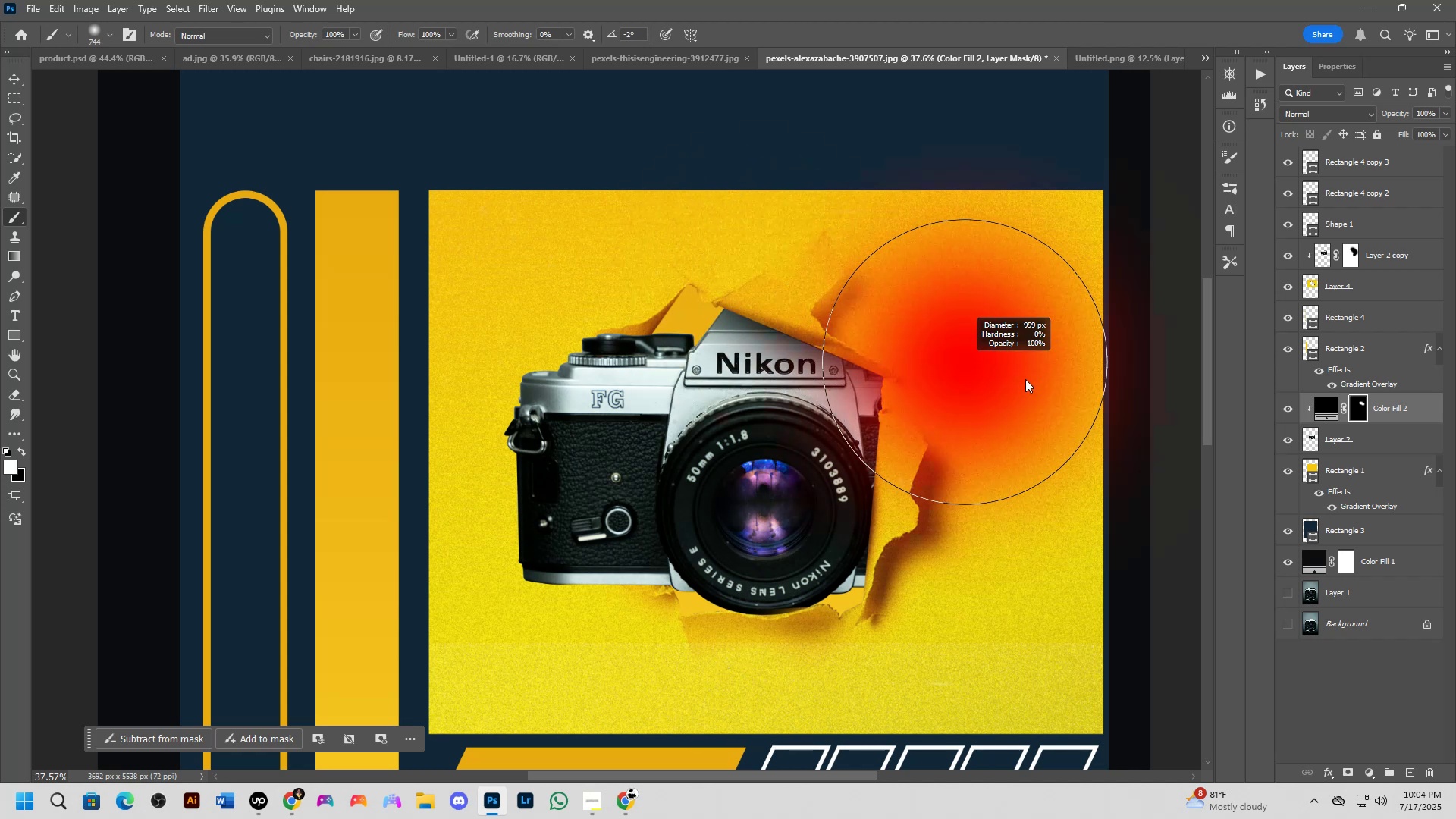 
hold_key(key=AltLeft, duration=0.56)
 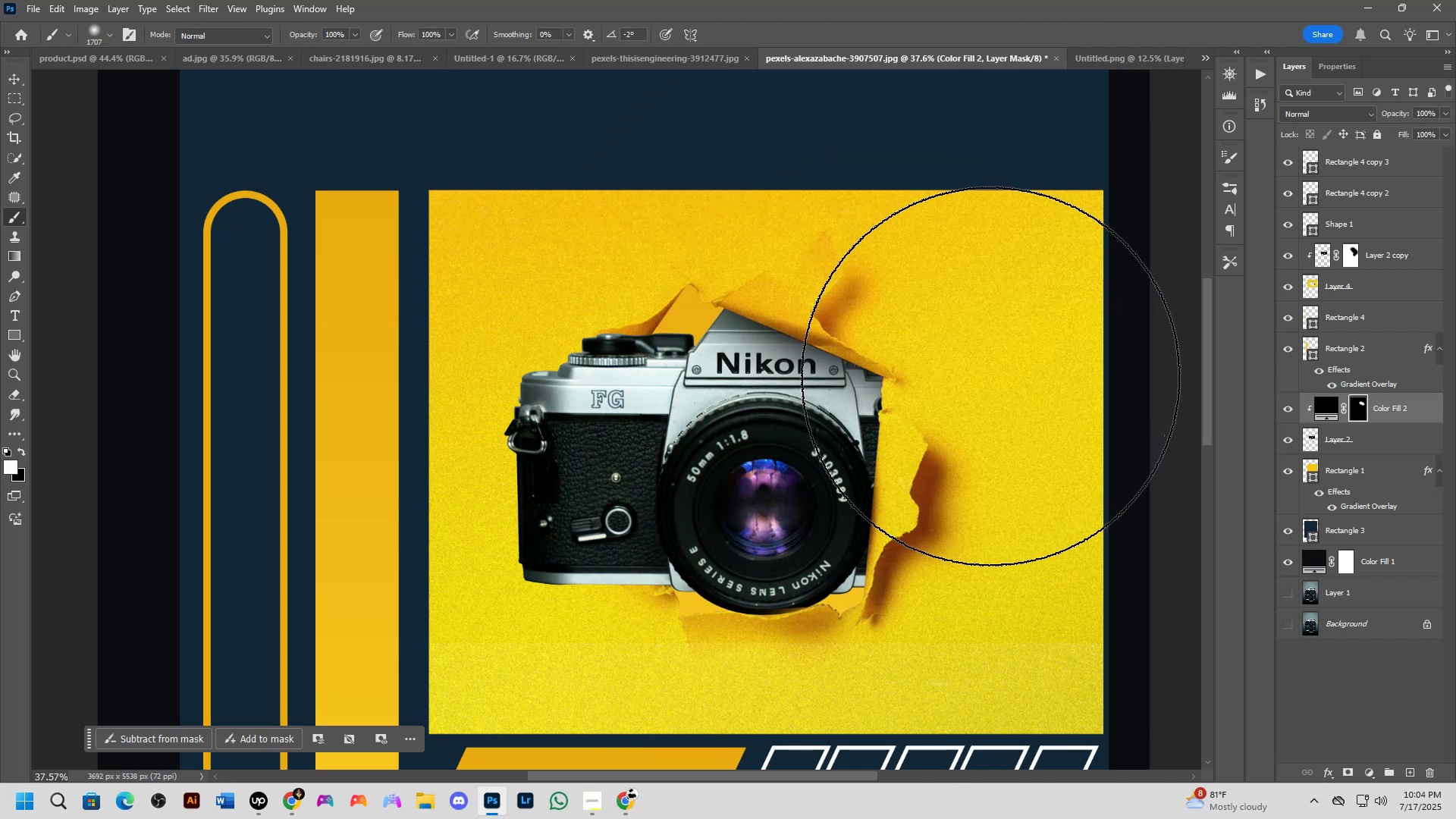 
hold_key(key=AltLeft, duration=0.46)
 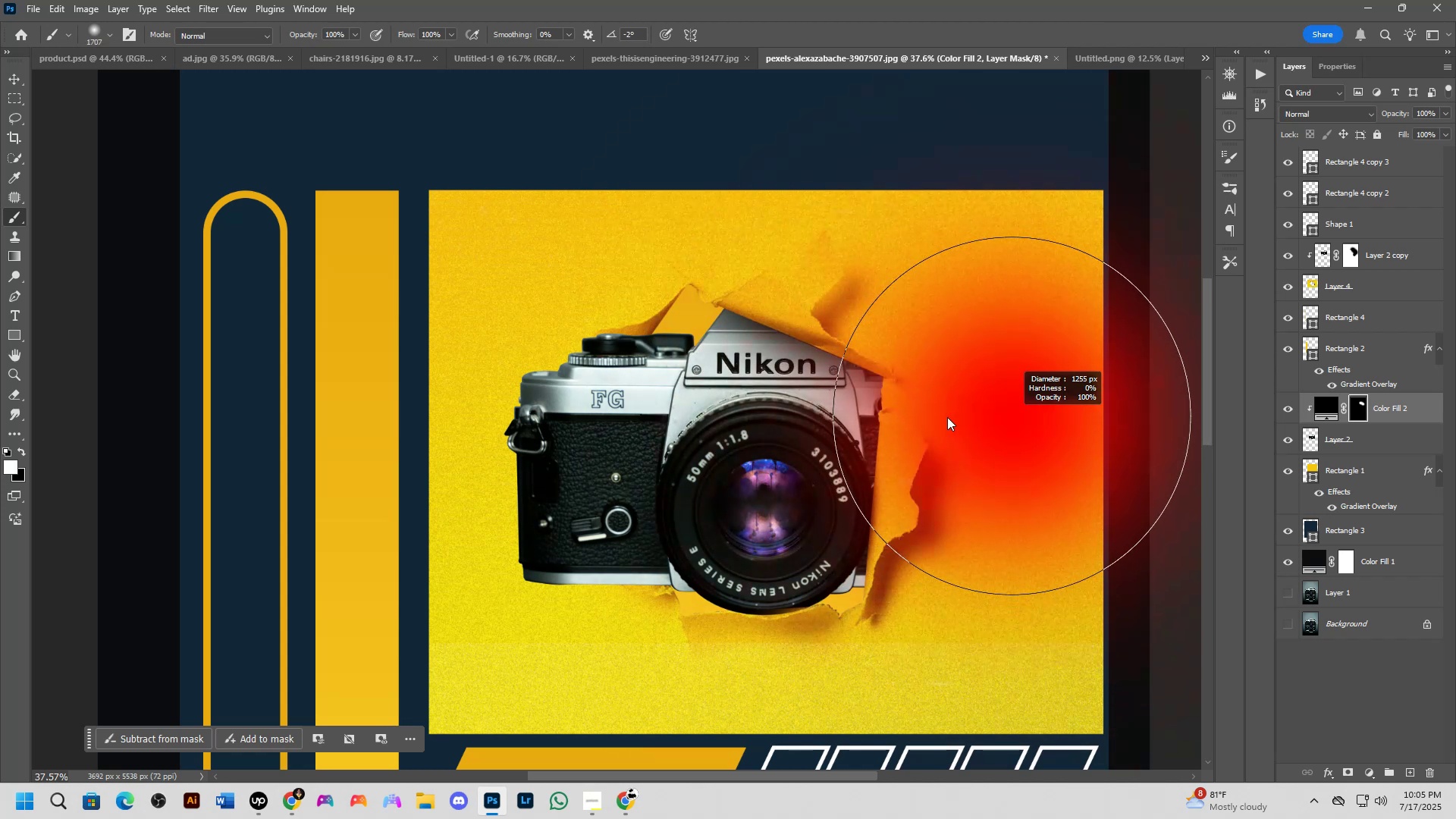 
left_click_drag(start_coordinate=[1015, 372], to_coordinate=[1023, 540])
 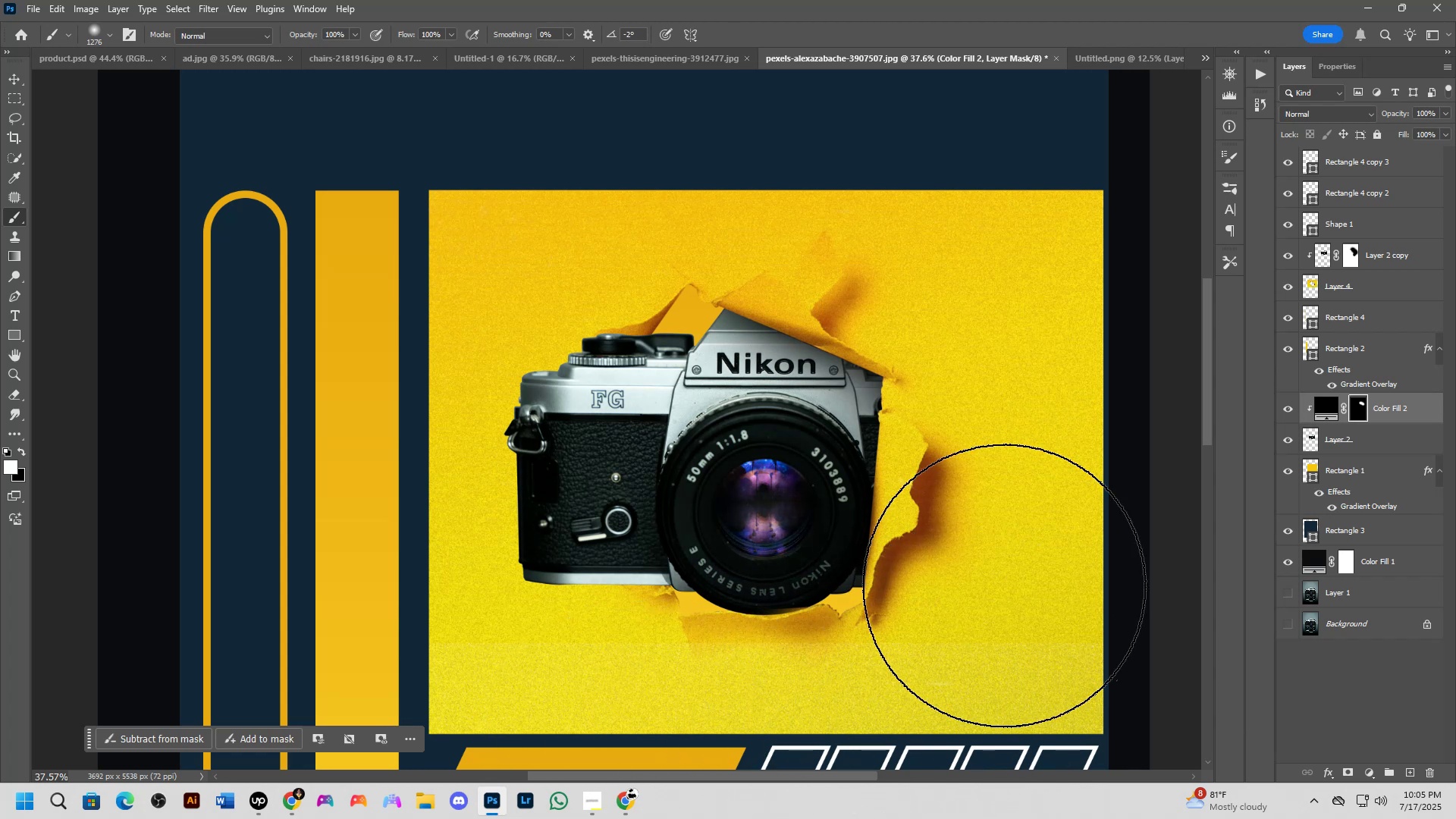 
key(Alt+AltLeft)
 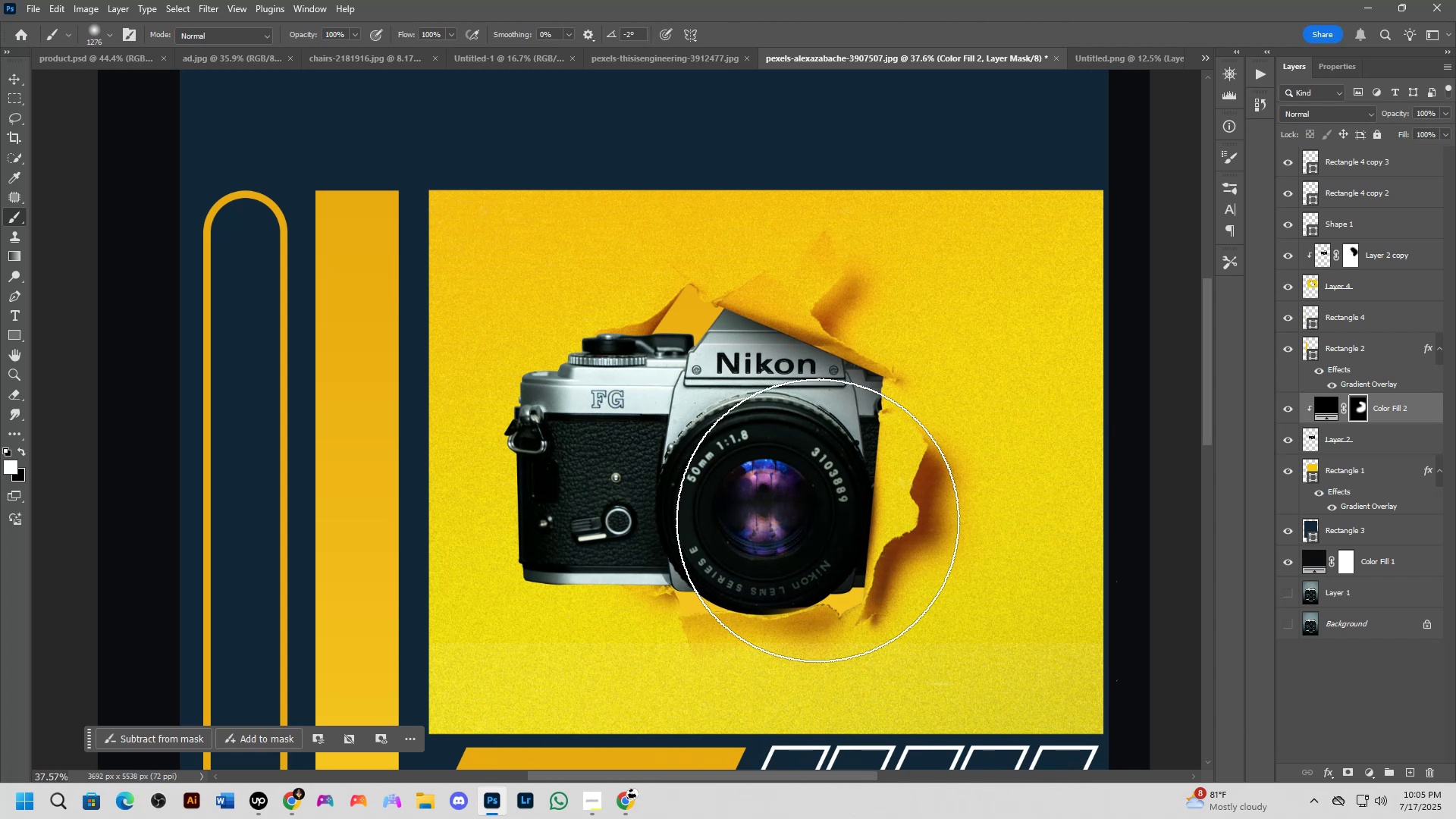 
key(X)
 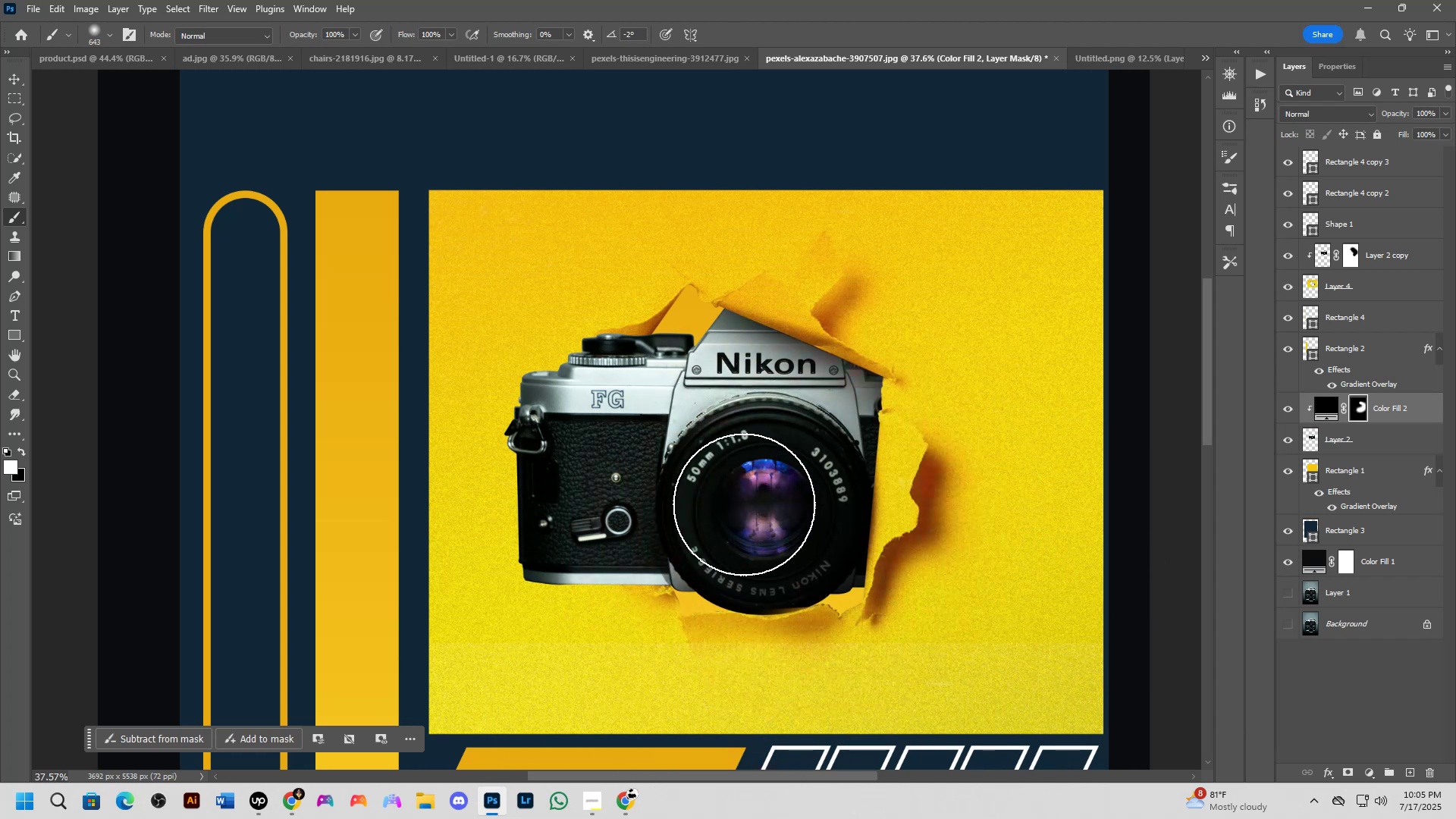 
left_click_drag(start_coordinate=[743, 524], to_coordinate=[745, 530])
 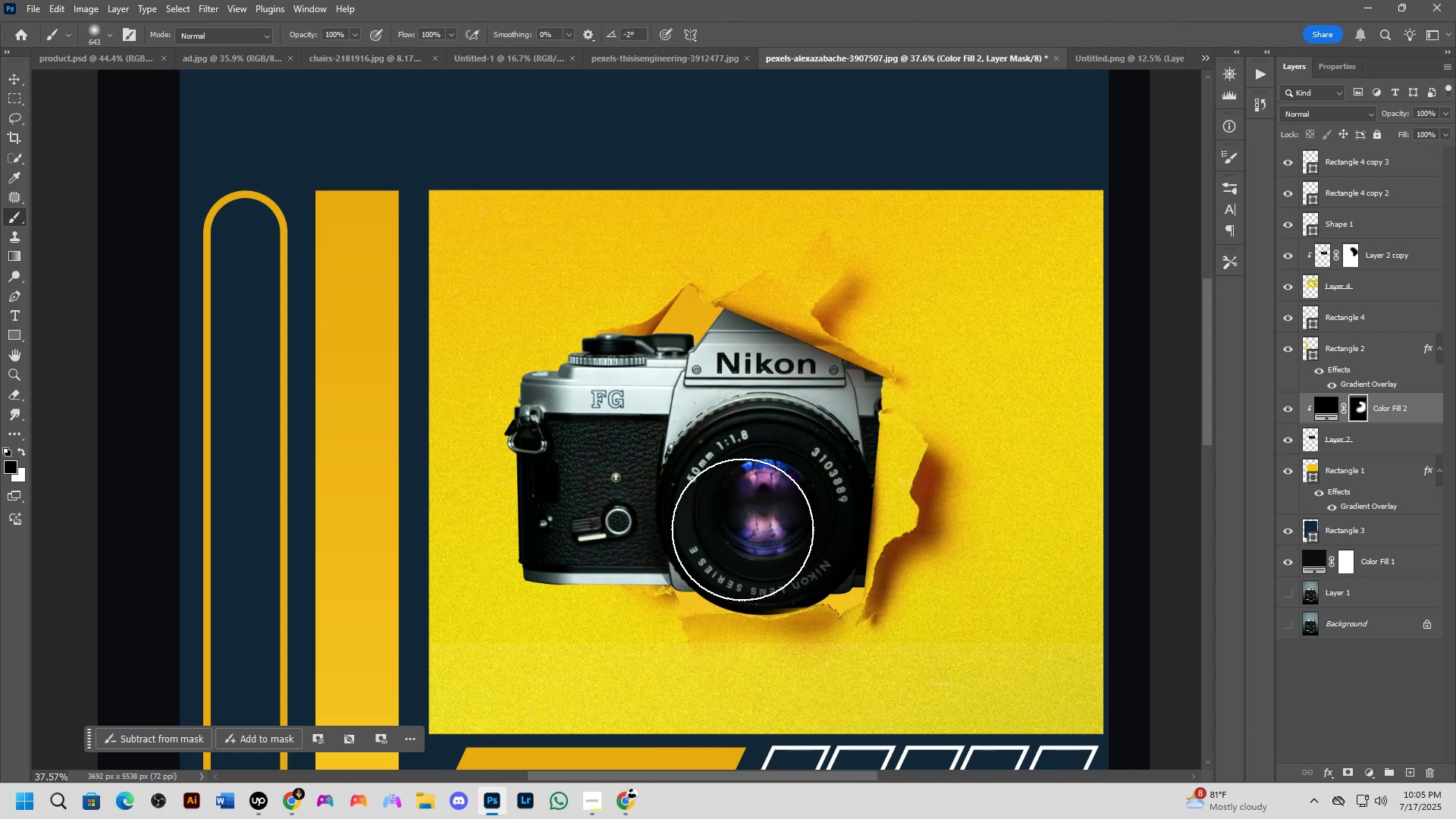 
left_click_drag(start_coordinate=[753, 532], to_coordinate=[752, 492])
 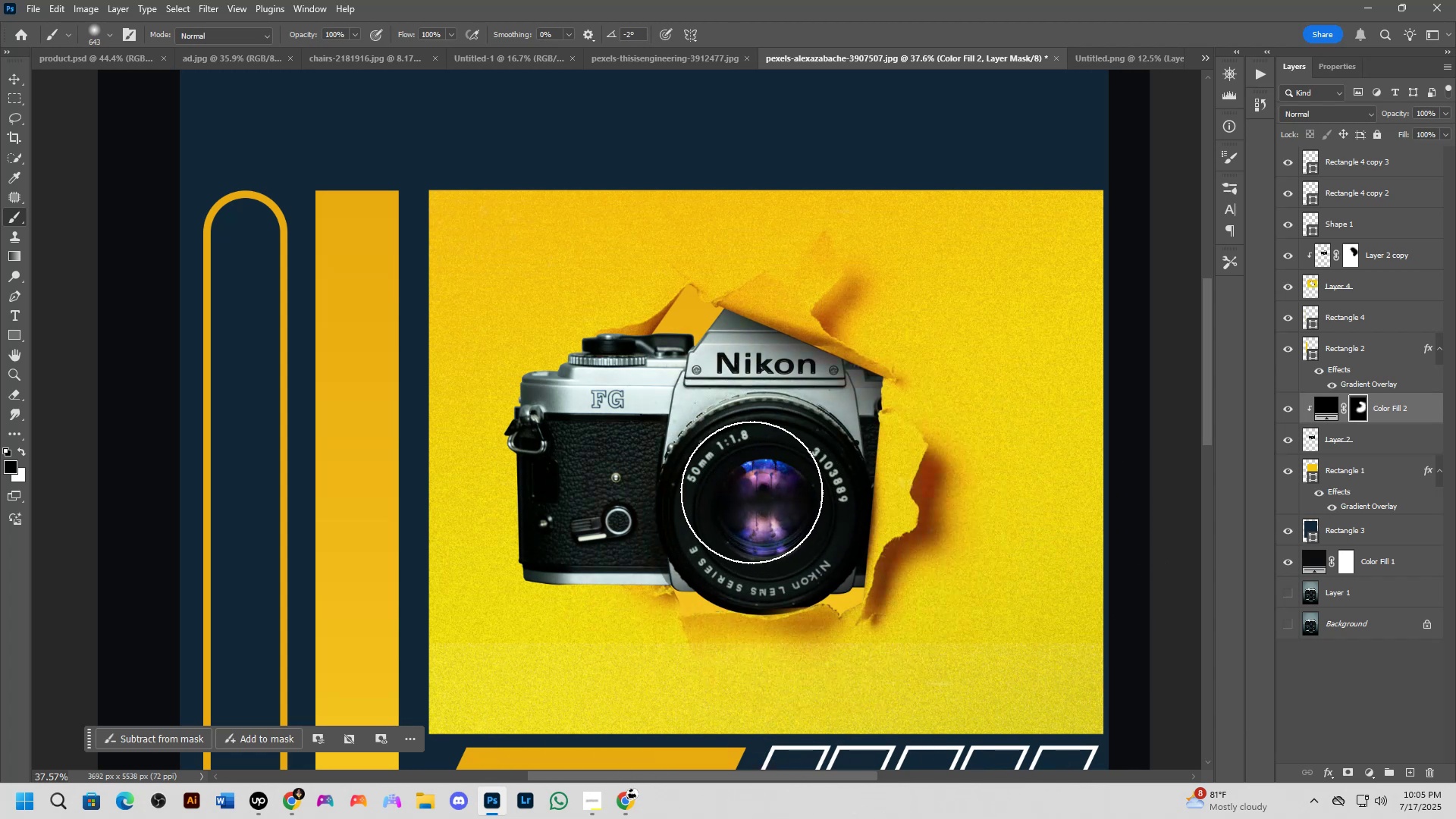 
scroll: coordinate [739, 457], scroll_direction: down, amount: 5.0
 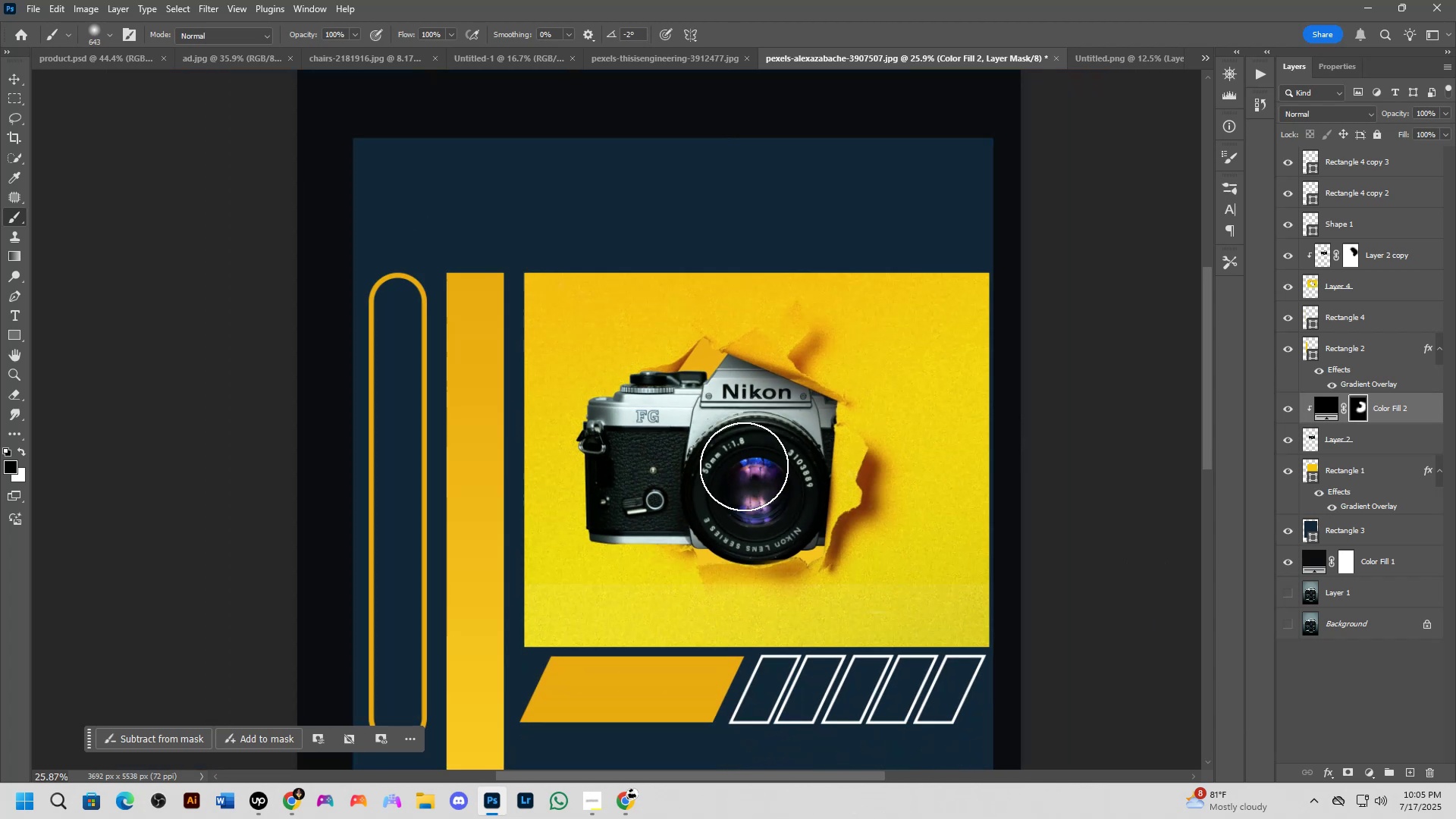 
scroll: coordinate [704, 560], scroll_direction: up, amount: 4.0
 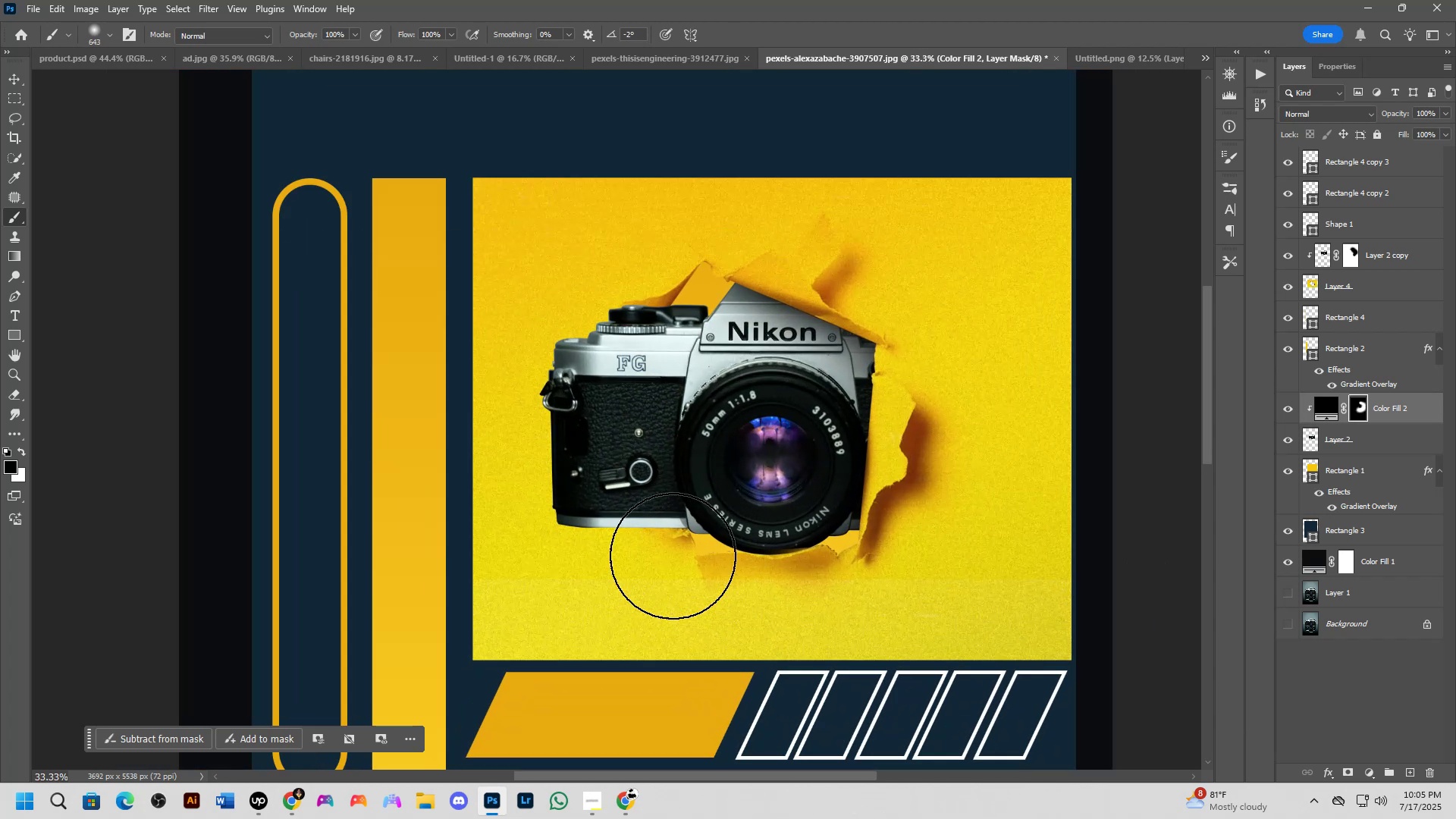 
key(Shift+ShiftLeft)
 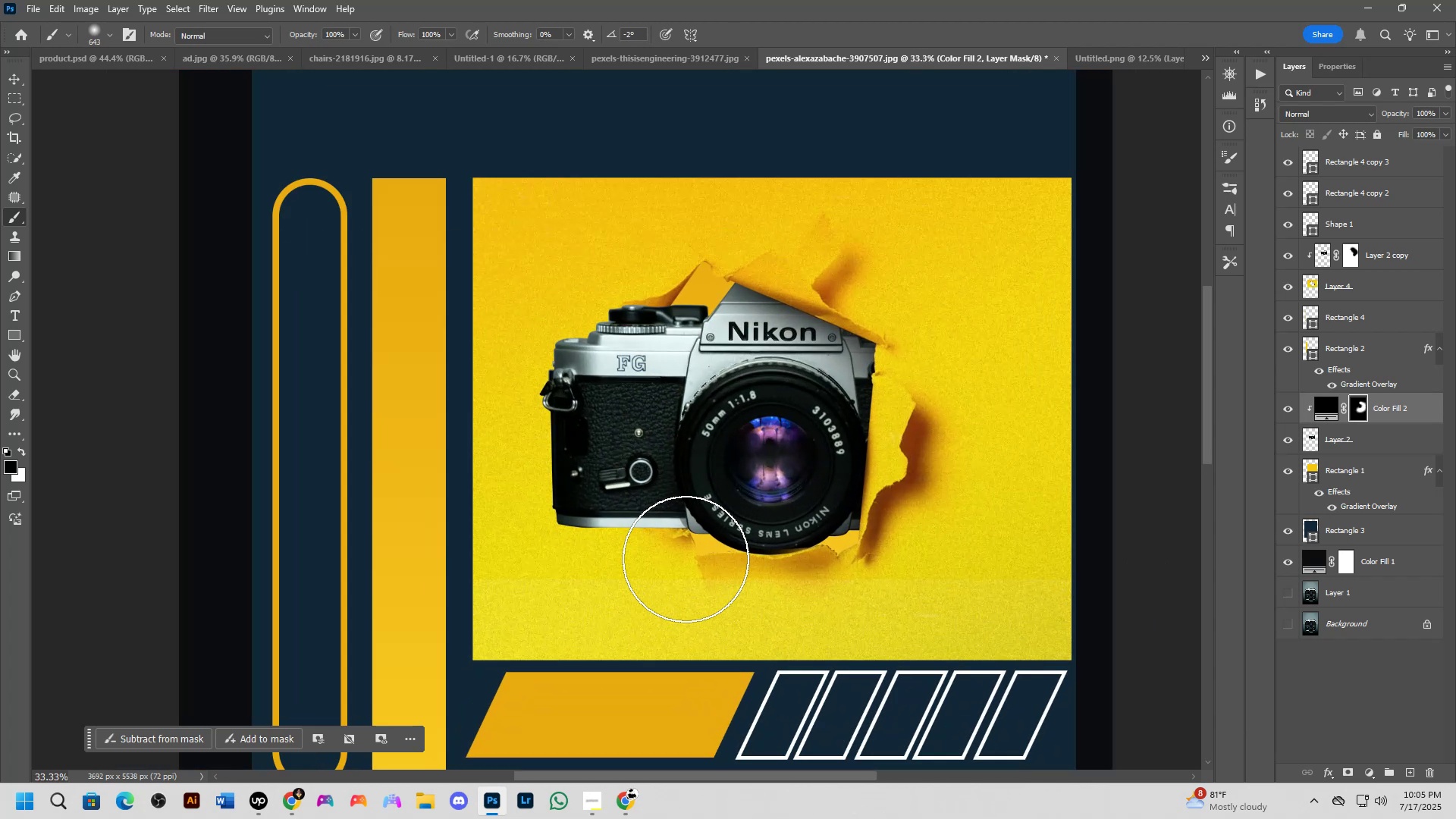 
key(X)
 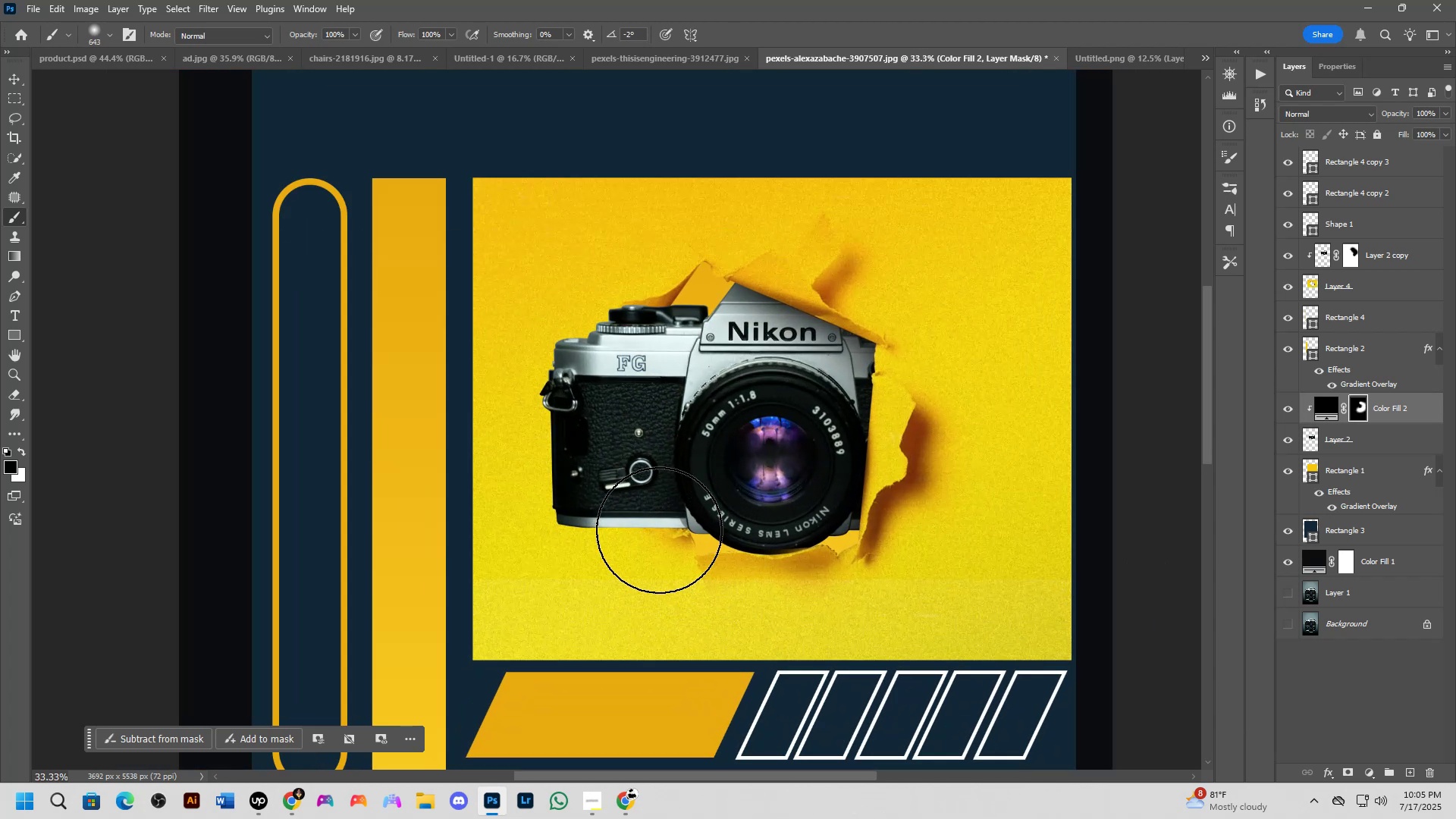 
left_click_drag(start_coordinate=[656, 511], to_coordinate=[637, 495])
 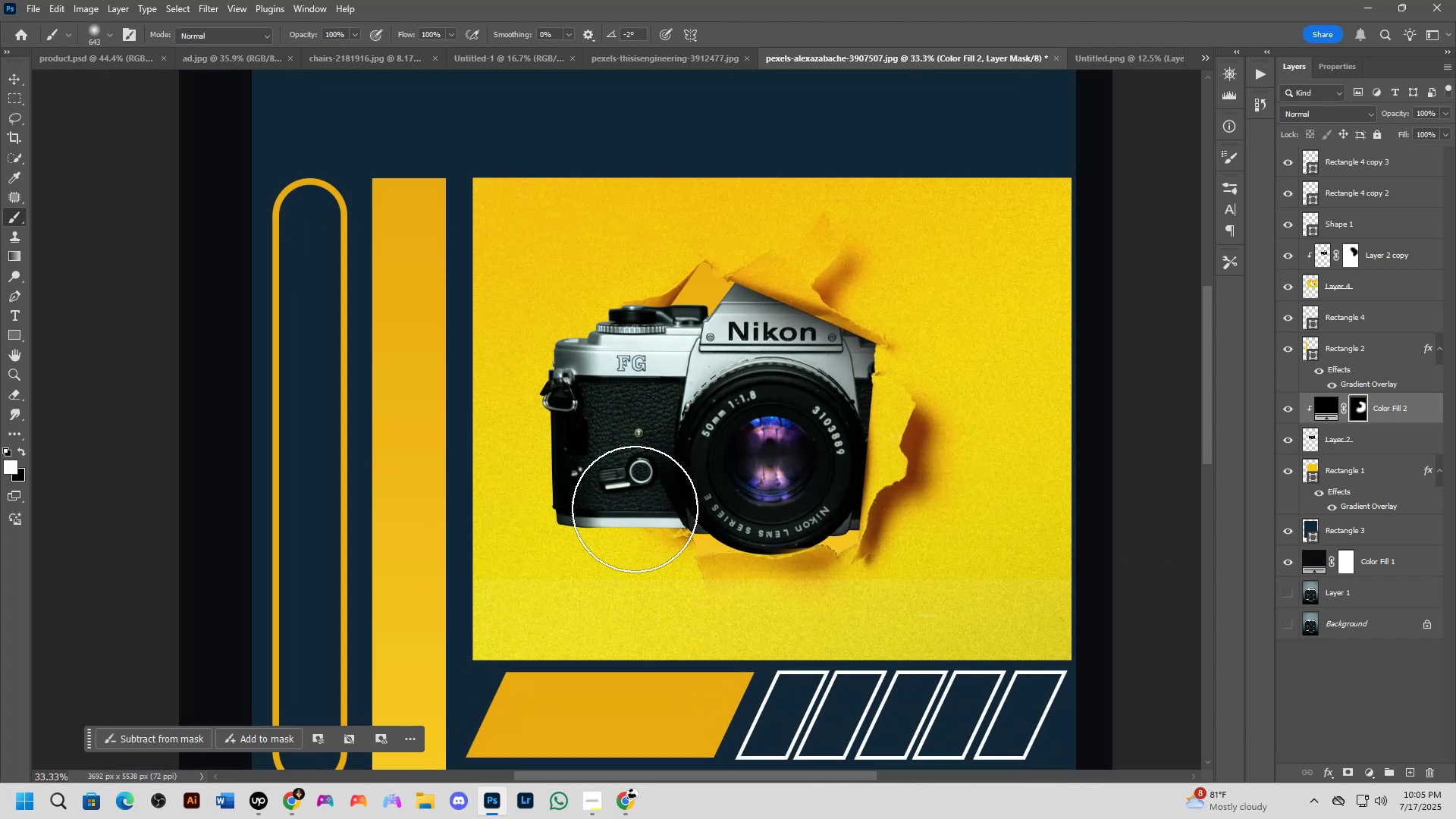 
key(Control+Z)
 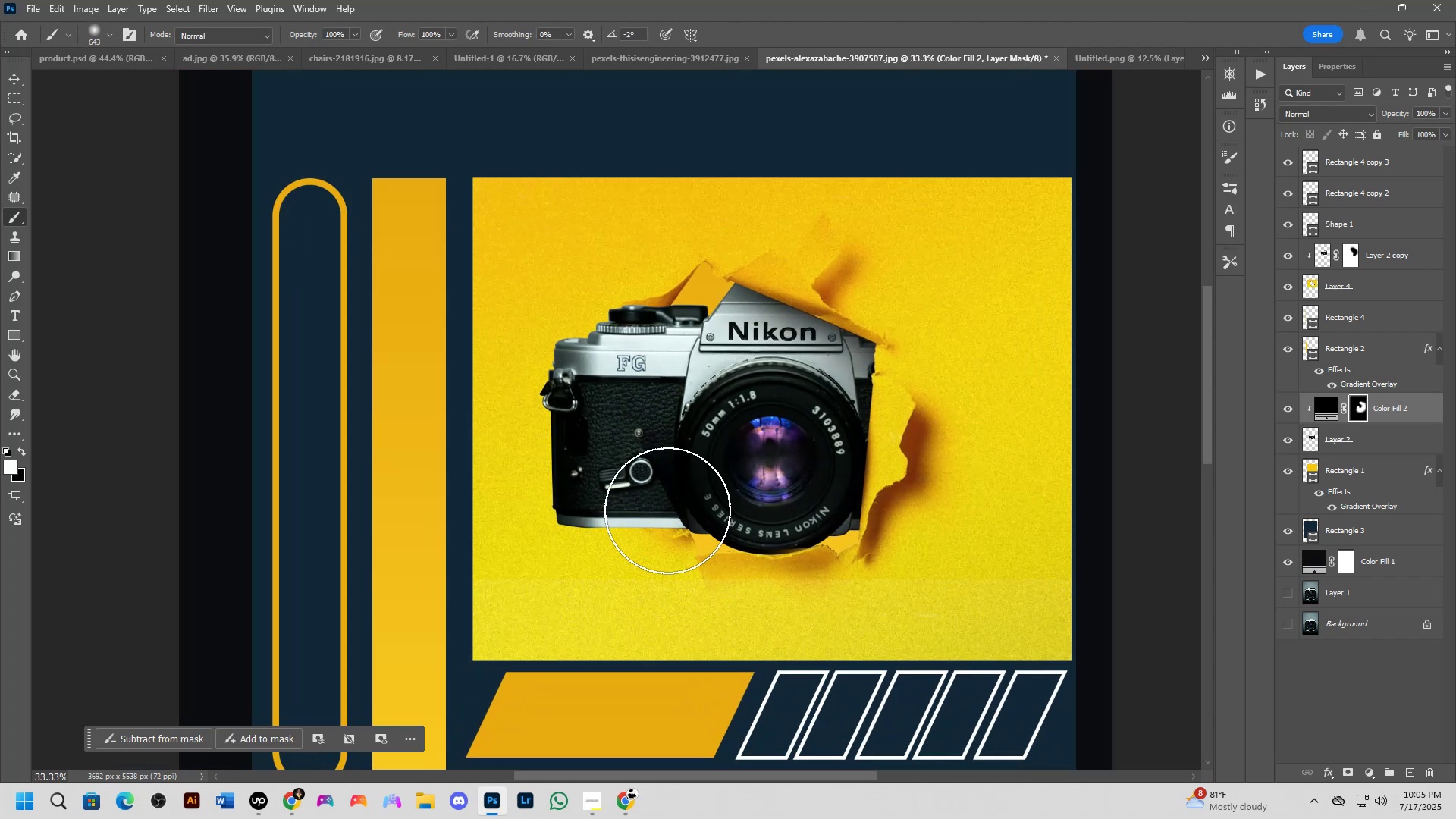 
key(X)
 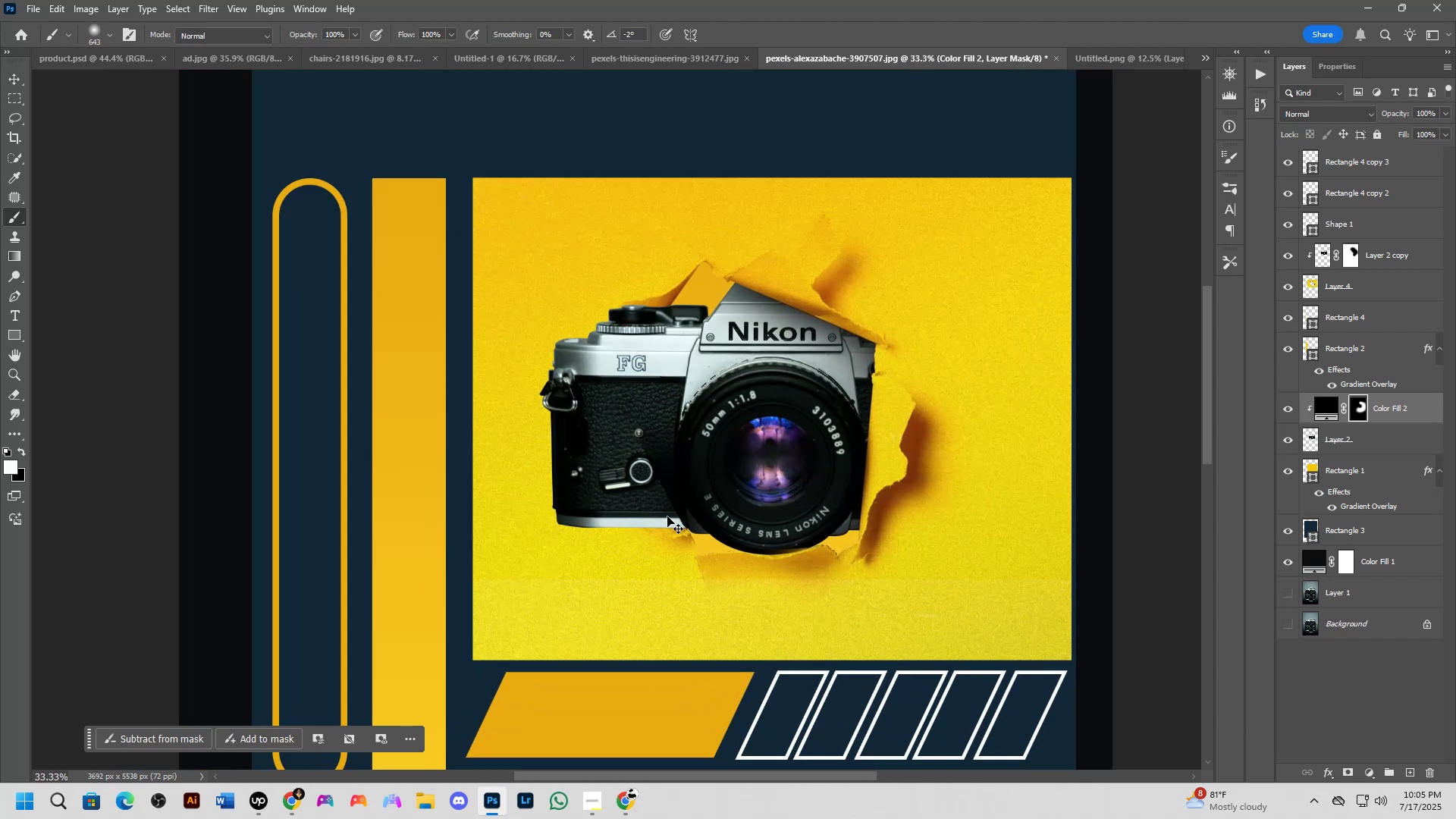 
left_click_drag(start_coordinate=[653, 482], to_coordinate=[635, 520])
 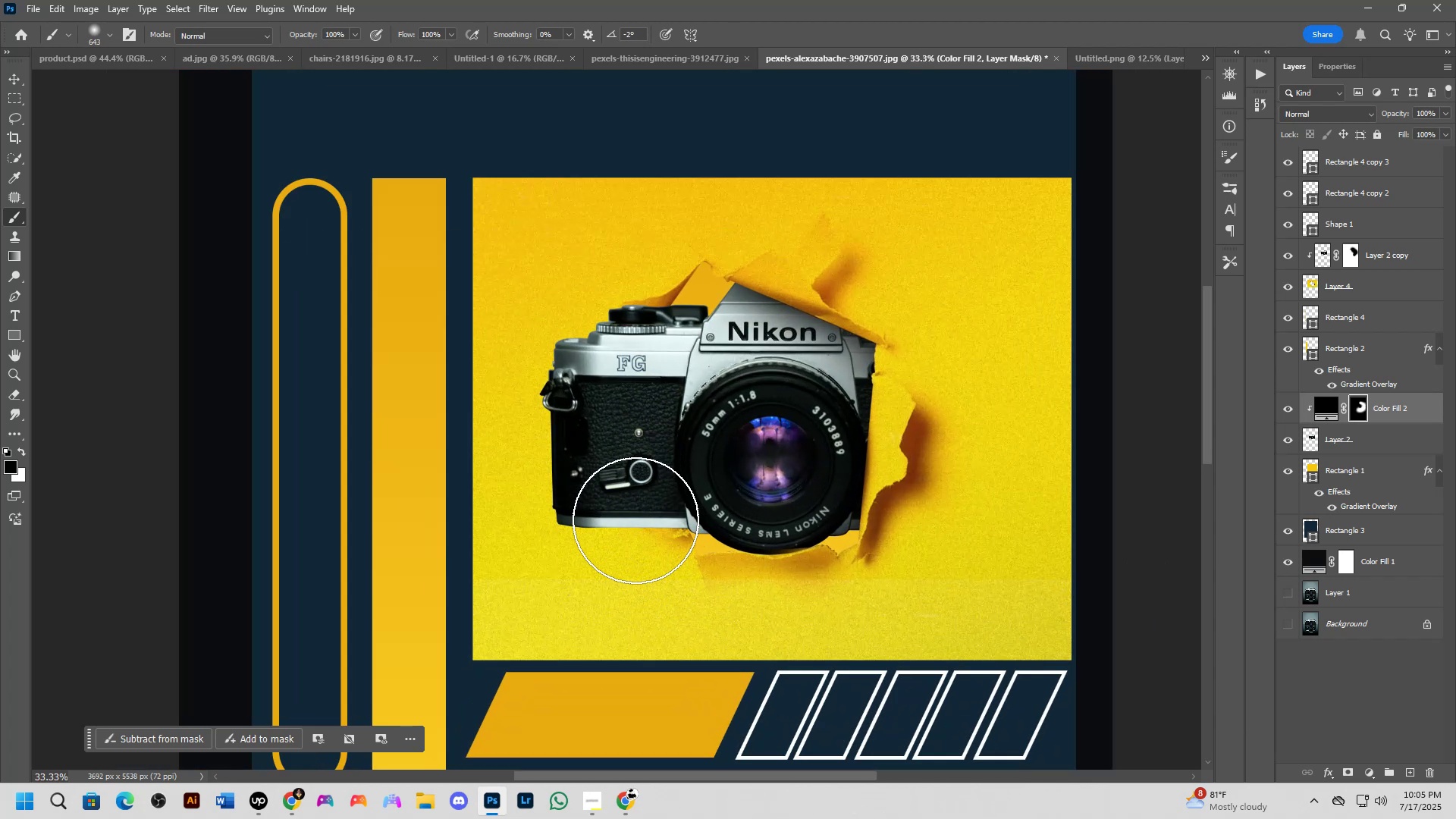 
left_click_drag(start_coordinate=[641, 504], to_coordinate=[623, 533])
 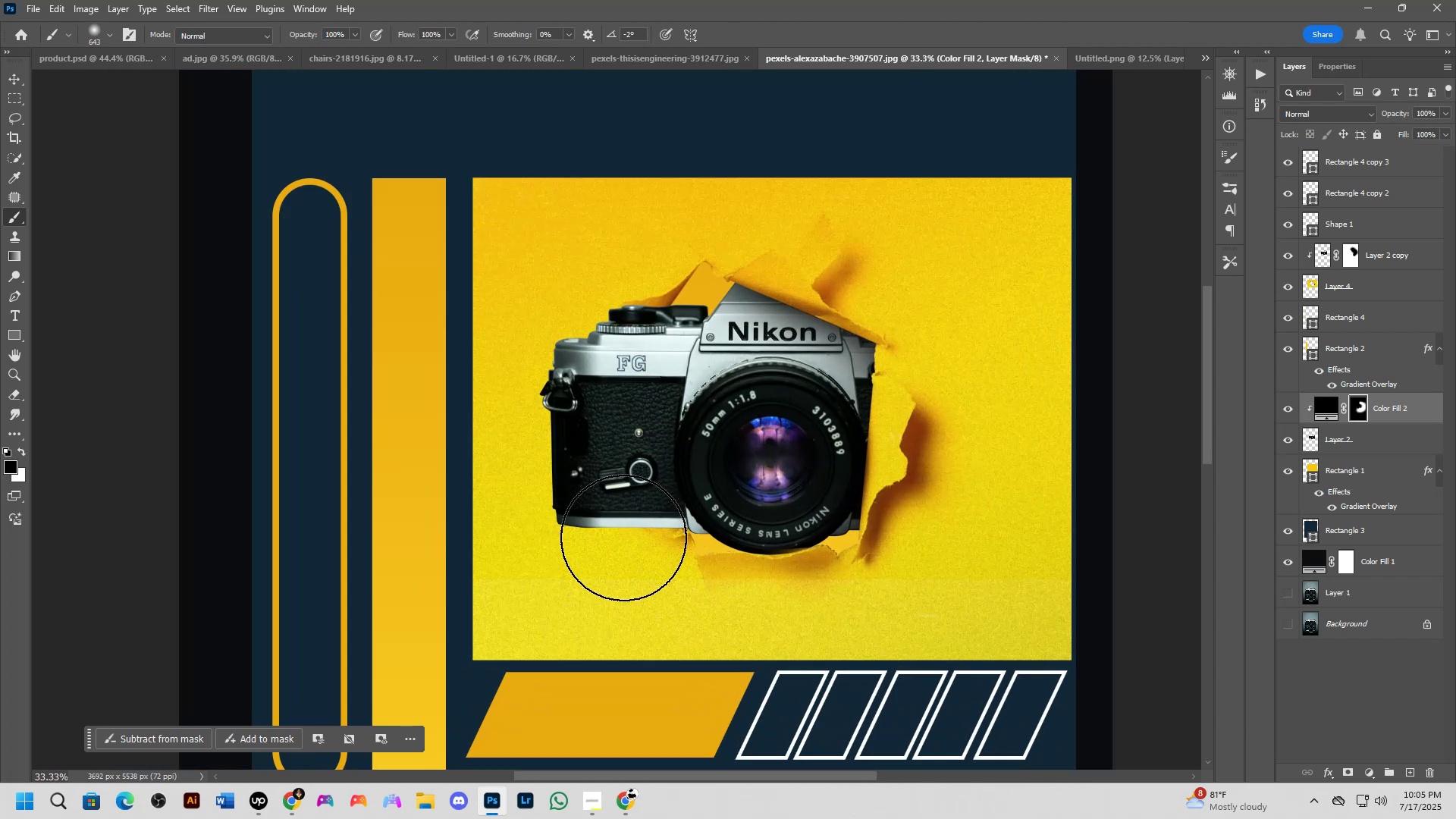 
left_click_drag(start_coordinate=[648, 429], to_coordinate=[661, 359])
 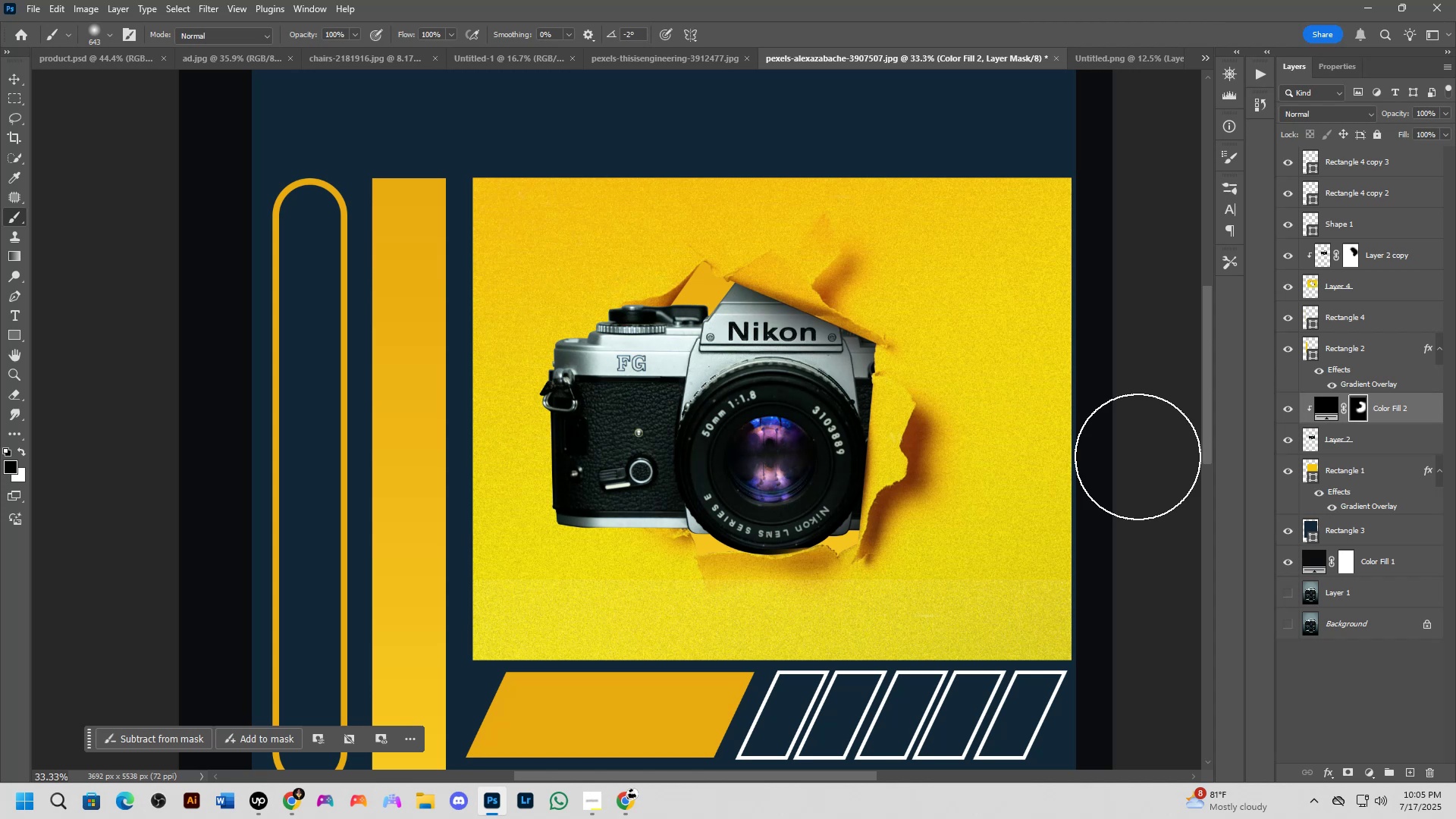 
hold_key(key=ControlLeft, duration=0.62)
 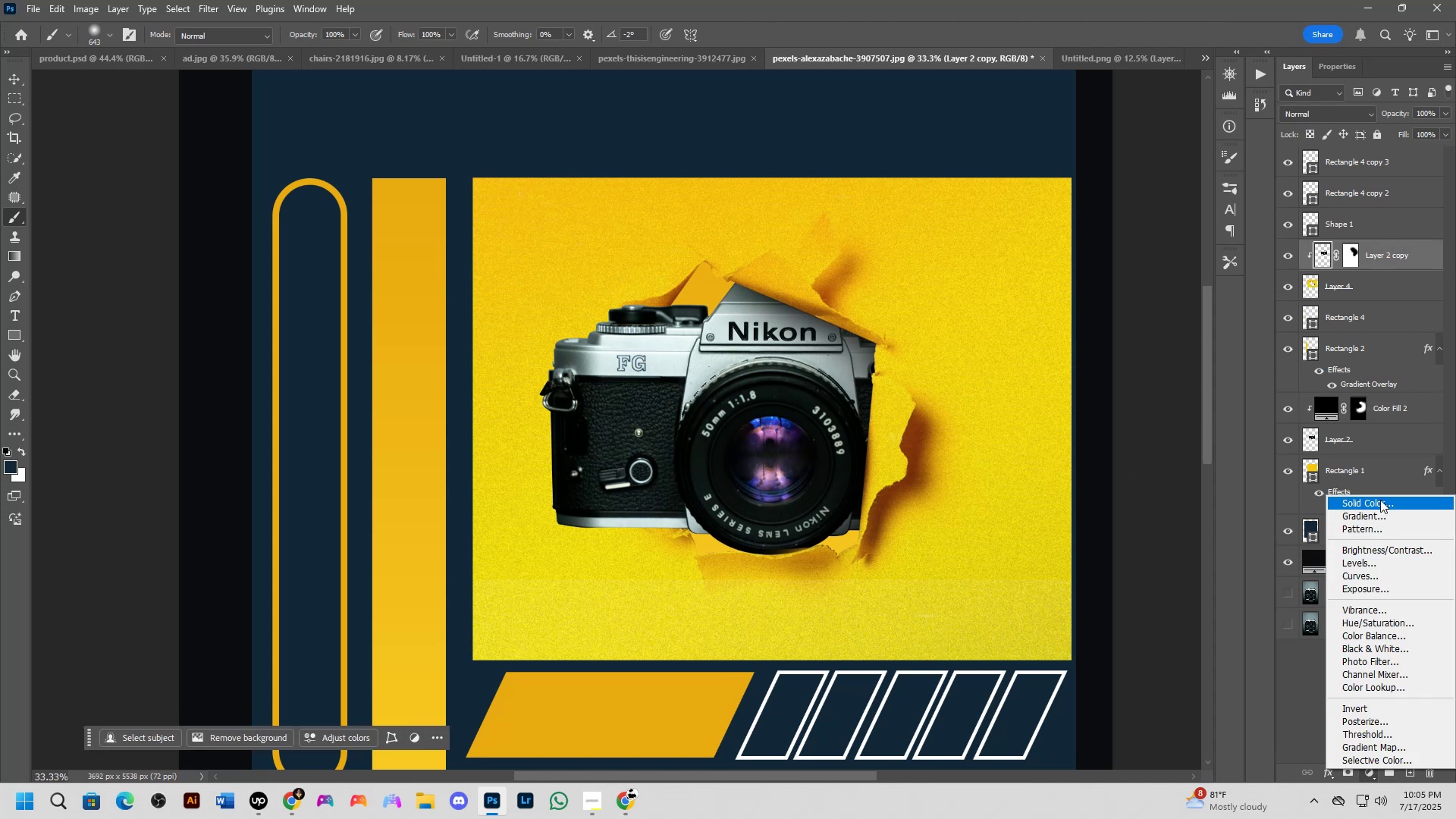 
wait(5.72)
 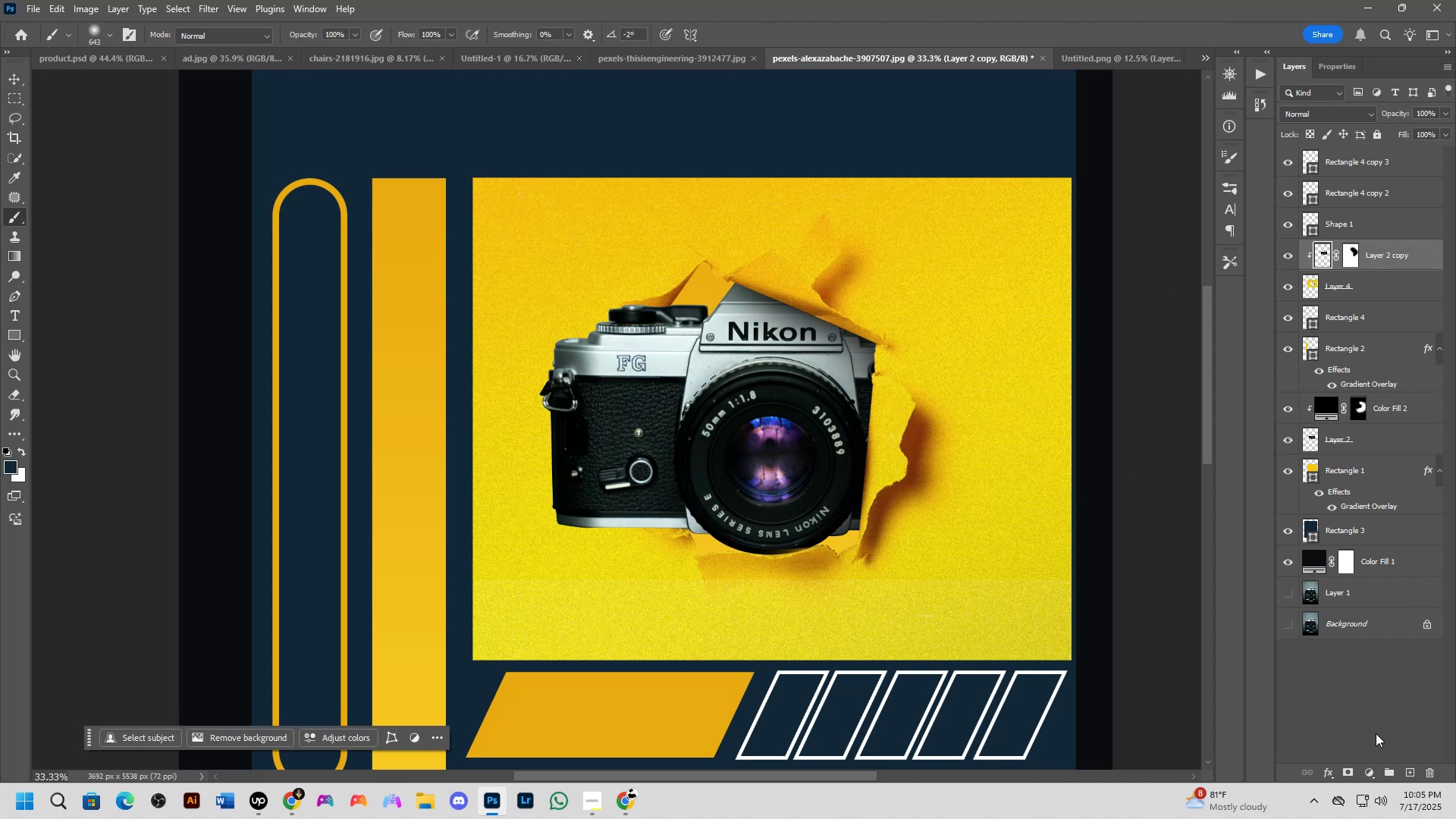 
left_click([1380, 500])
 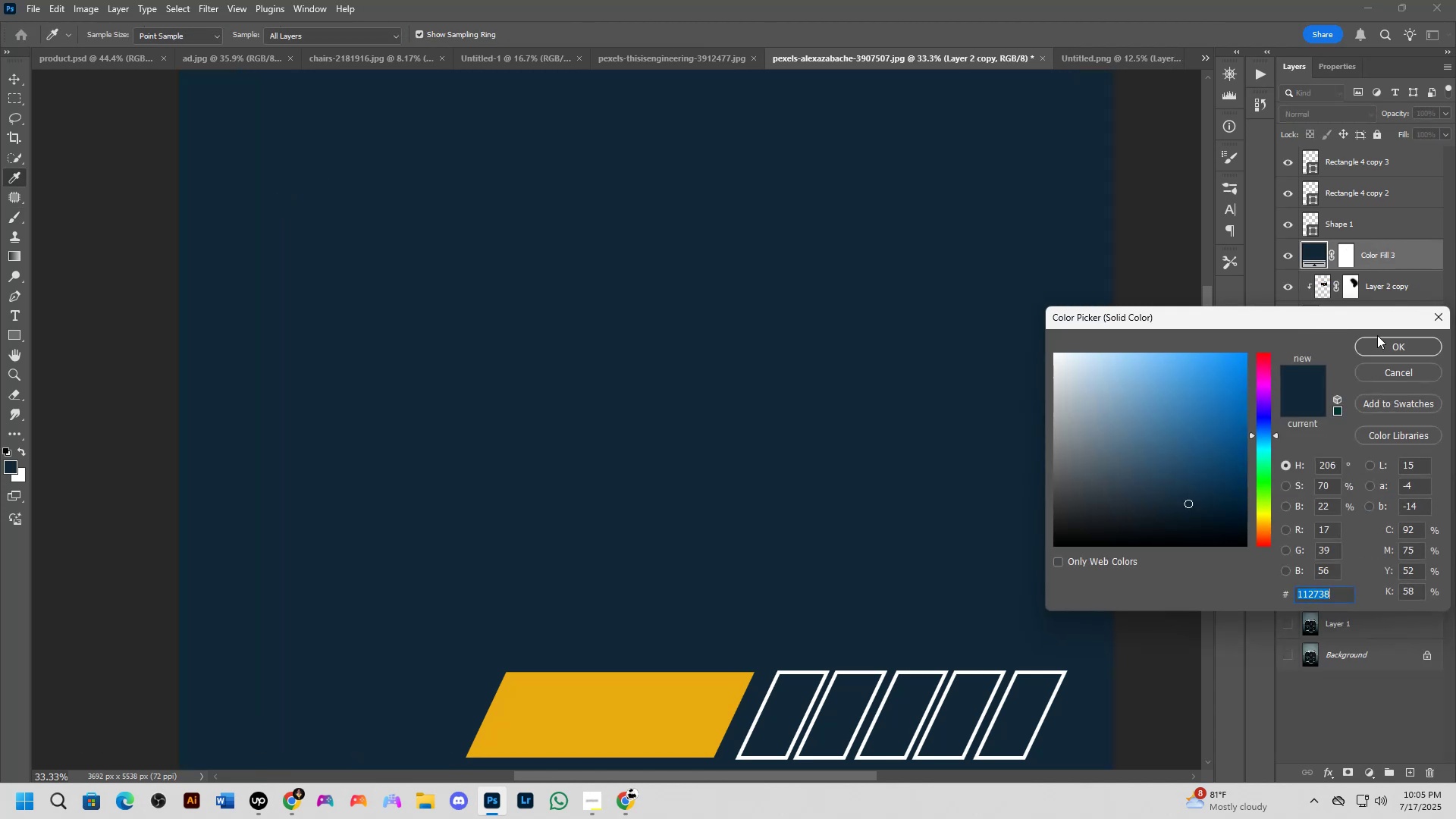 
hold_key(key=AltLeft, duration=0.43)
left_click([1383, 273])
 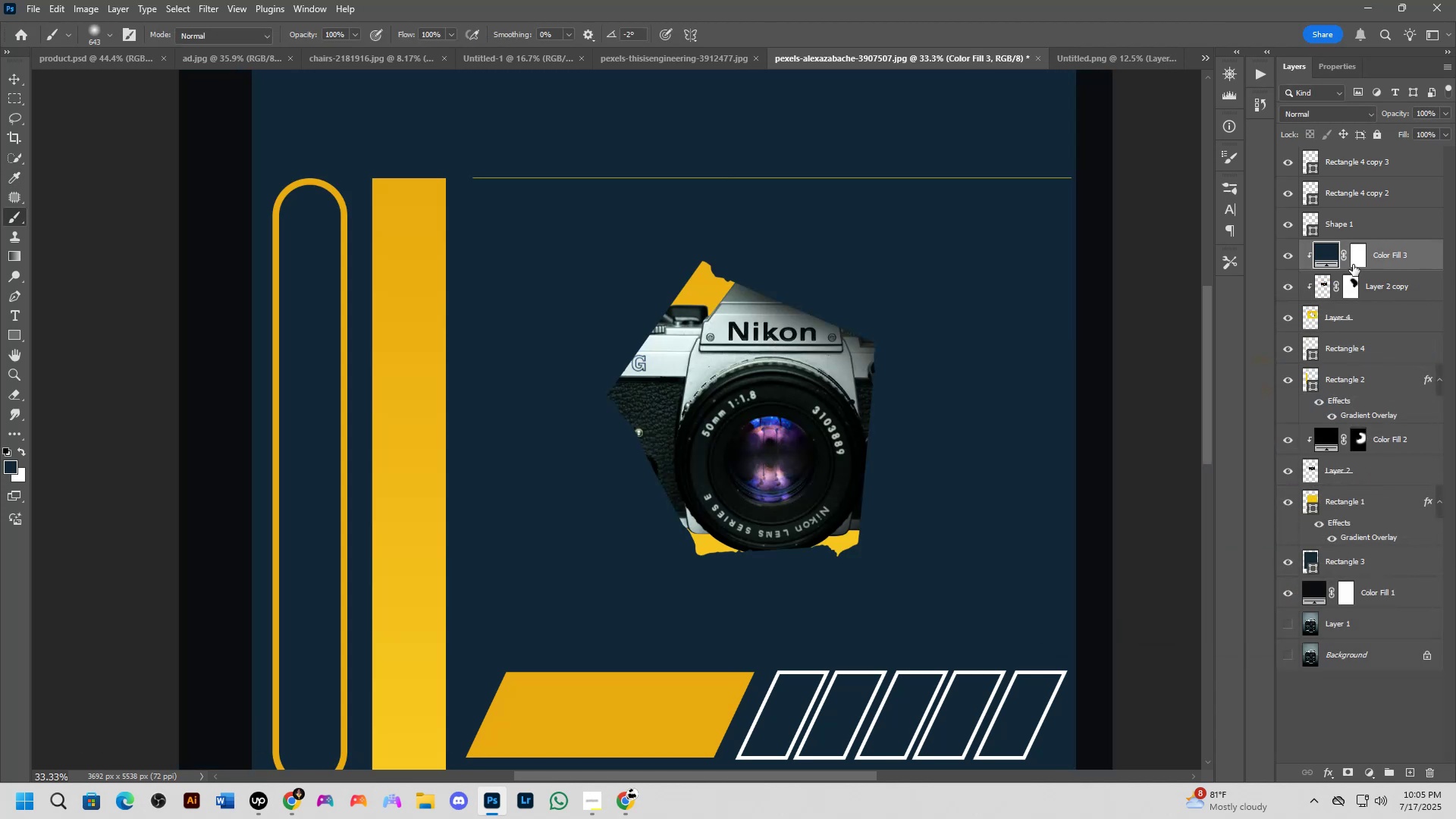 
left_click([1329, 248])
 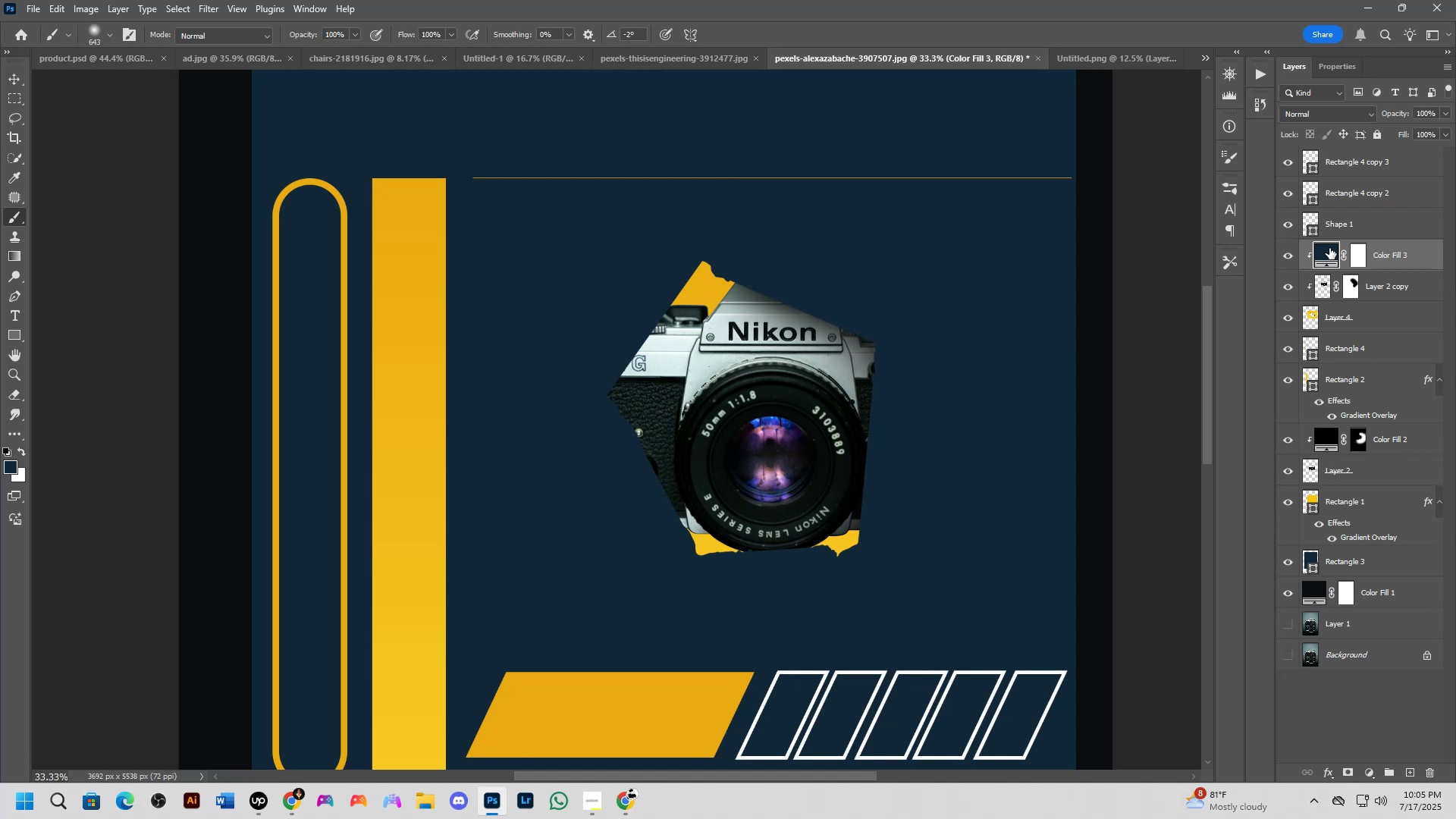 
double_click([1329, 248])
 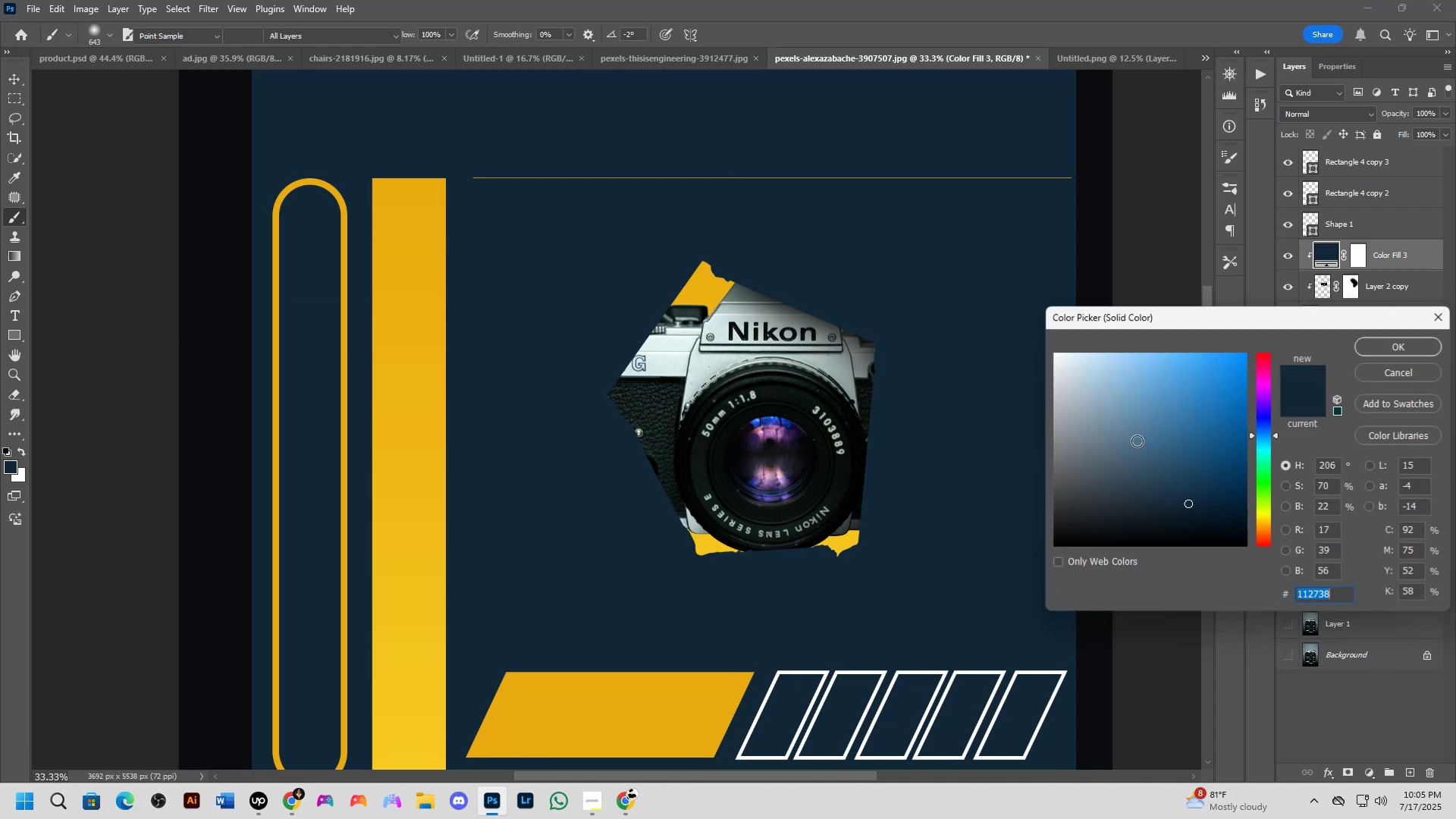 
left_click_drag(start_coordinate=[1115, 500], to_coordinate=[999, 595])
 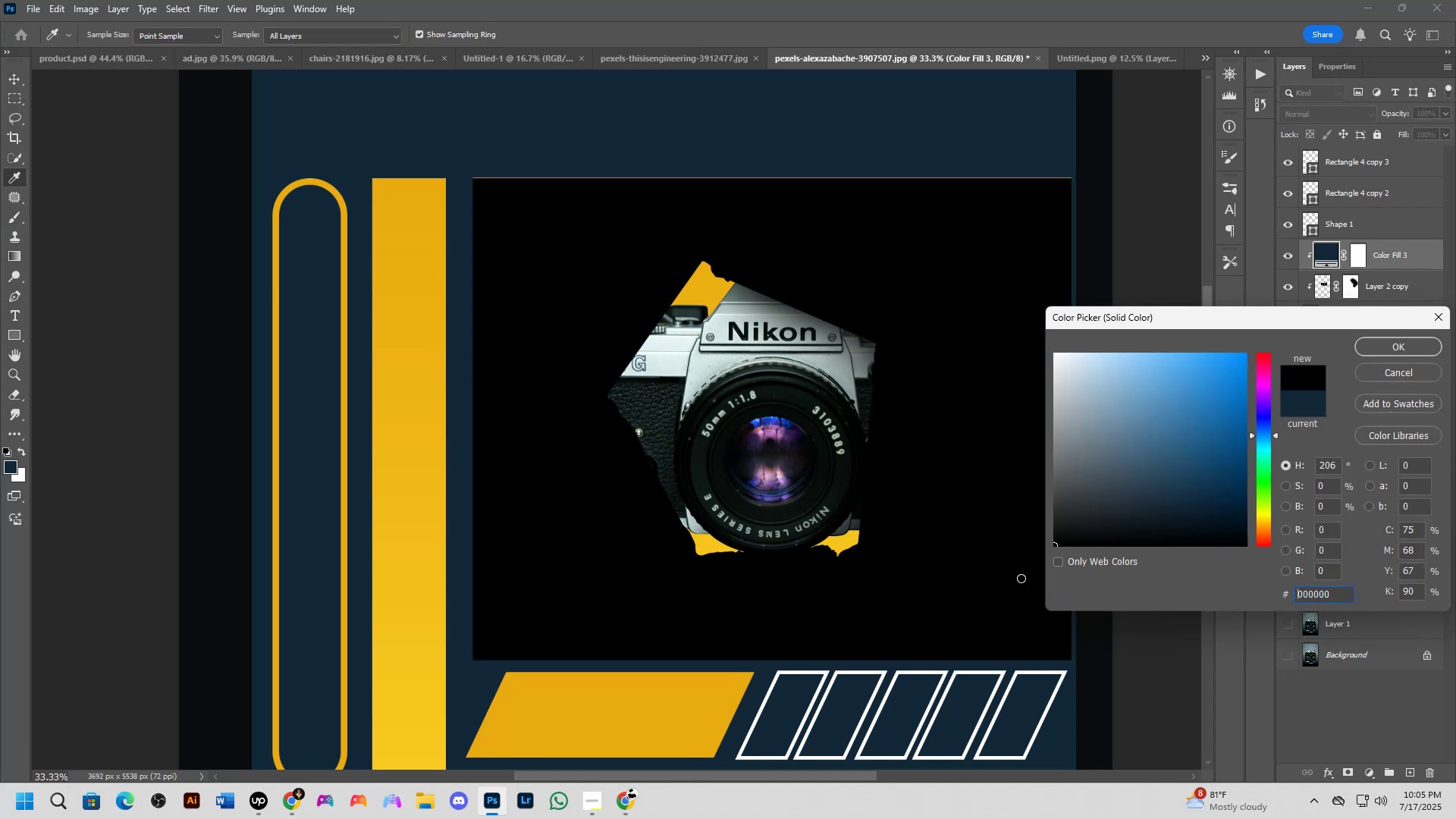 
left_click([1370, 347])
 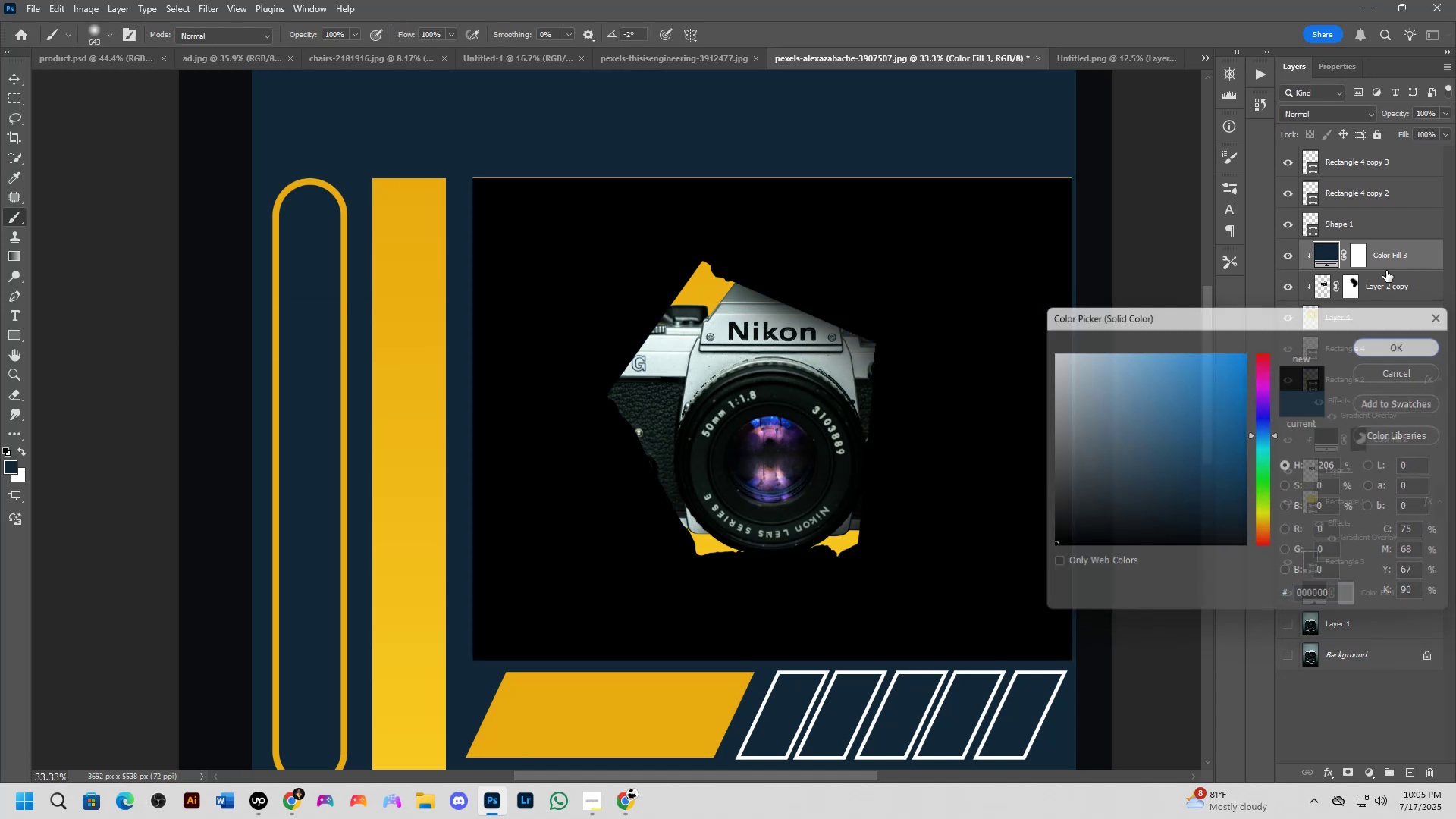 
left_click([1358, 255])
 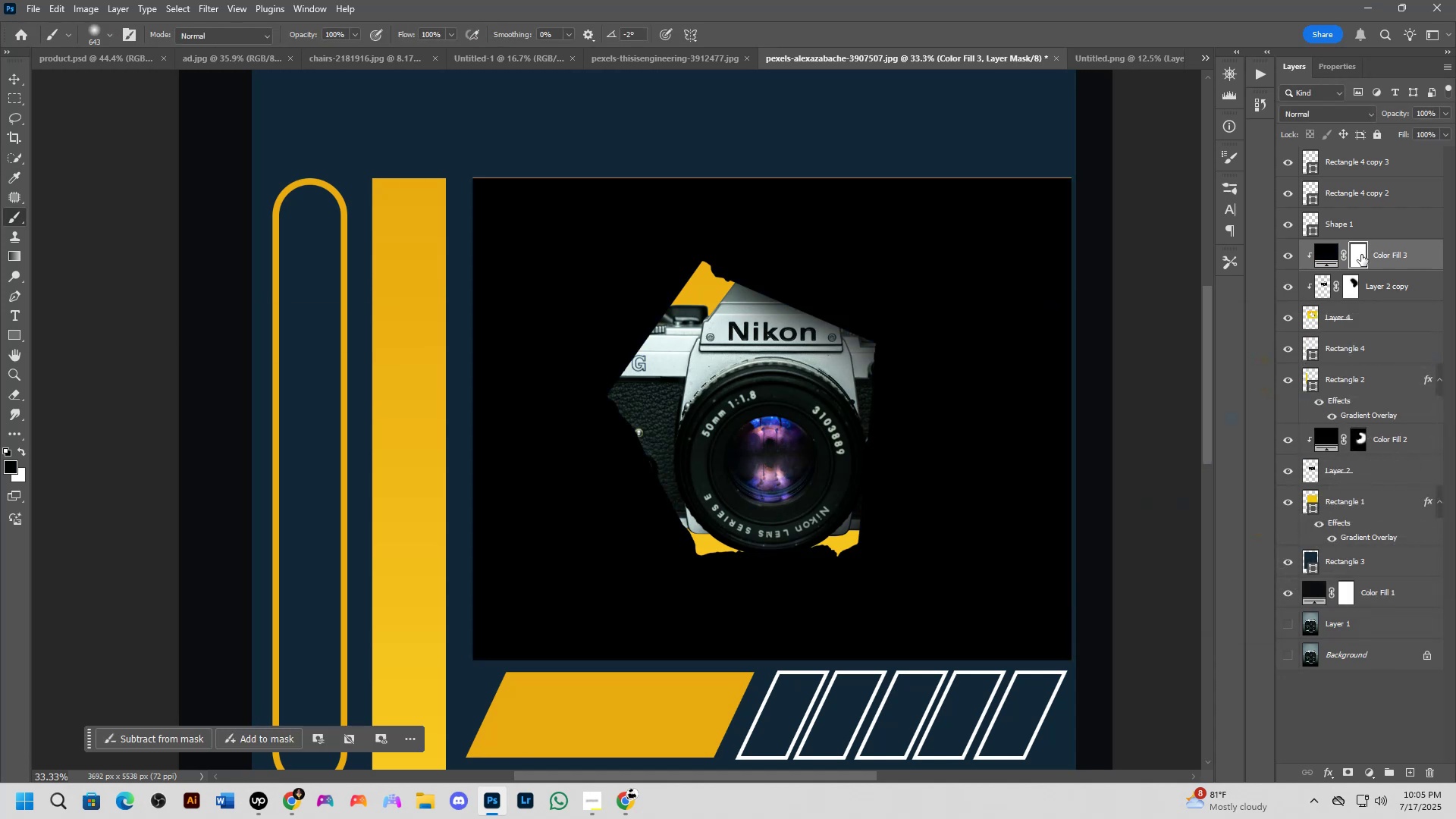 
key(Control+ControlLeft)
 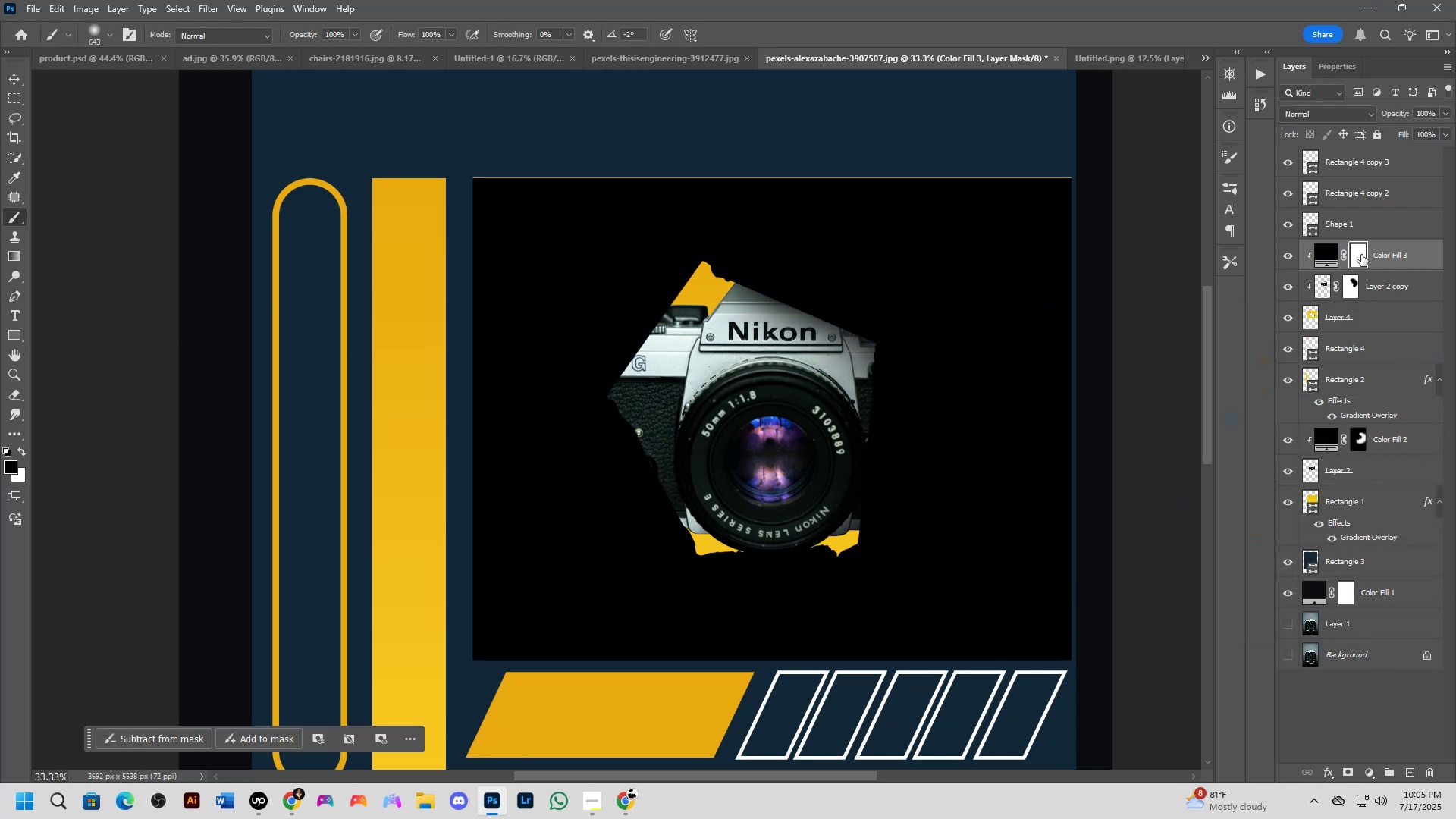 
key(Control+I)
 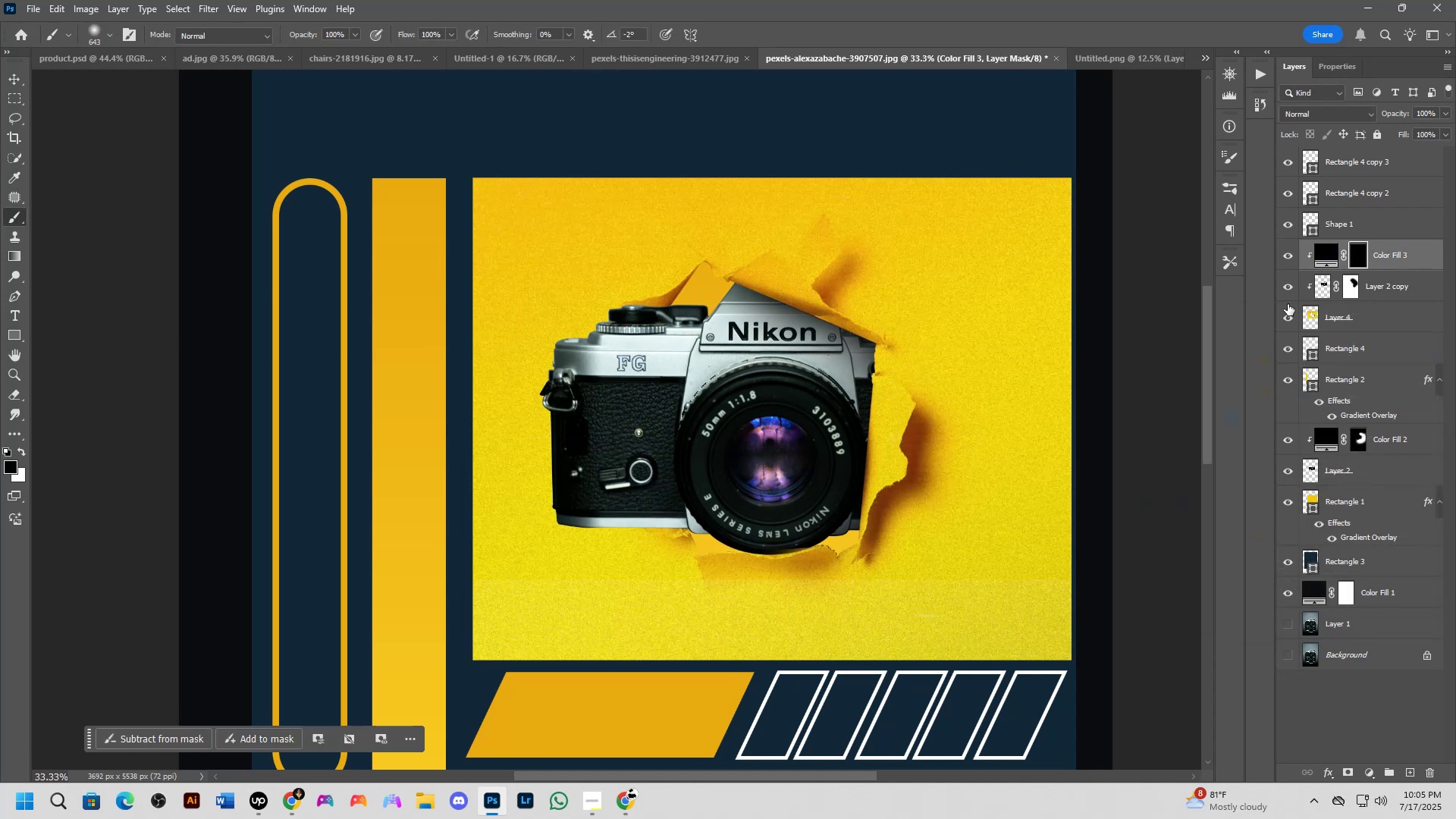 
left_click_drag(start_coordinate=[572, 504], to_coordinate=[638, 500])
 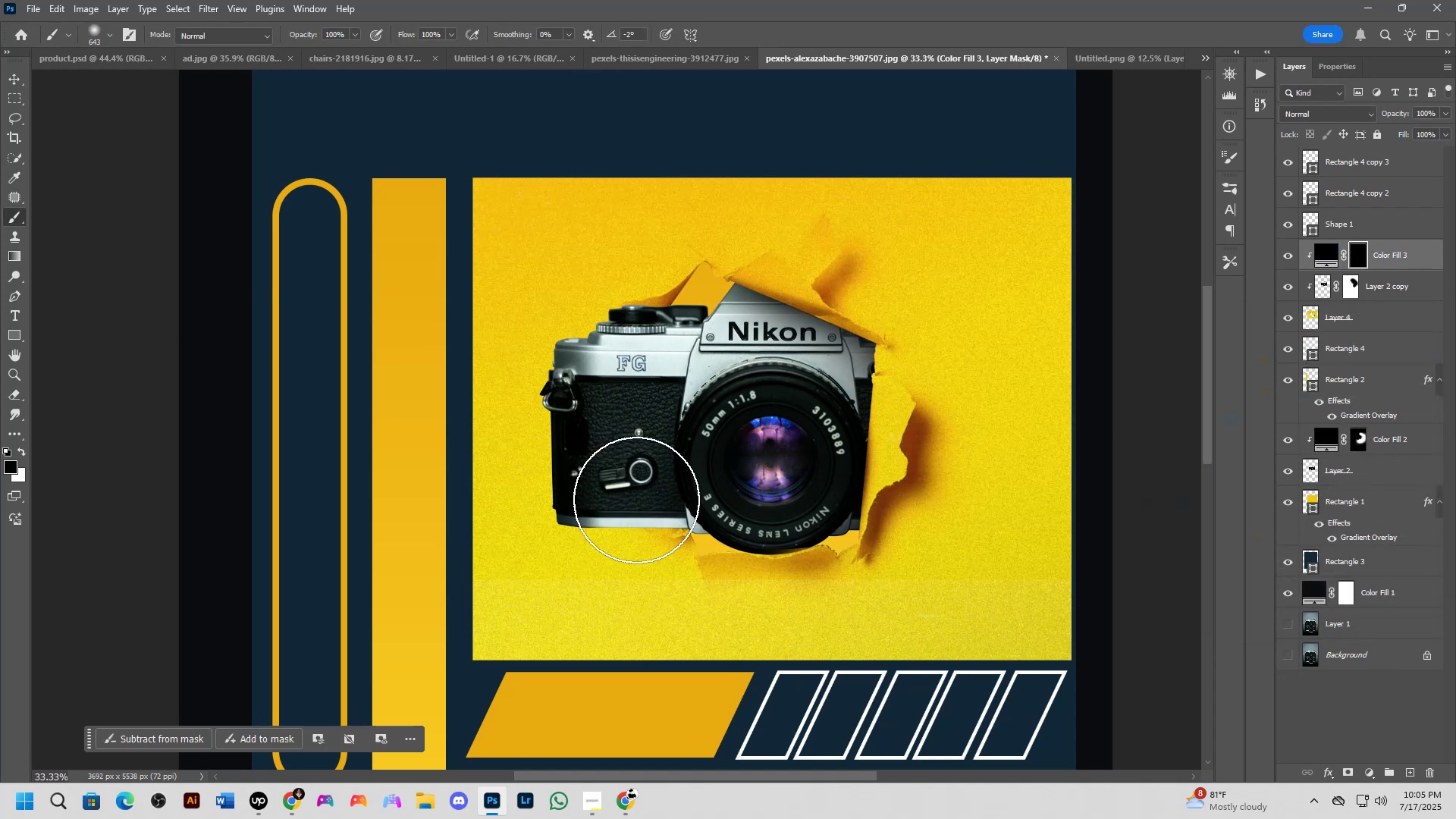 
scroll: coordinate [598, 506], scroll_direction: up, amount: 3.0
 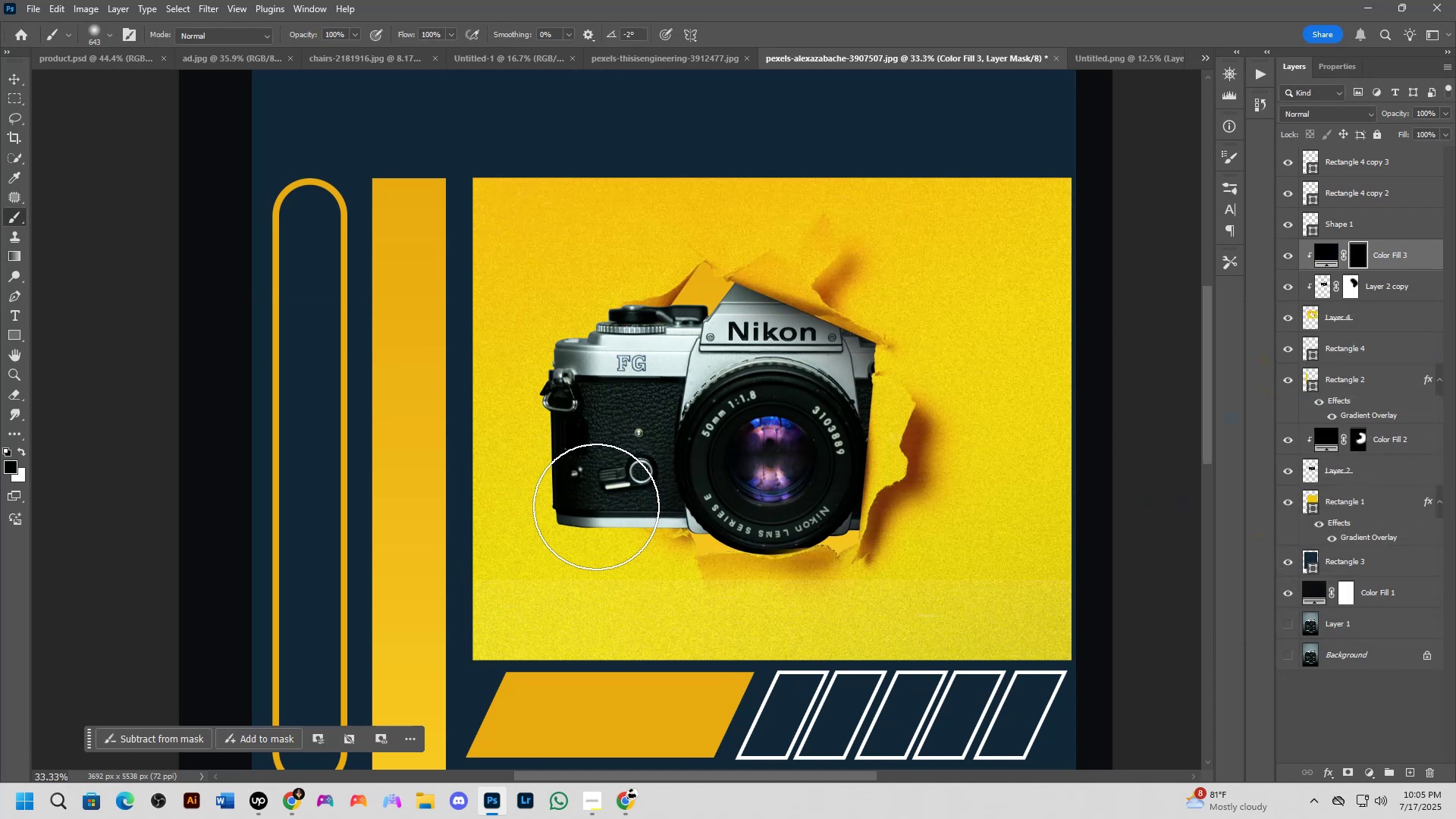 
type(xx)
 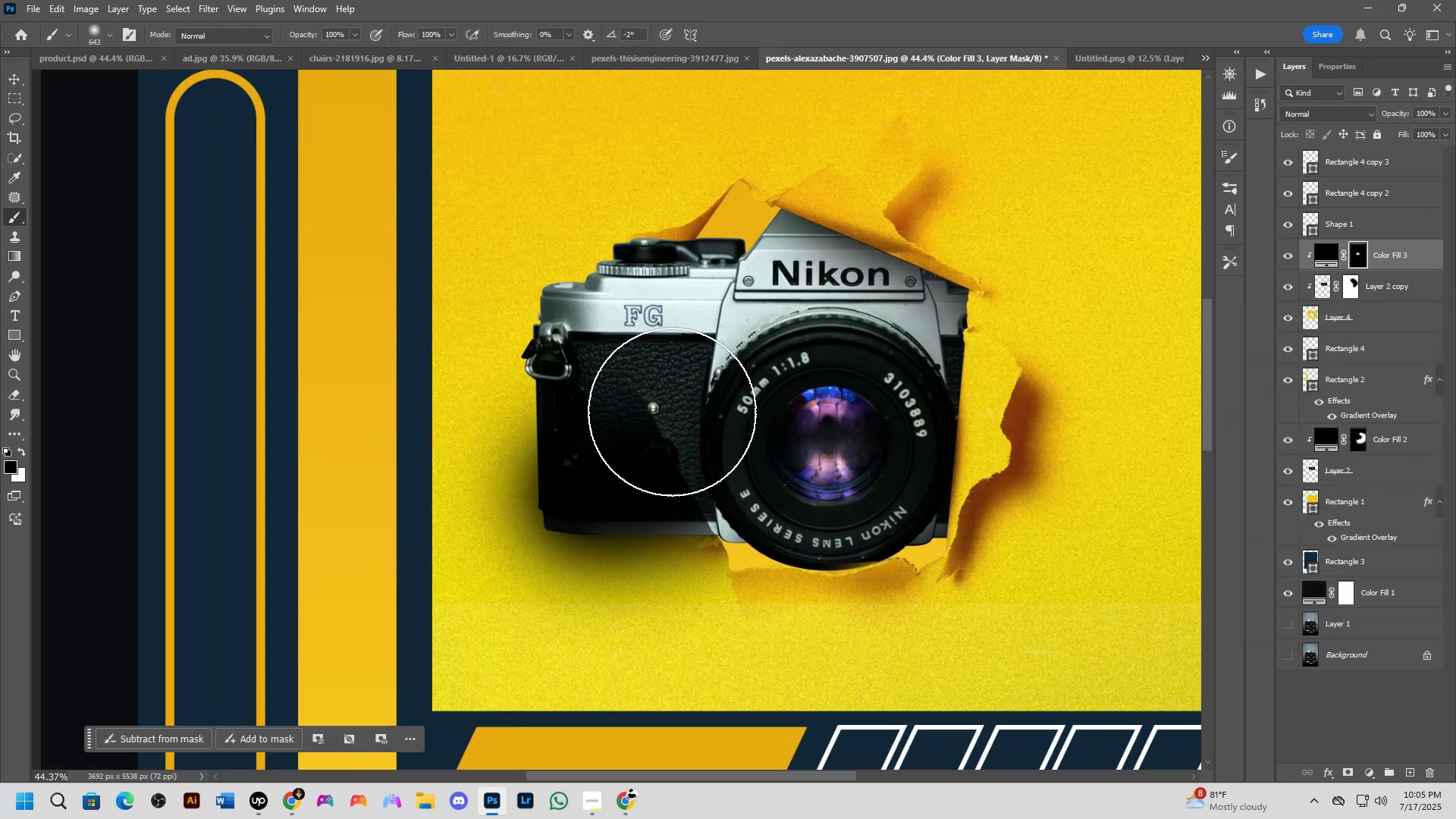 
left_click_drag(start_coordinate=[585, 496], to_coordinate=[726, 469])
 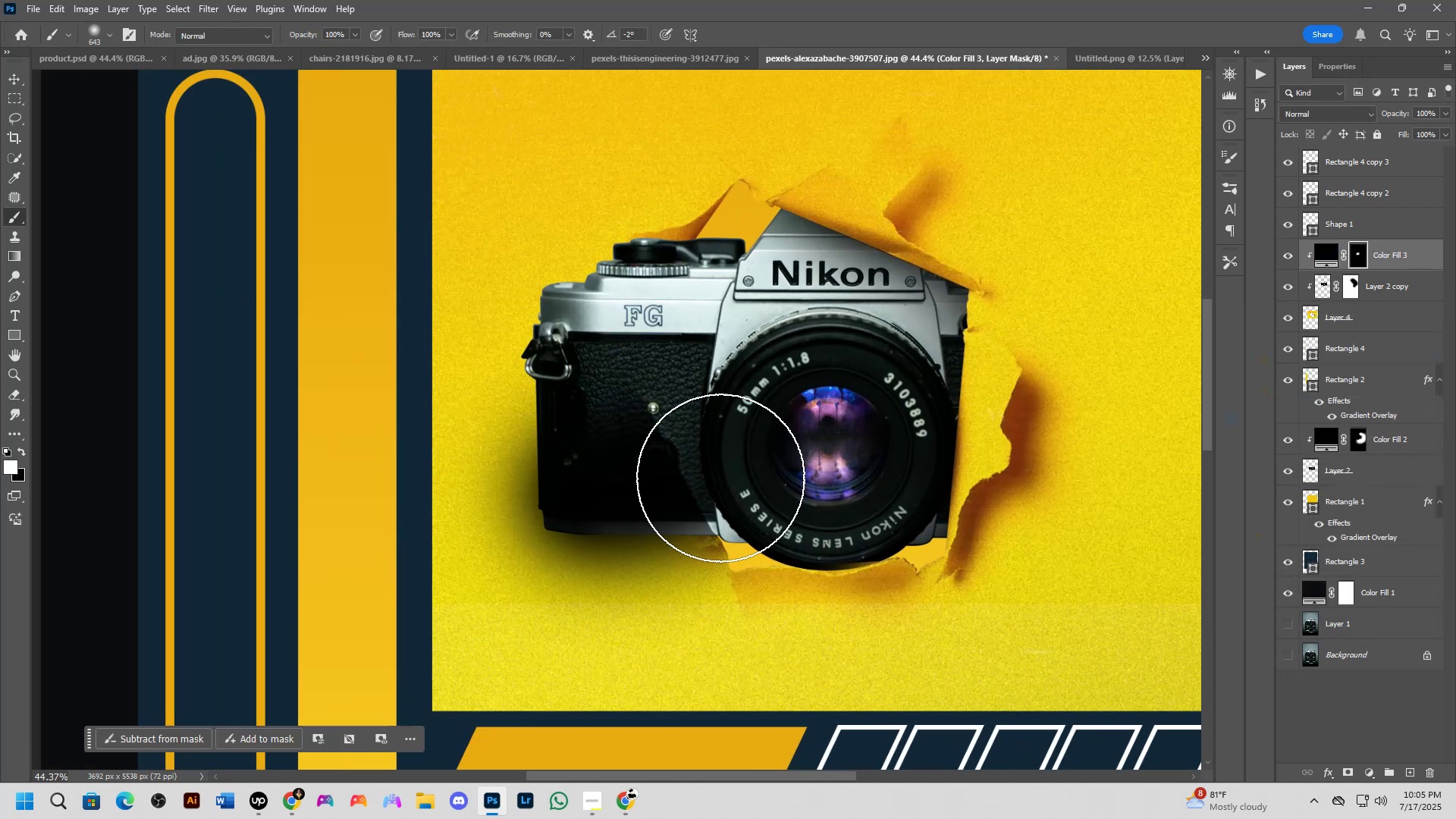 
left_click_drag(start_coordinate=[680, 410], to_coordinate=[645, 401])
 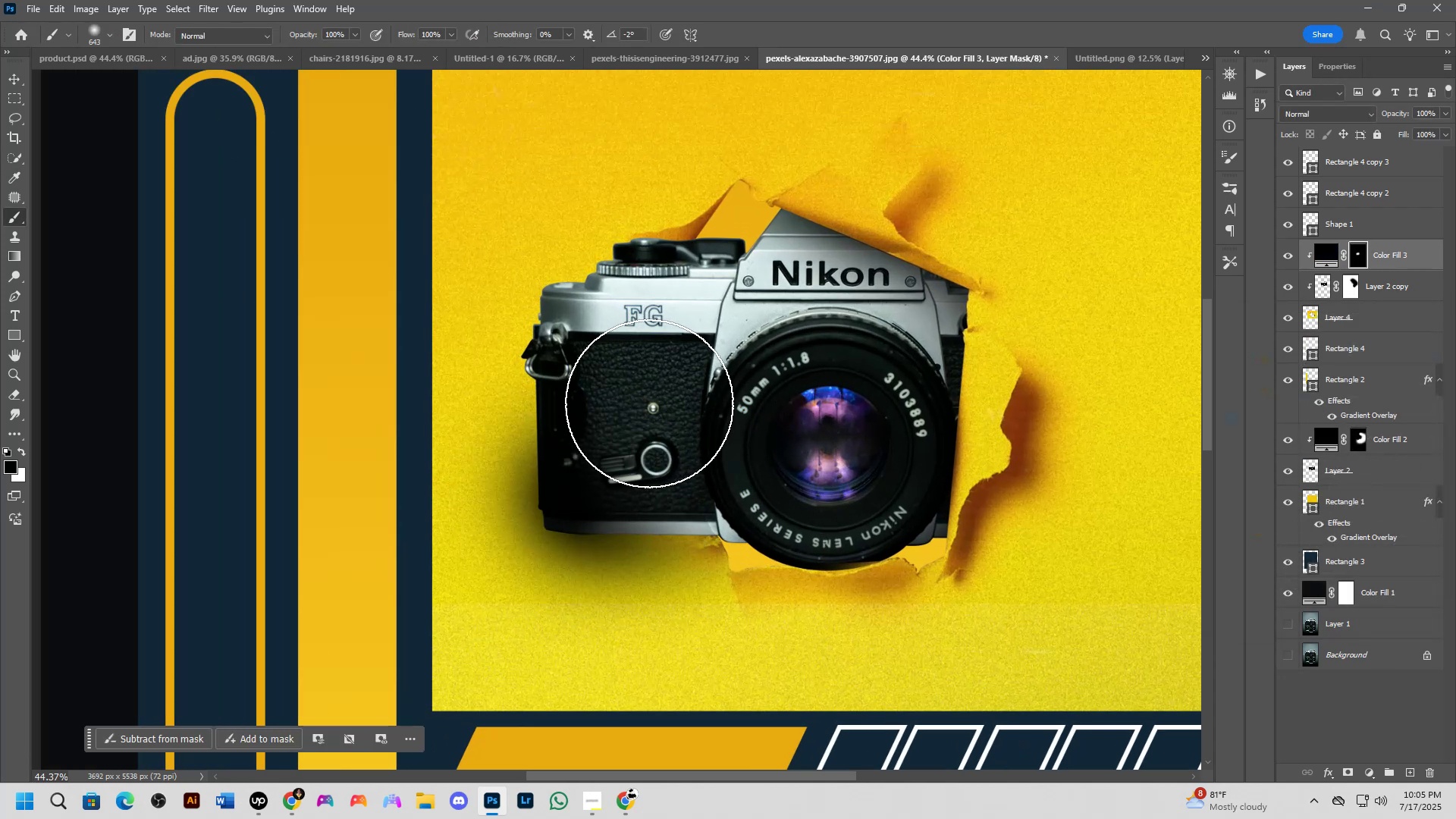 
left_click_drag(start_coordinate=[748, 472], to_coordinate=[454, 390])
 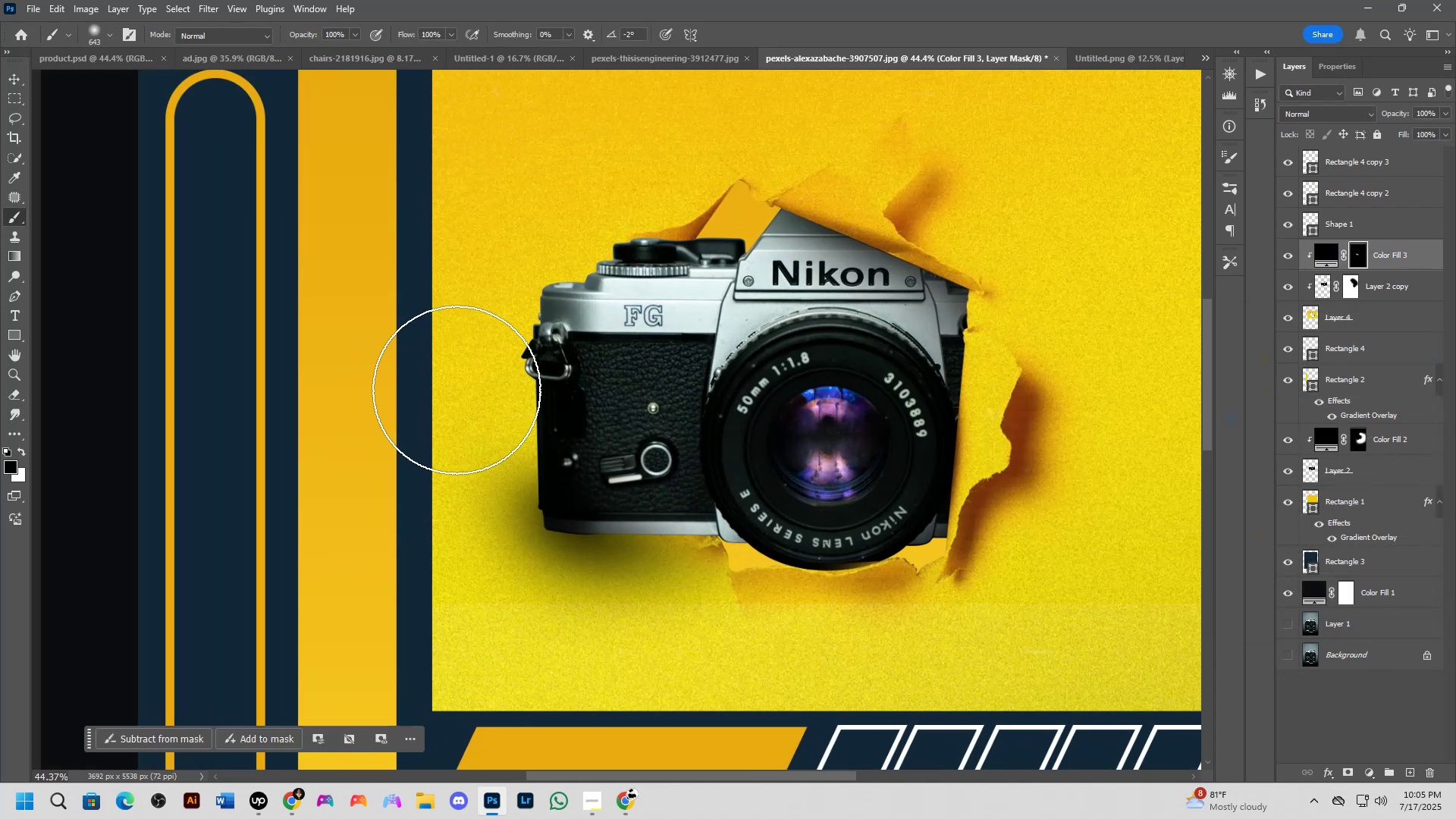 
left_click_drag(start_coordinate=[679, 450], to_coordinate=[666, 434])
 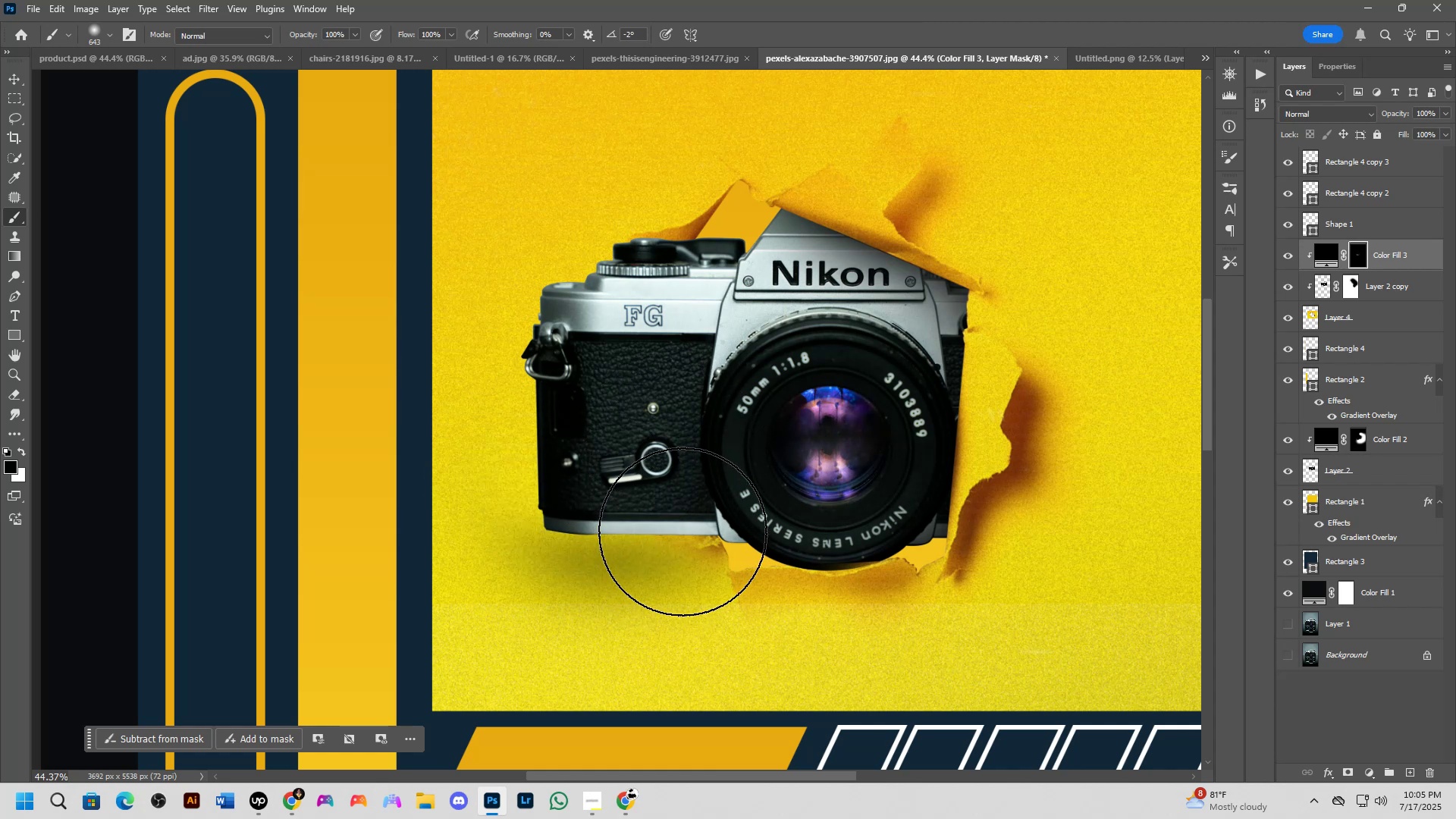 
key(Control+ControlLeft)
 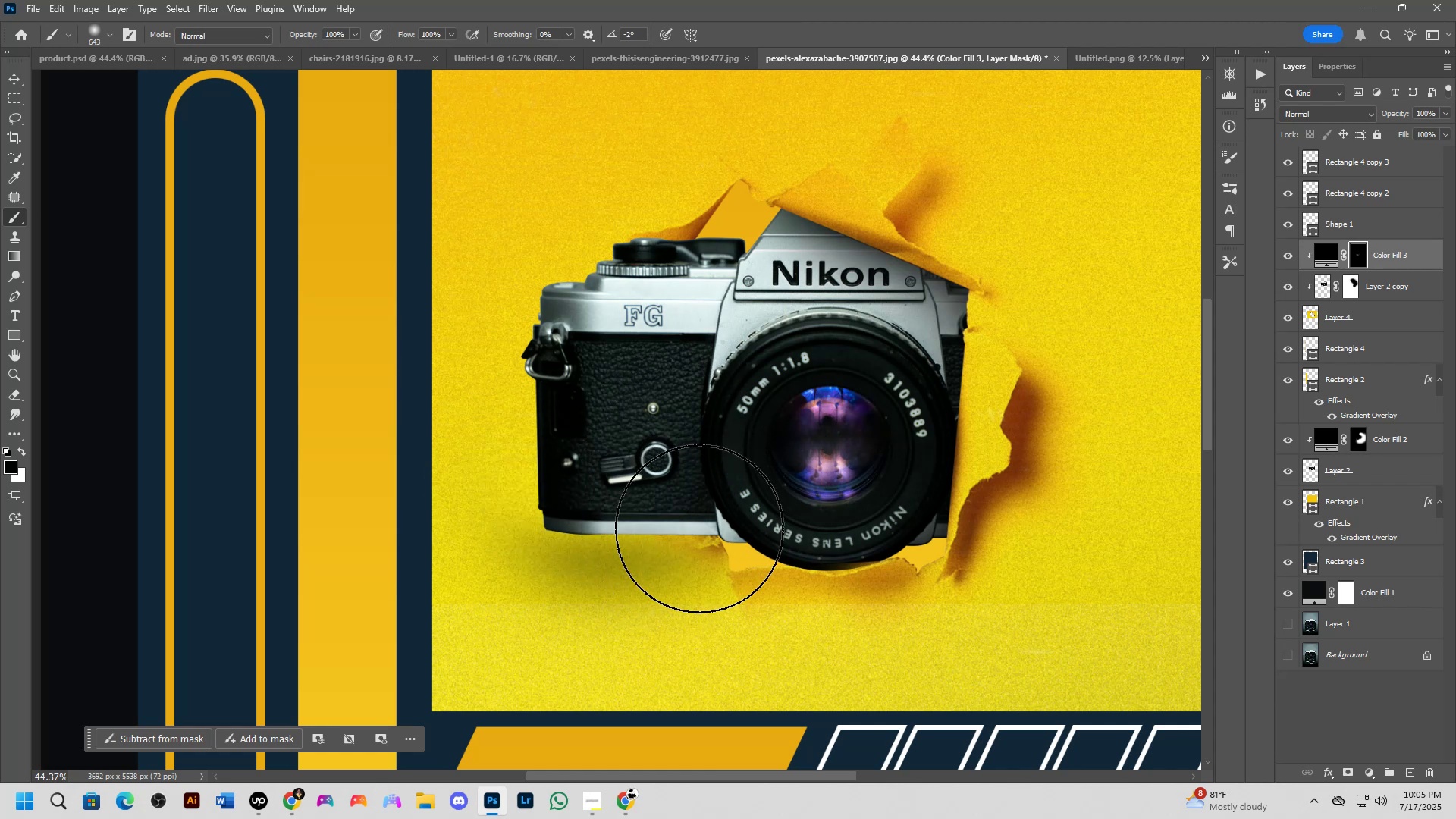 
scroll: coordinate [717, 567], scroll_direction: down, amount: 4.0
 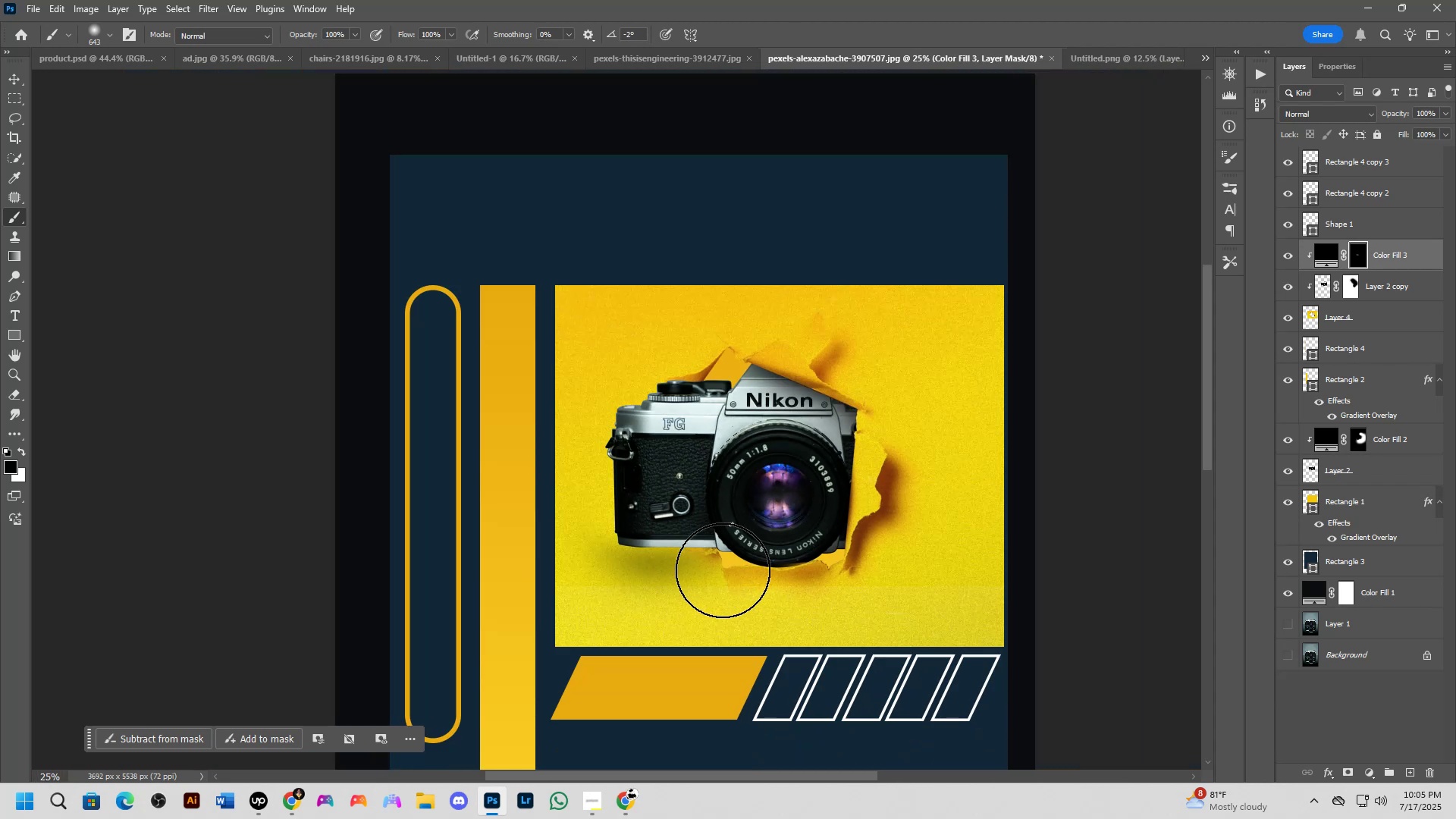 
key(Shift+ShiftLeft)
 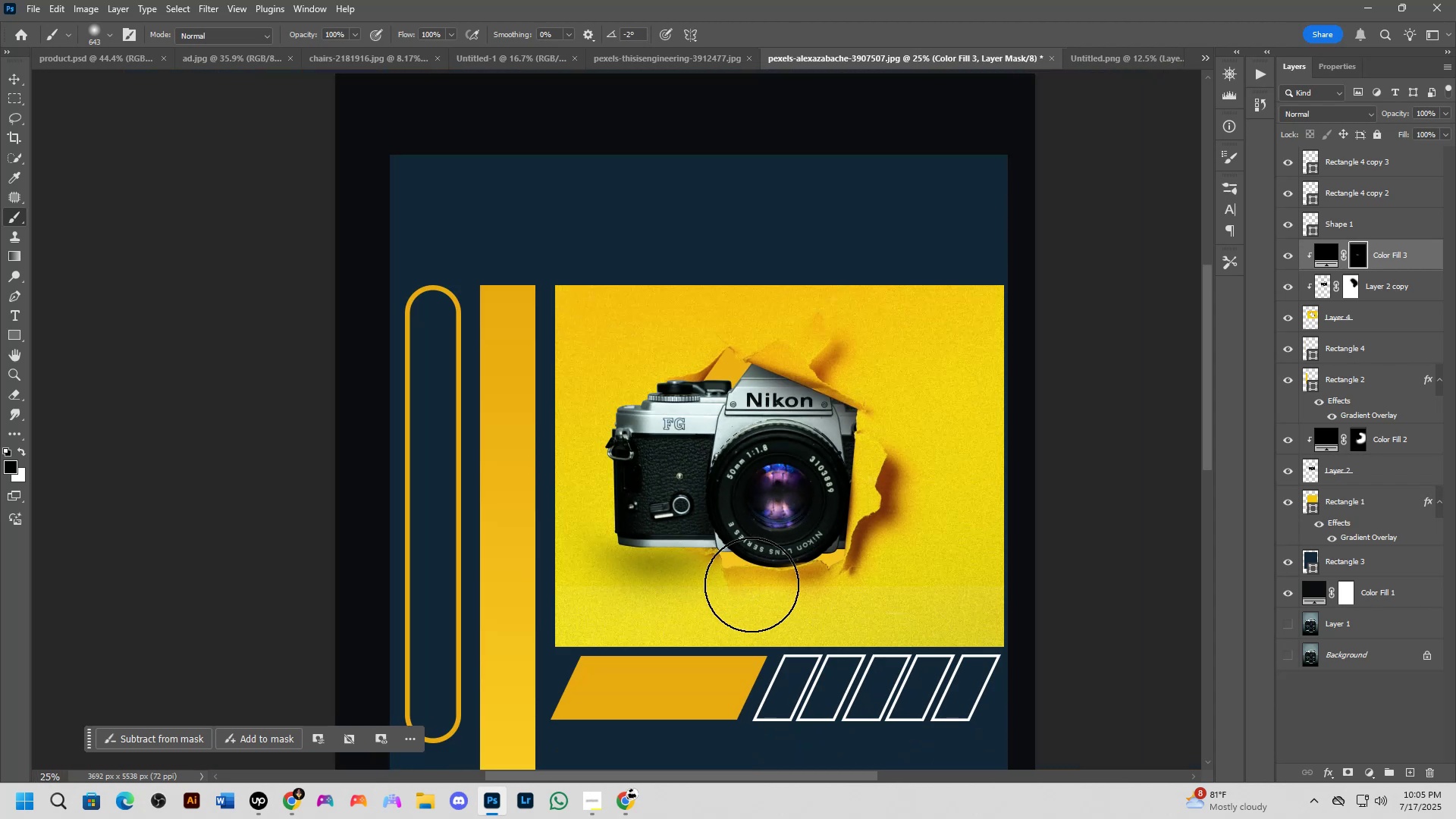 
scroll: coordinate [637, 606], scroll_direction: up, amount: 3.0
 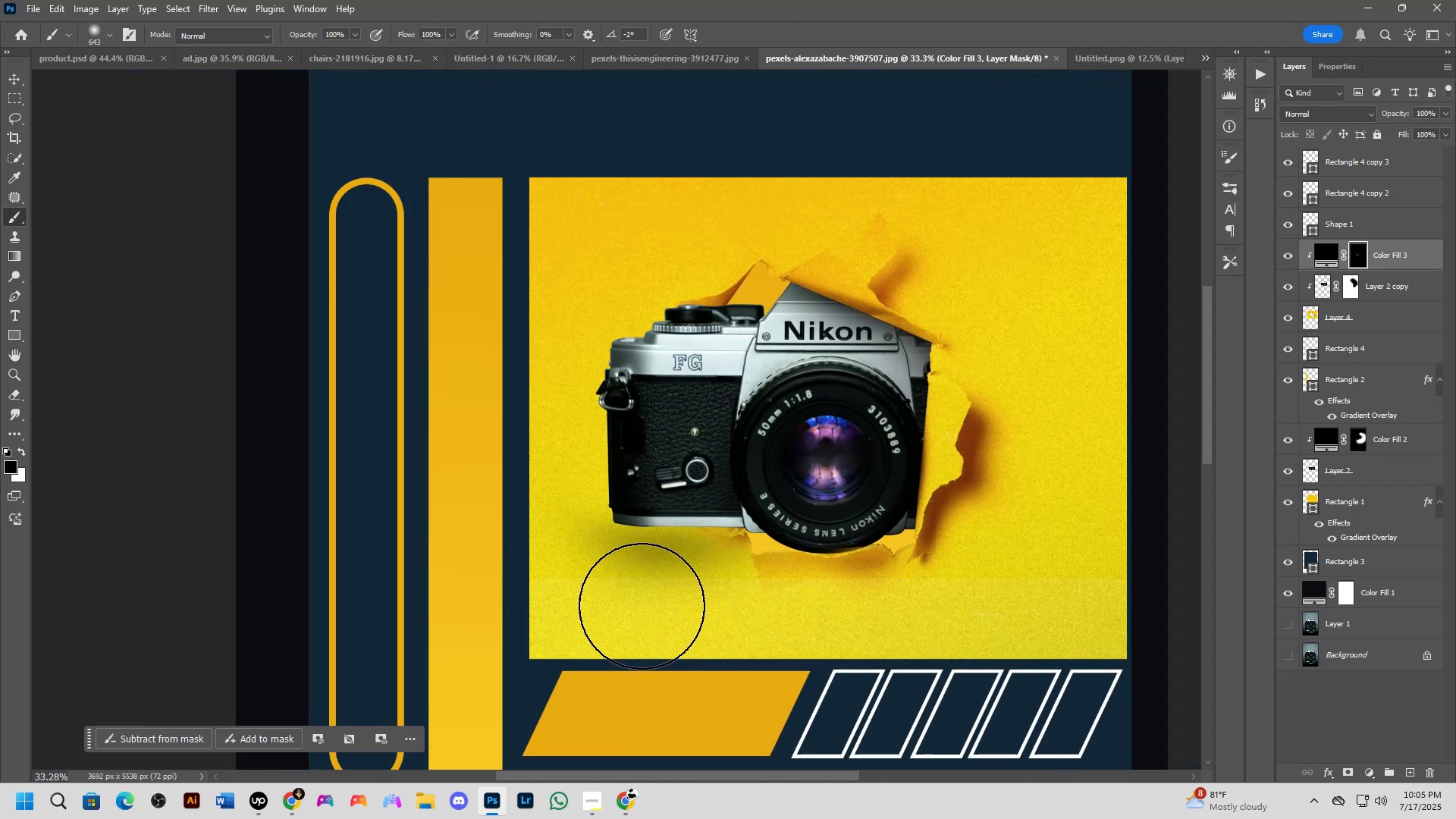 
left_click_drag(start_coordinate=[683, 592], to_coordinate=[627, 522])
 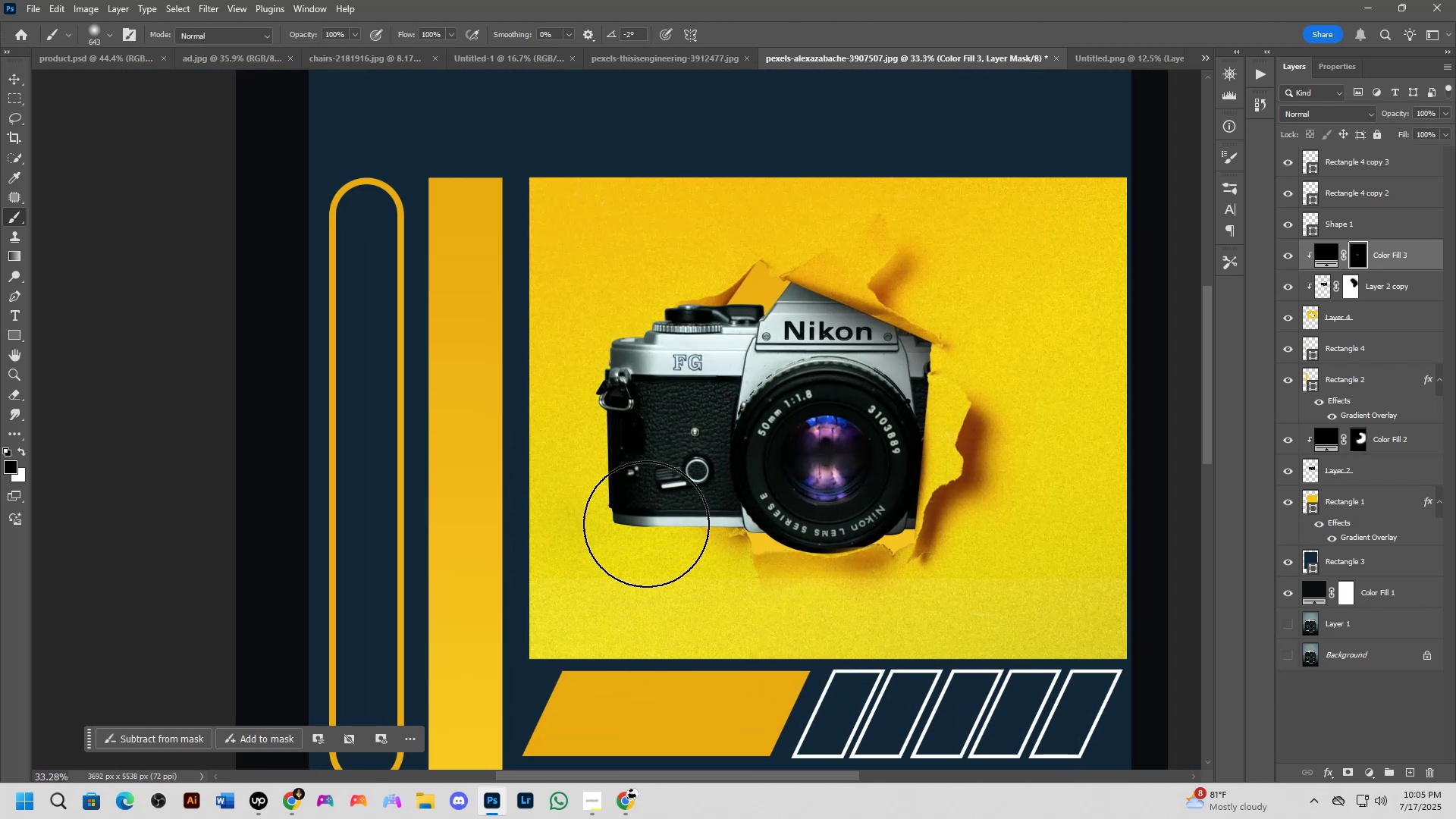 
key(X)
 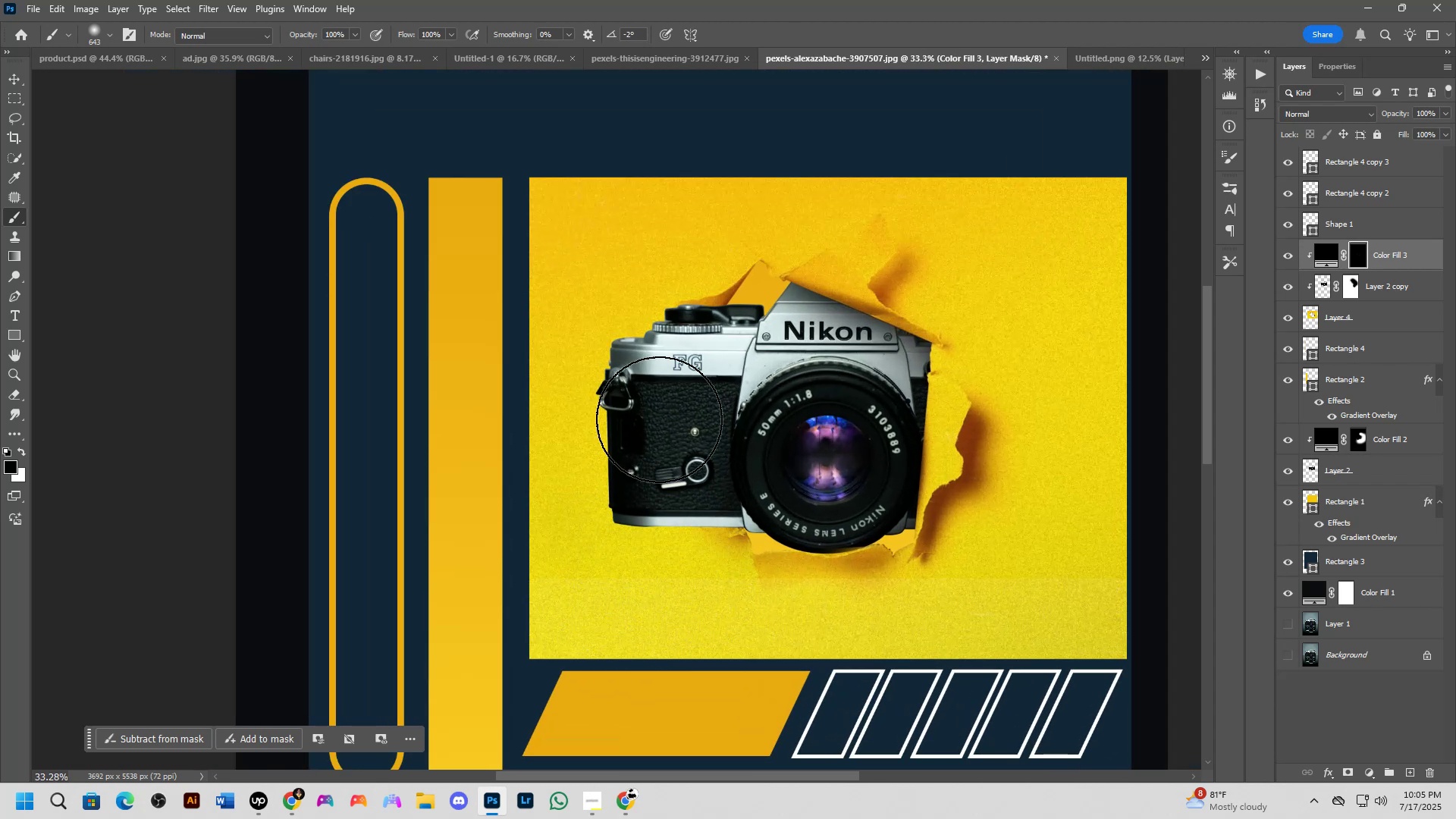 
left_click_drag(start_coordinate=[559, 375], to_coordinate=[615, 423])
 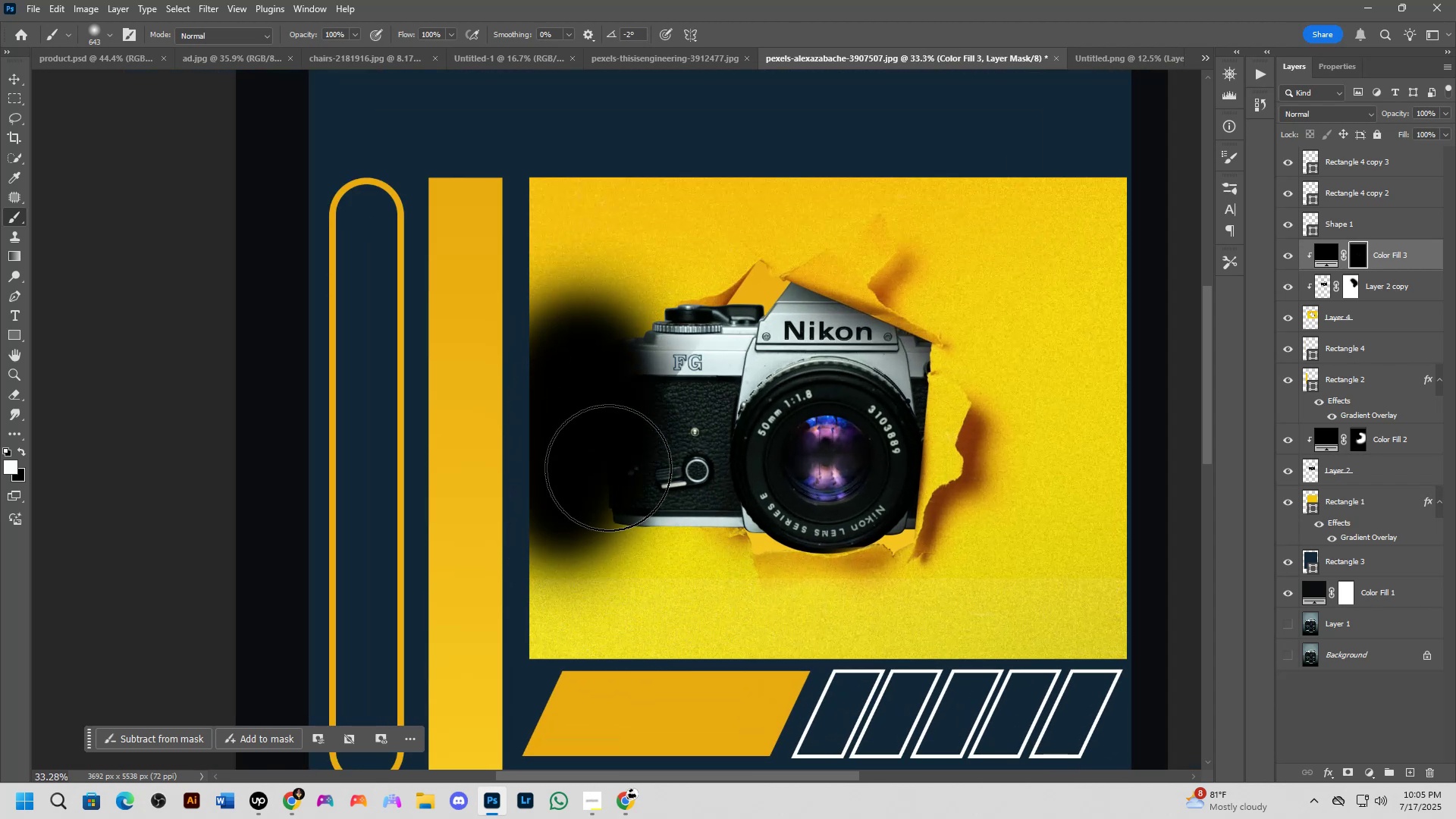 
key(Control+ControlLeft)
 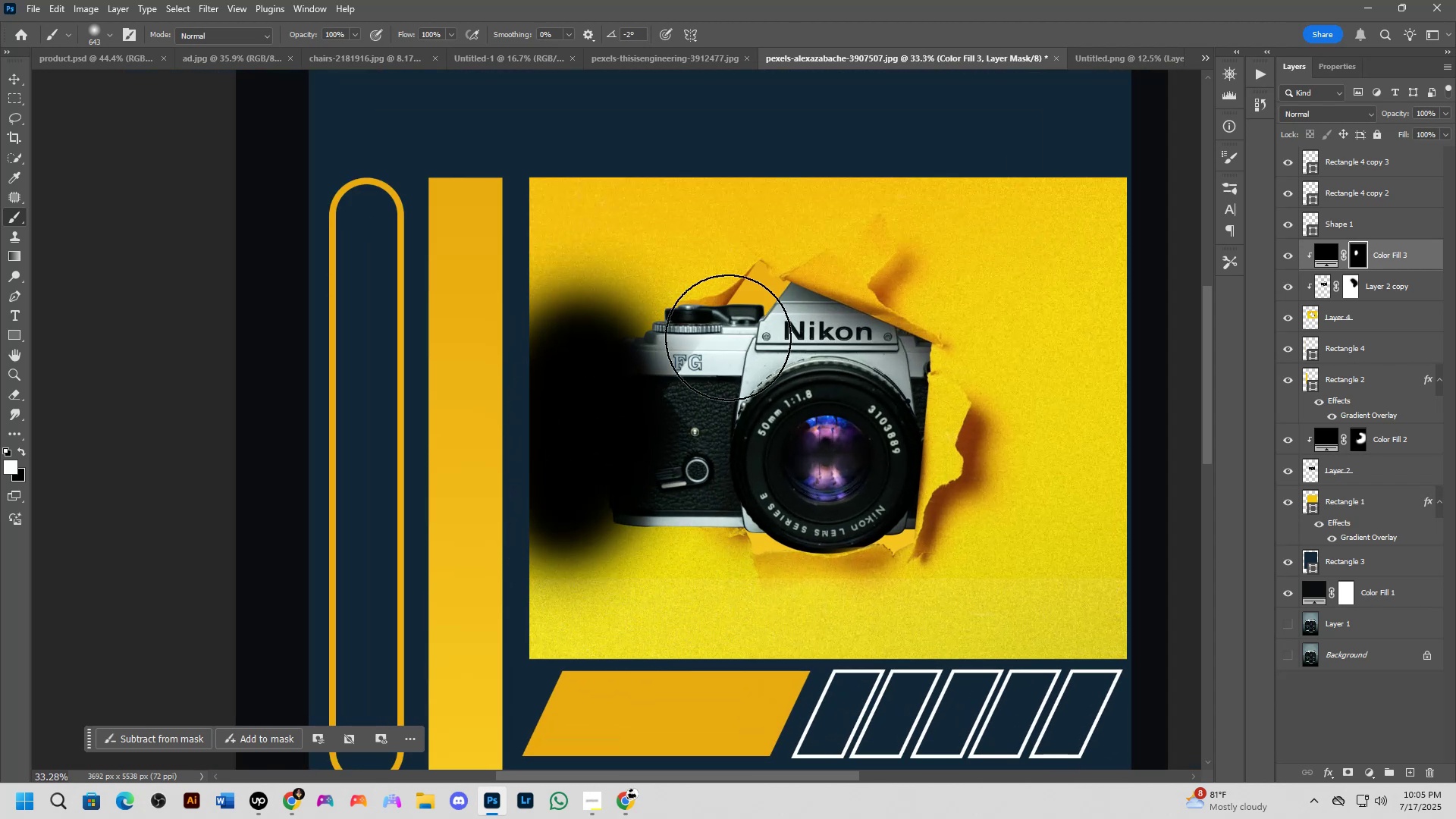 
left_click_drag(start_coordinate=[698, 335], to_coordinate=[689, 400])
 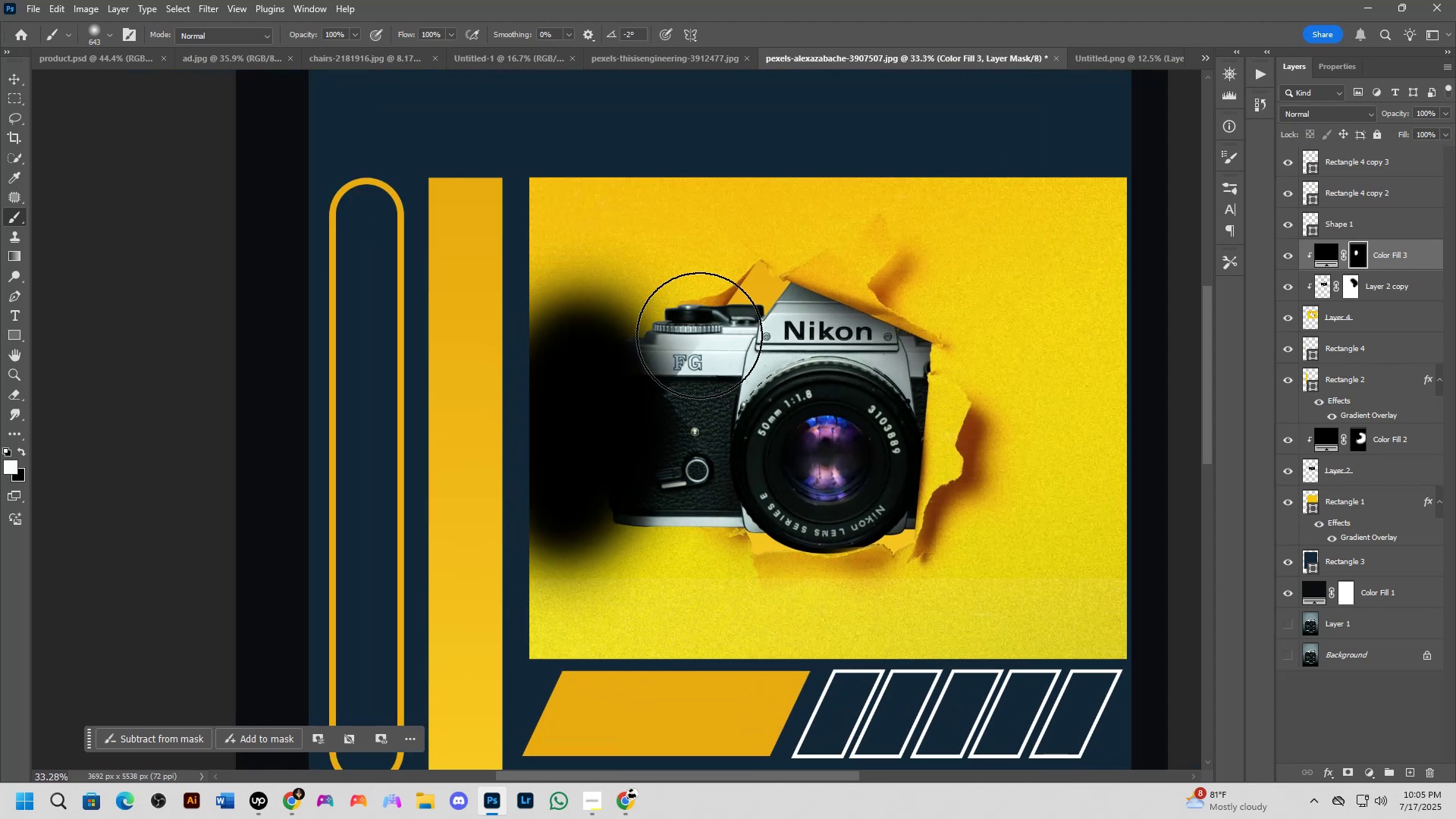 
key(Control+Z)
 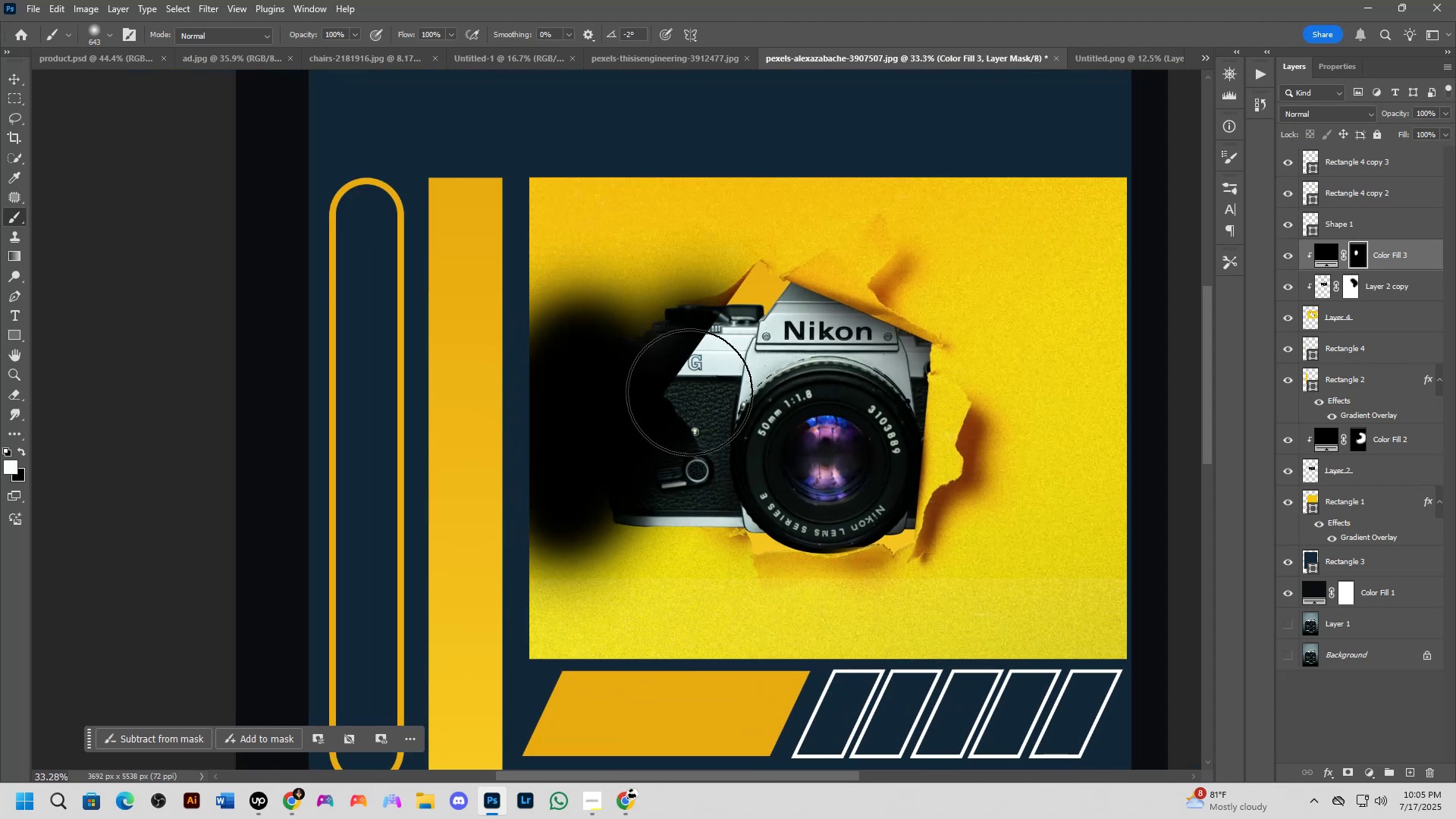 
key(Control+Z)
 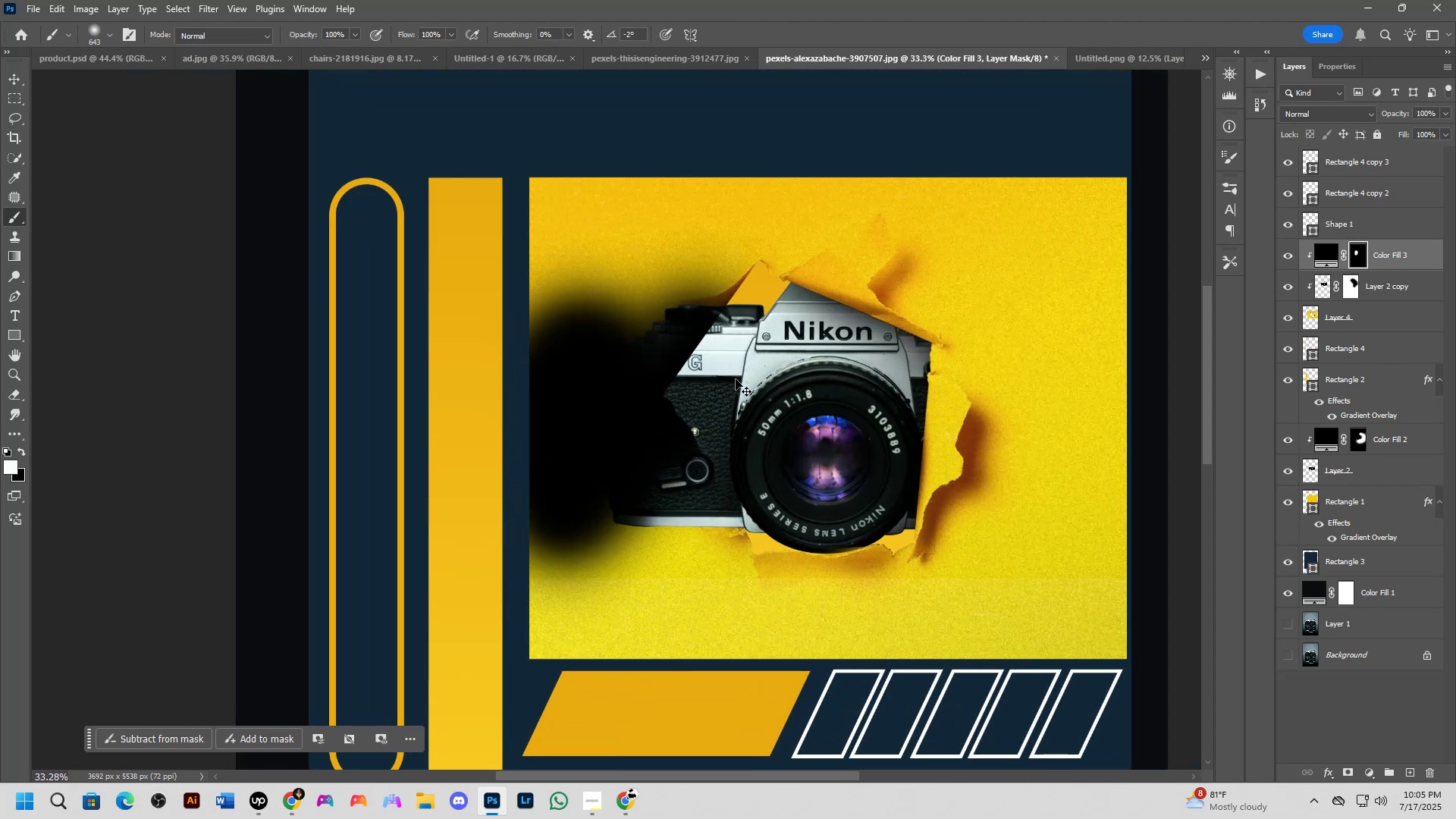 
key(Control+Z)
 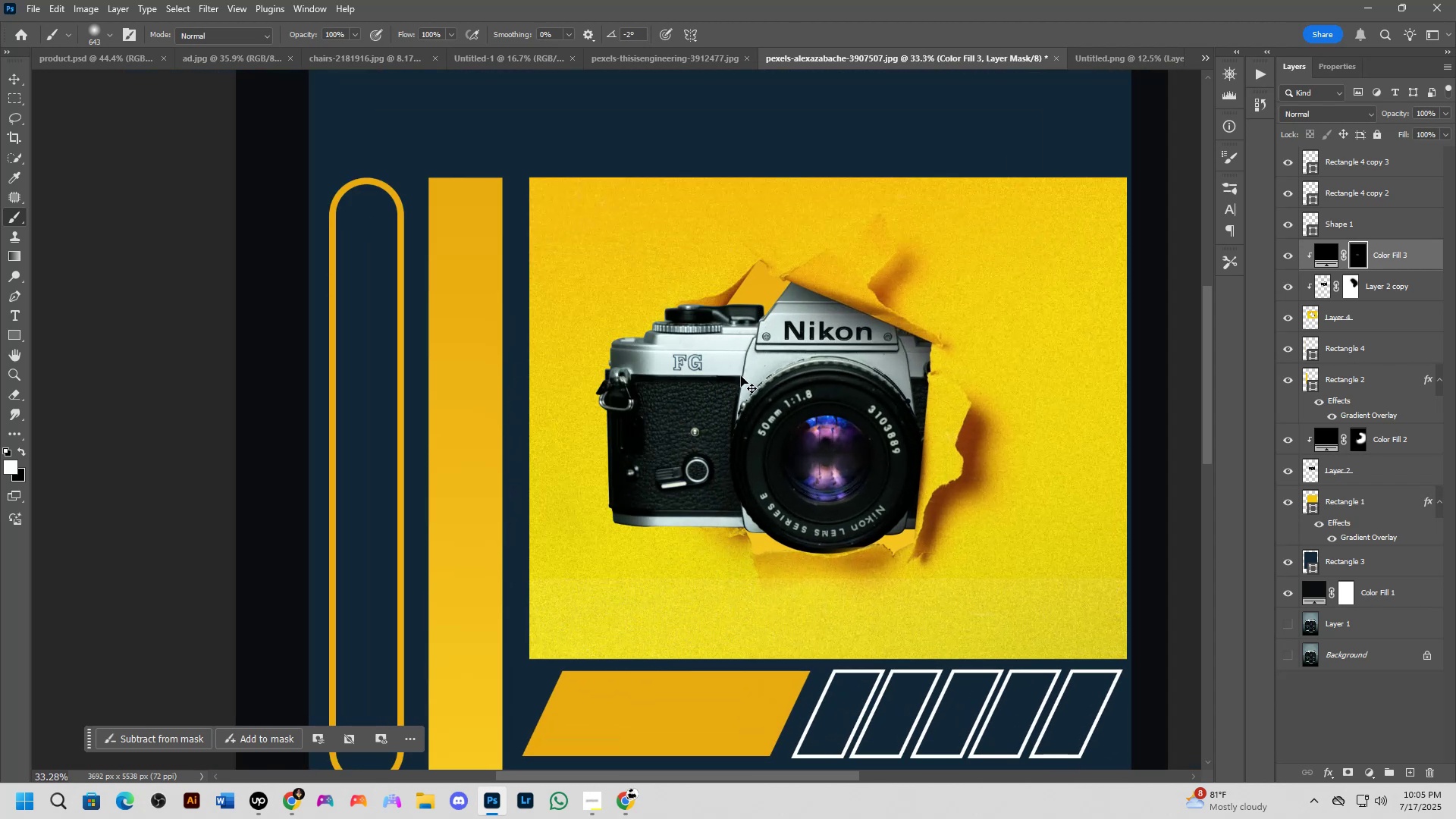 
key(Control+Z)
 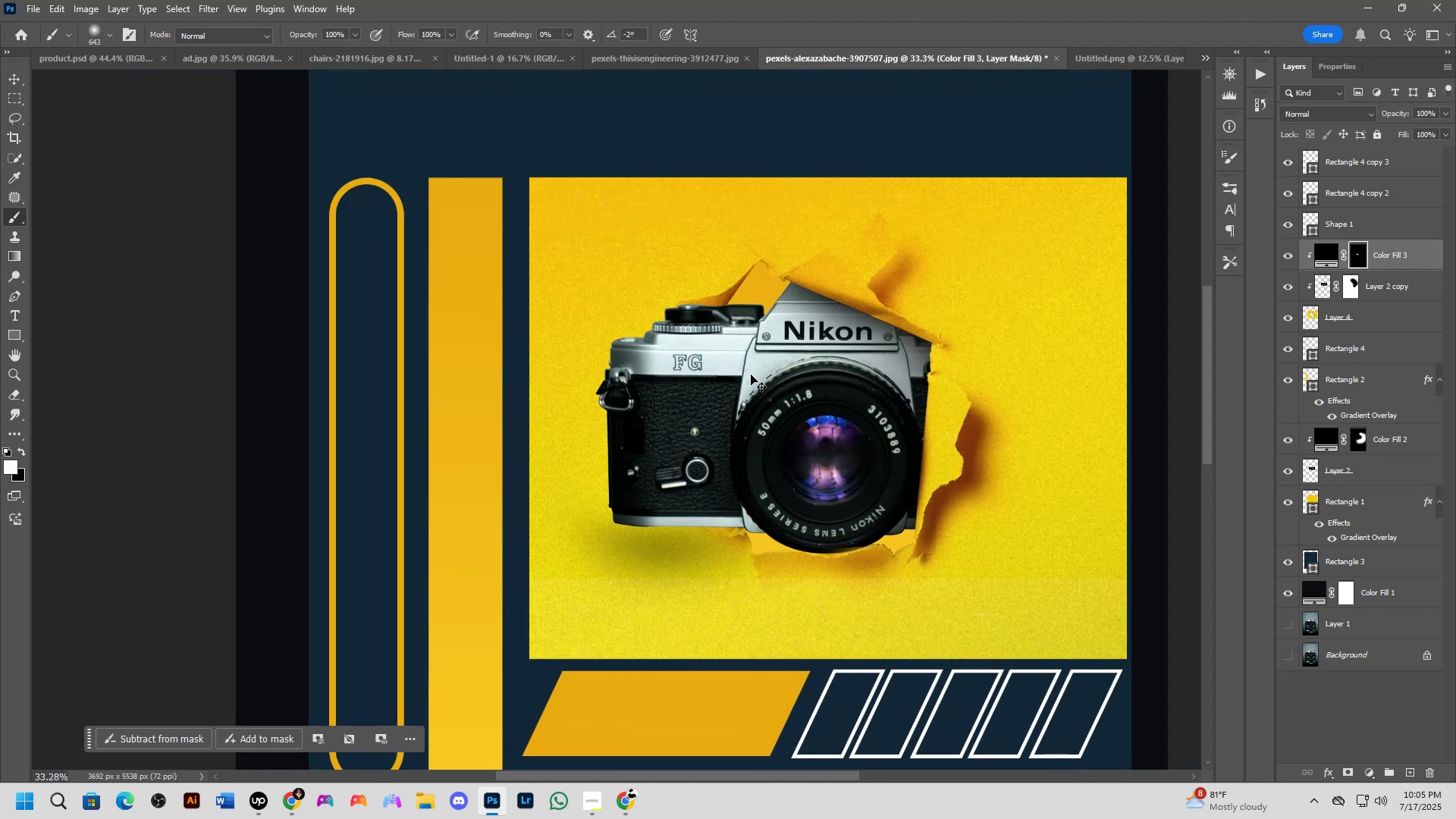 
key(Control+Z)
 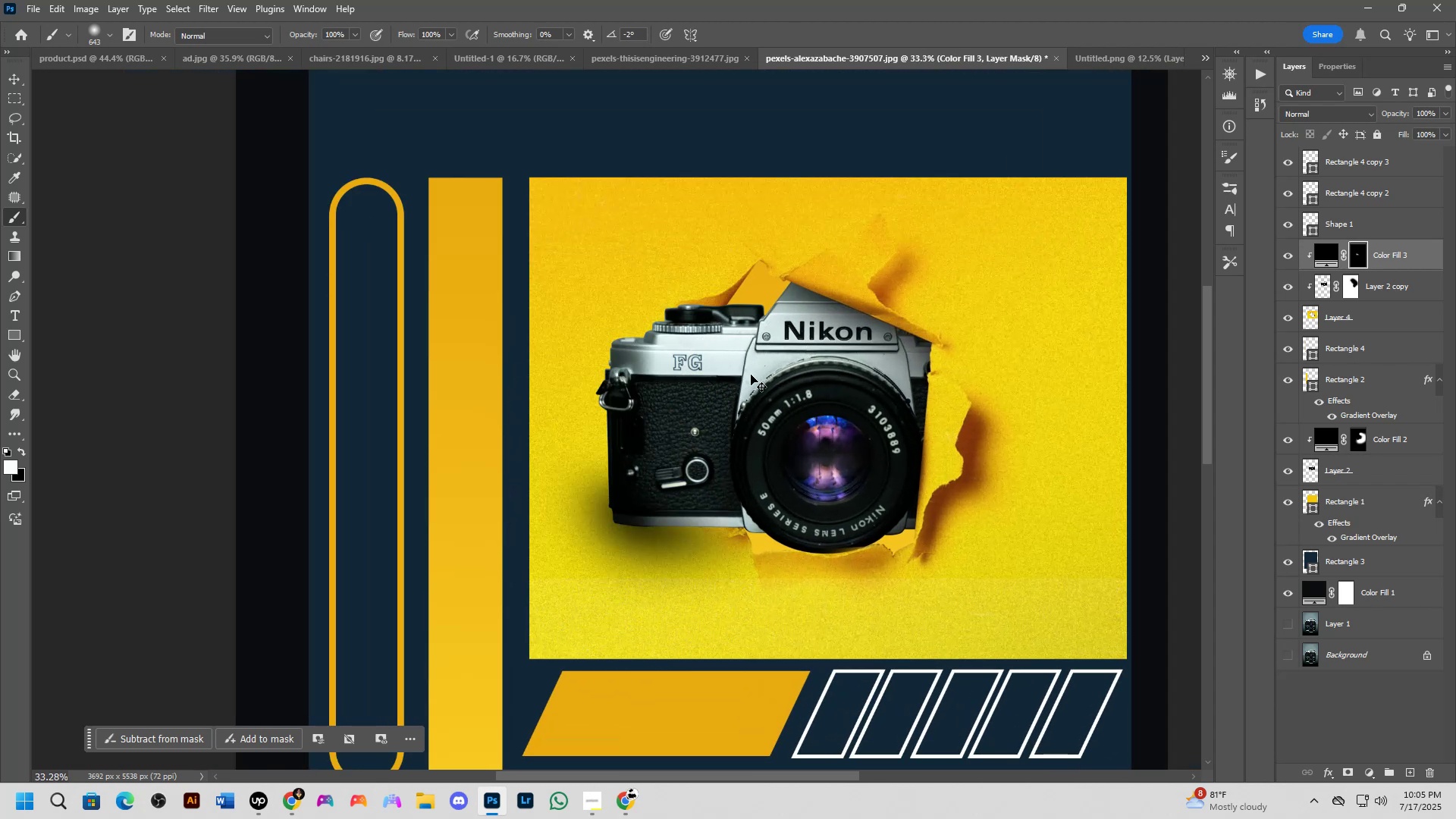 
key(Control+Z)
 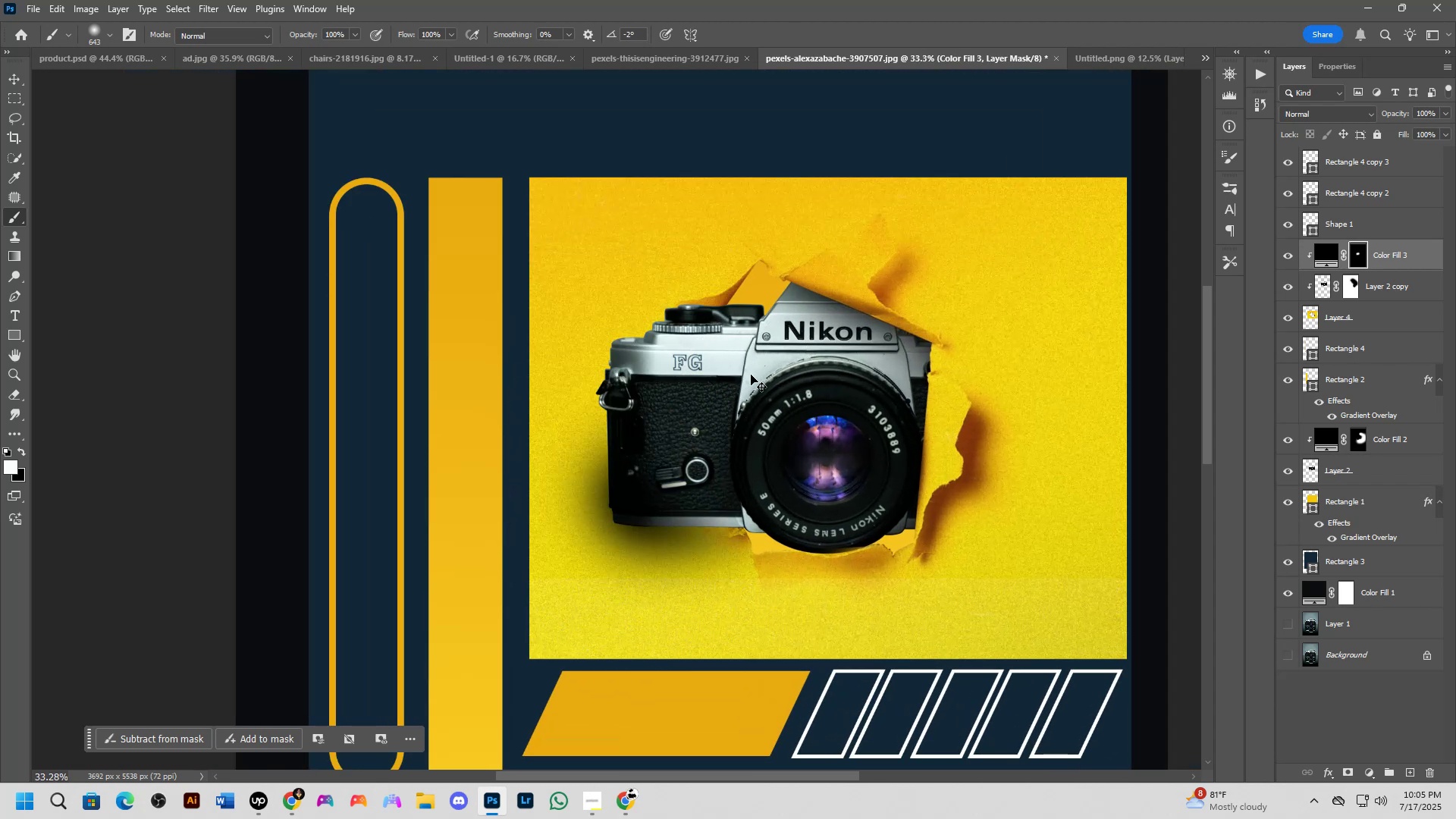 
key(Control+Z)
 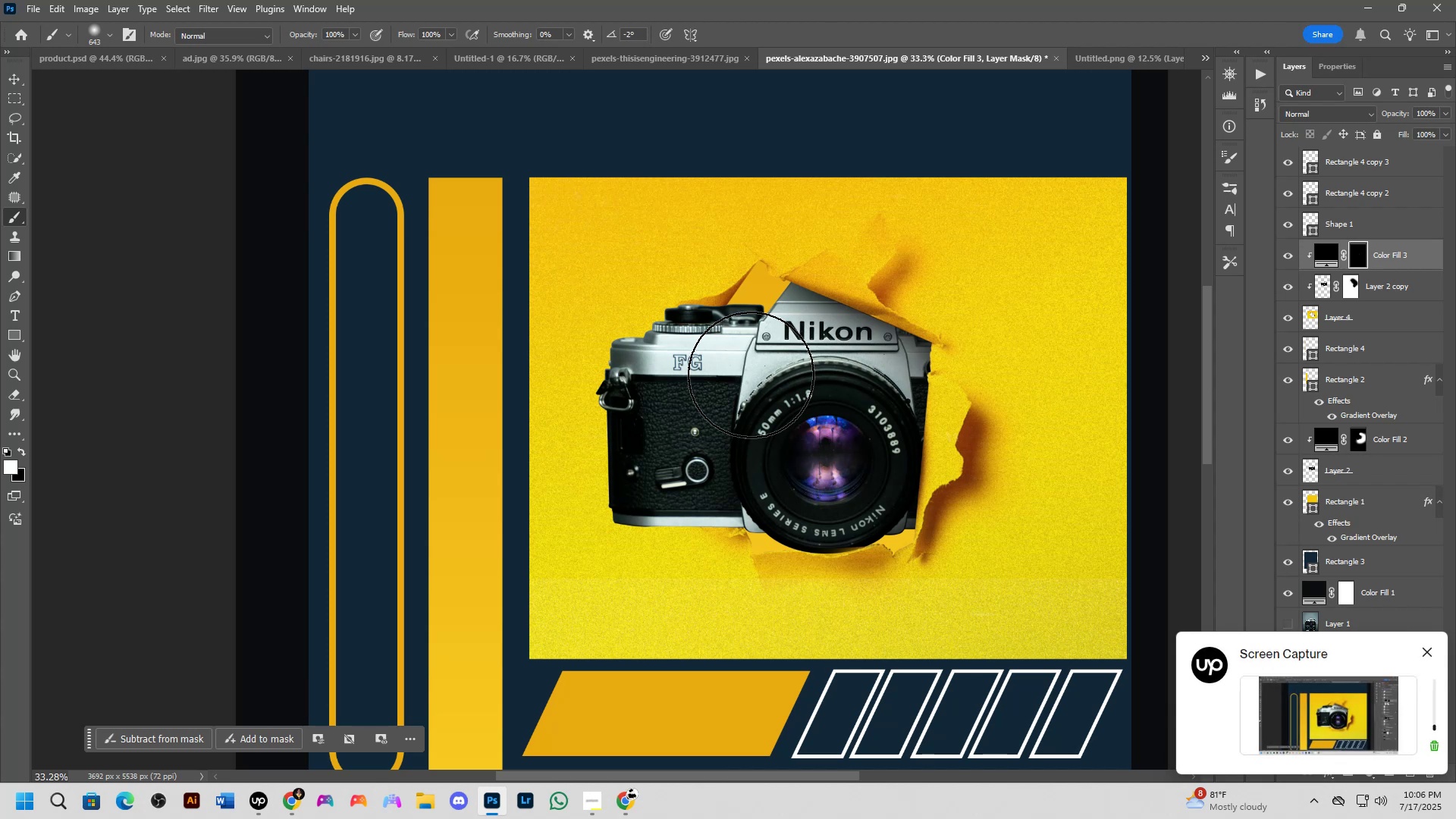 
wait(54.24)
 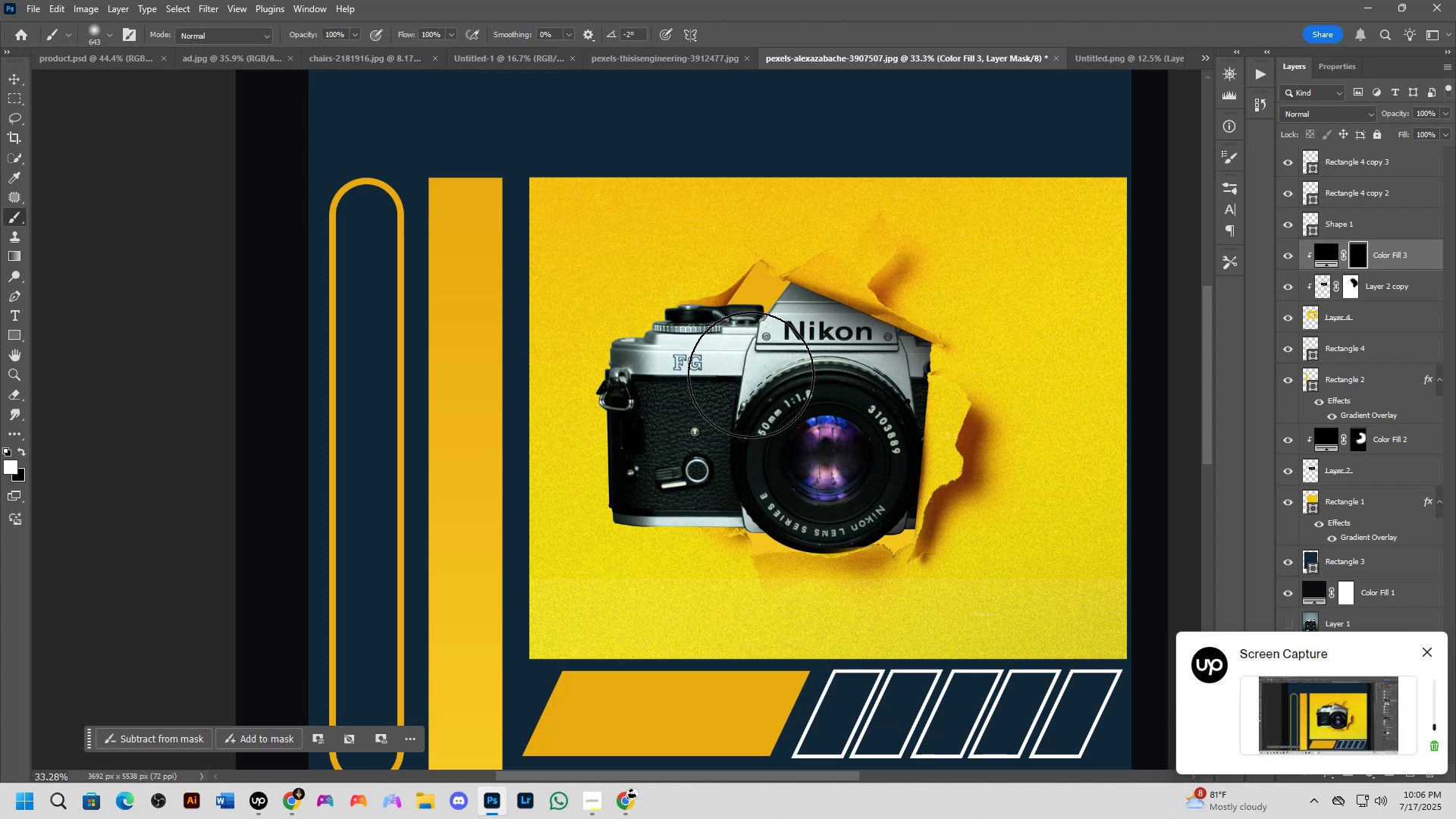 
key(Alt+Tab)
 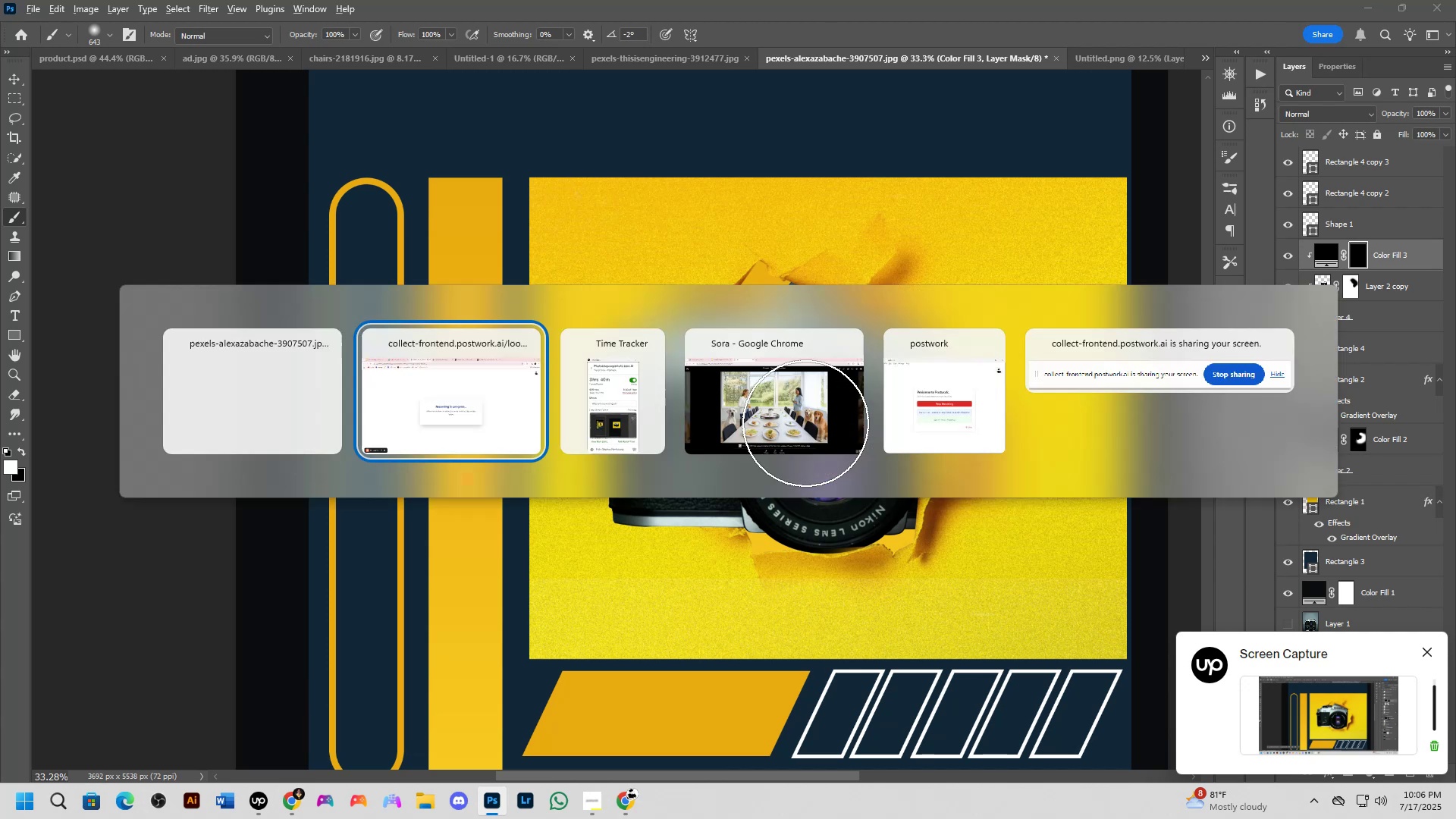 
key(Alt+Tab)
 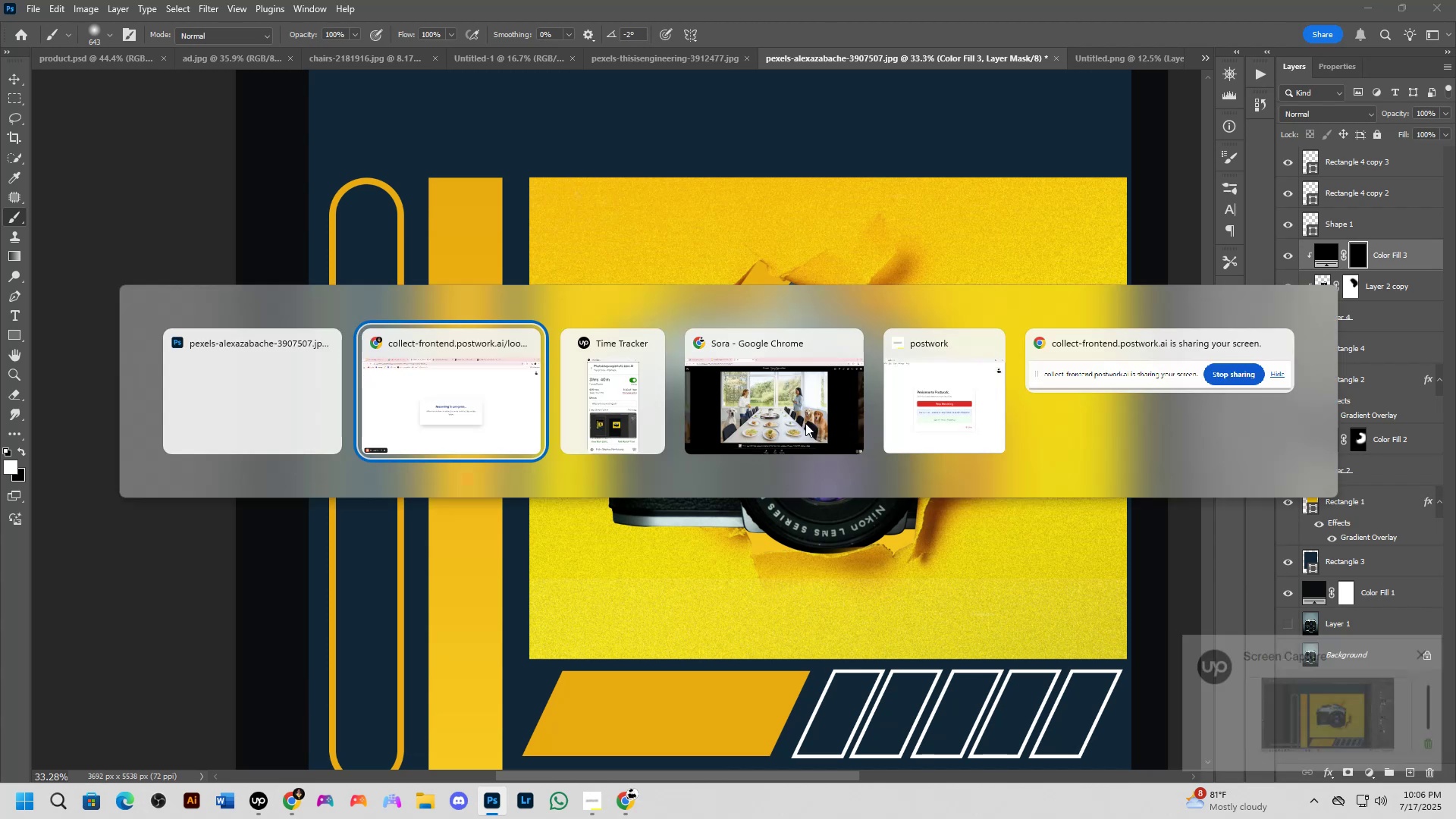 
key(Alt+Tab)
 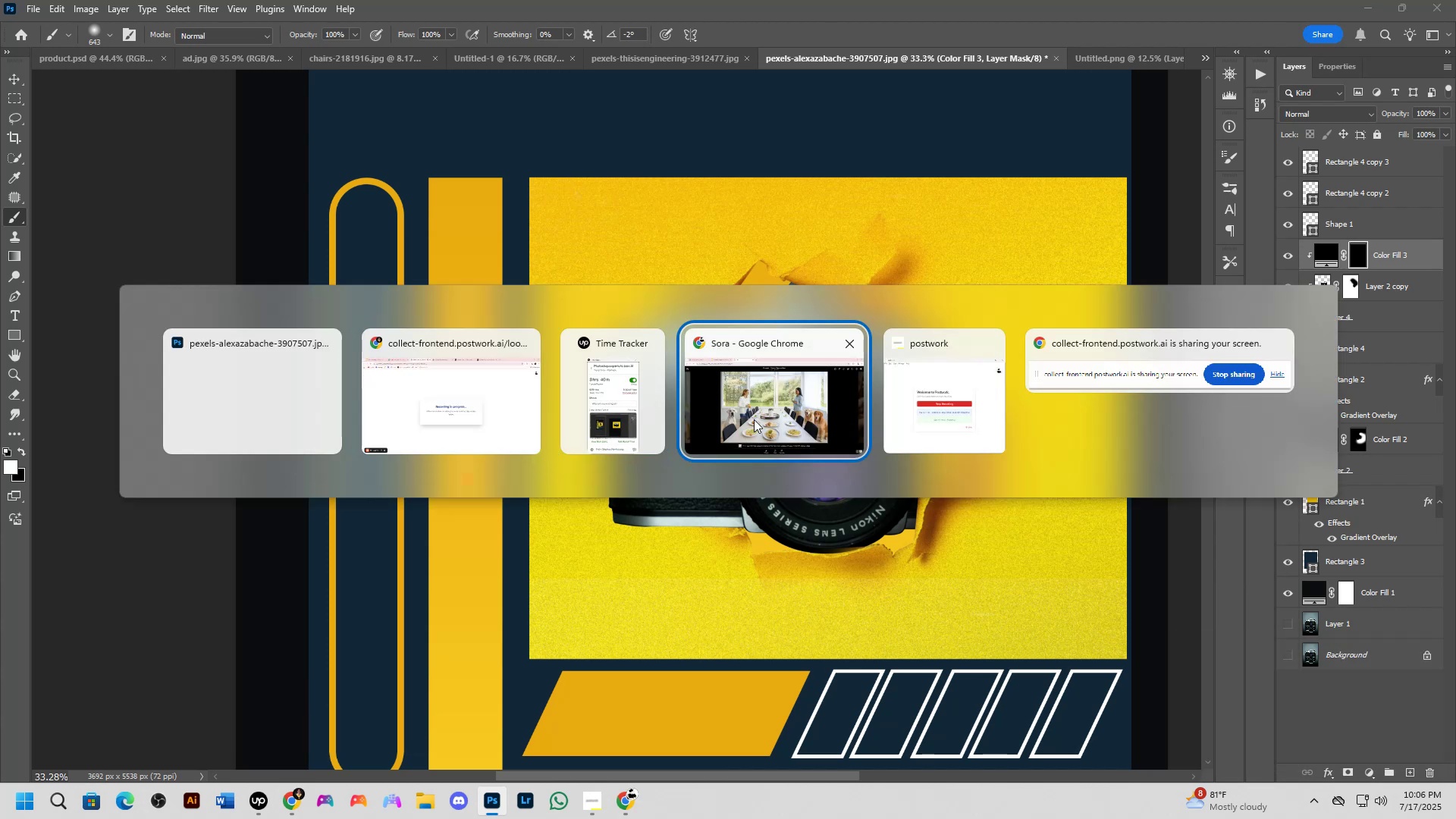 
left_click([468, 426])
 